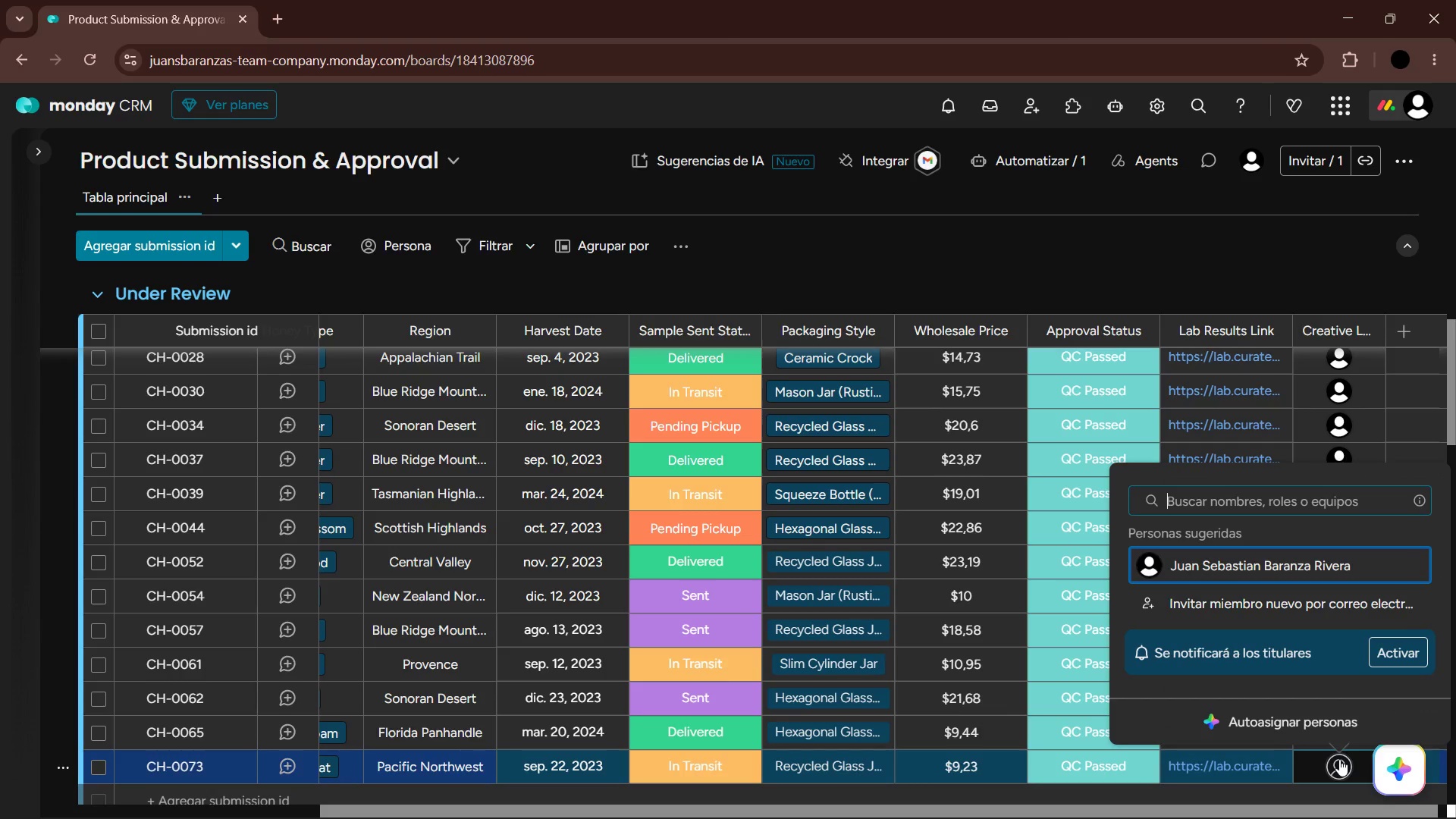 
key(Enter)
 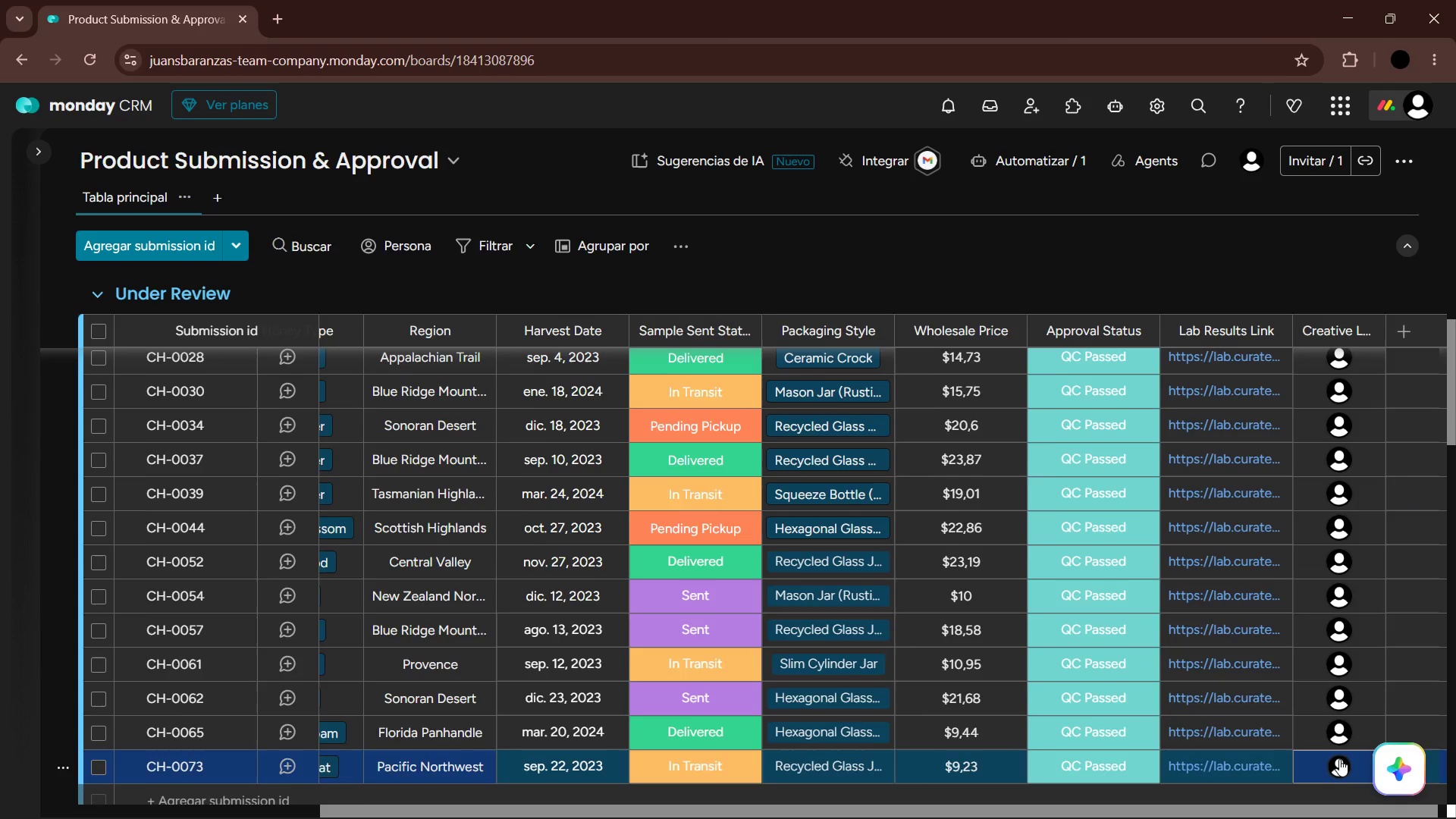 
key(ArrowDown)
 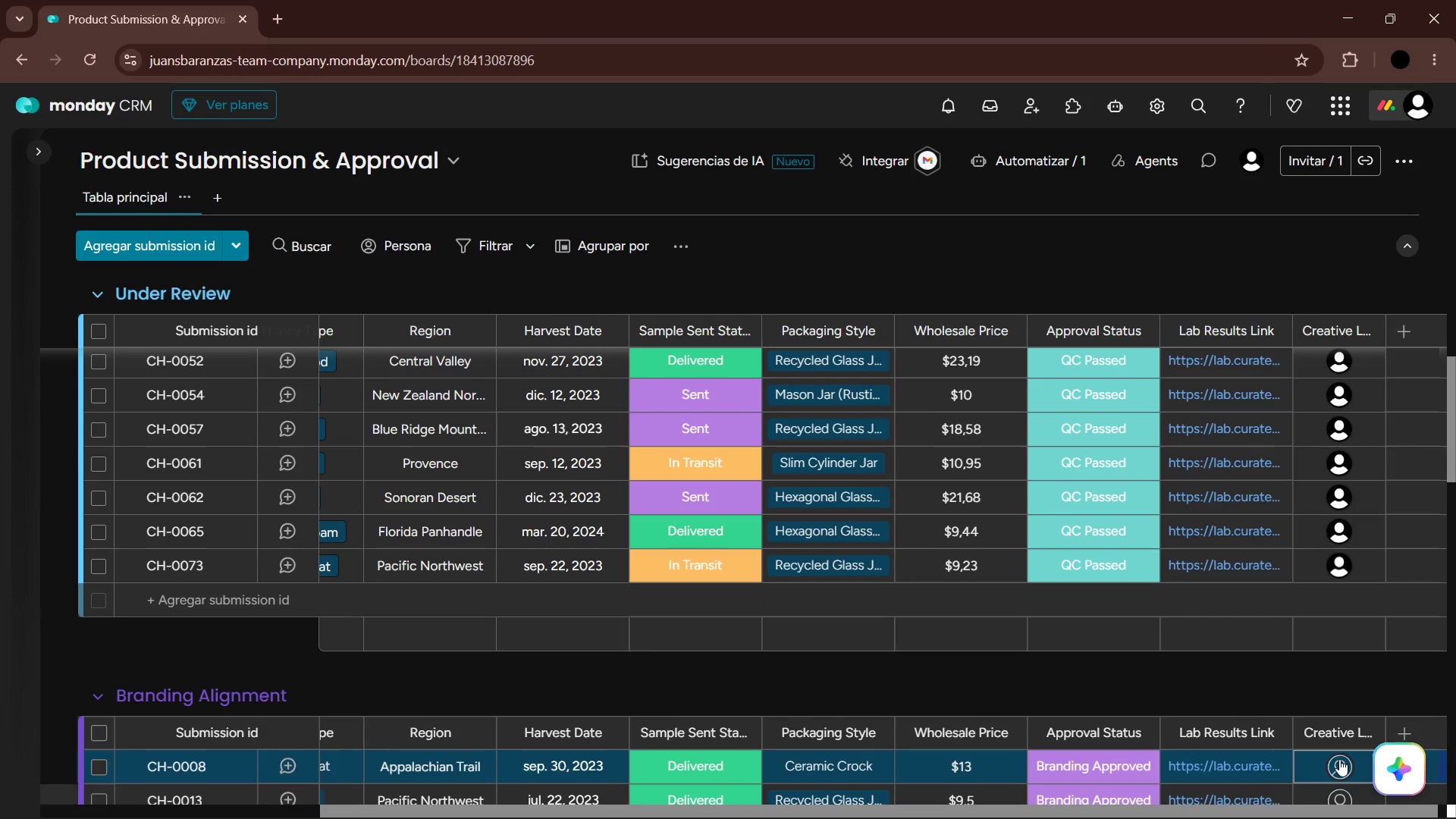 
key(Enter)
 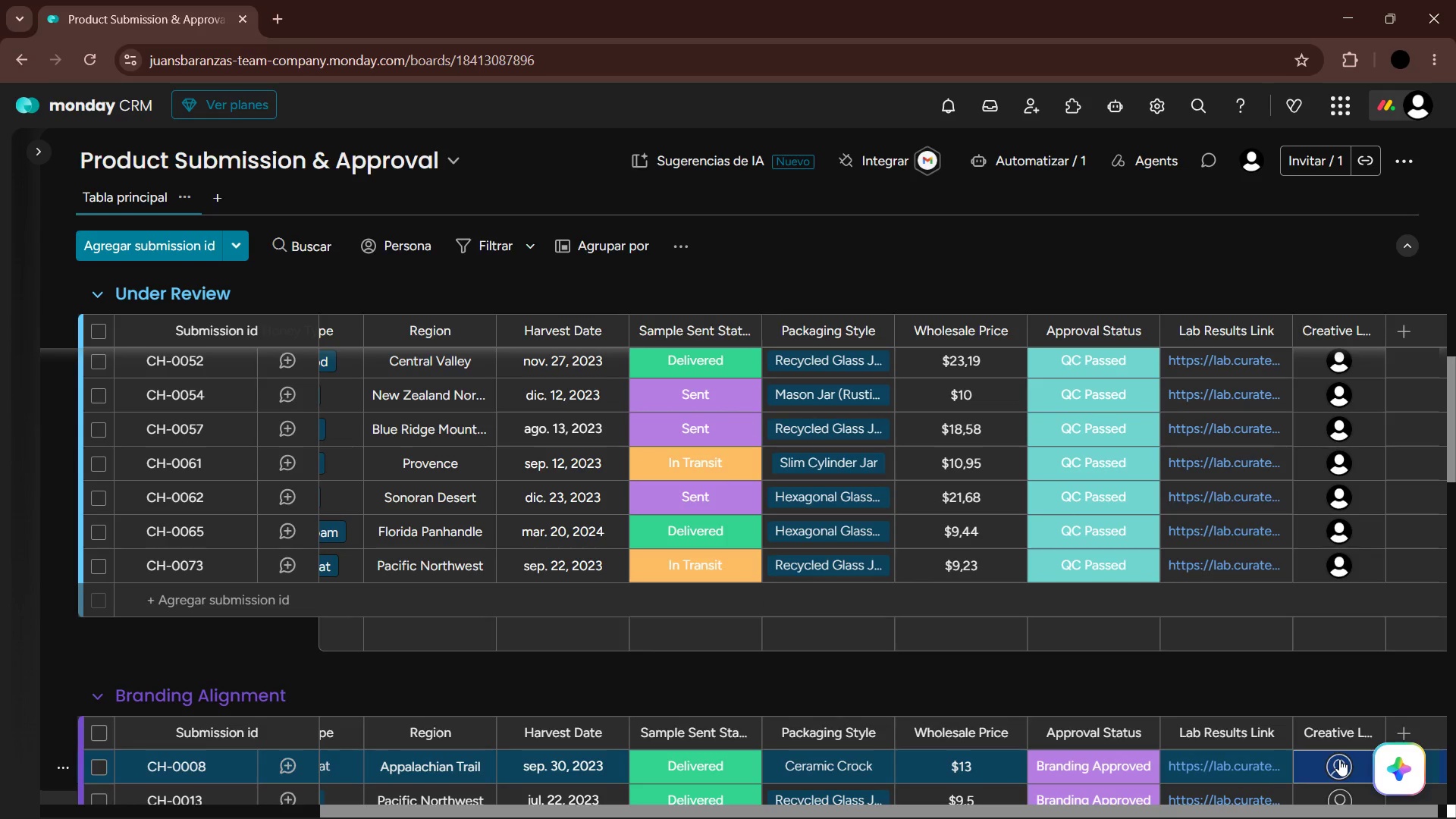 
key(ArrowDown)
 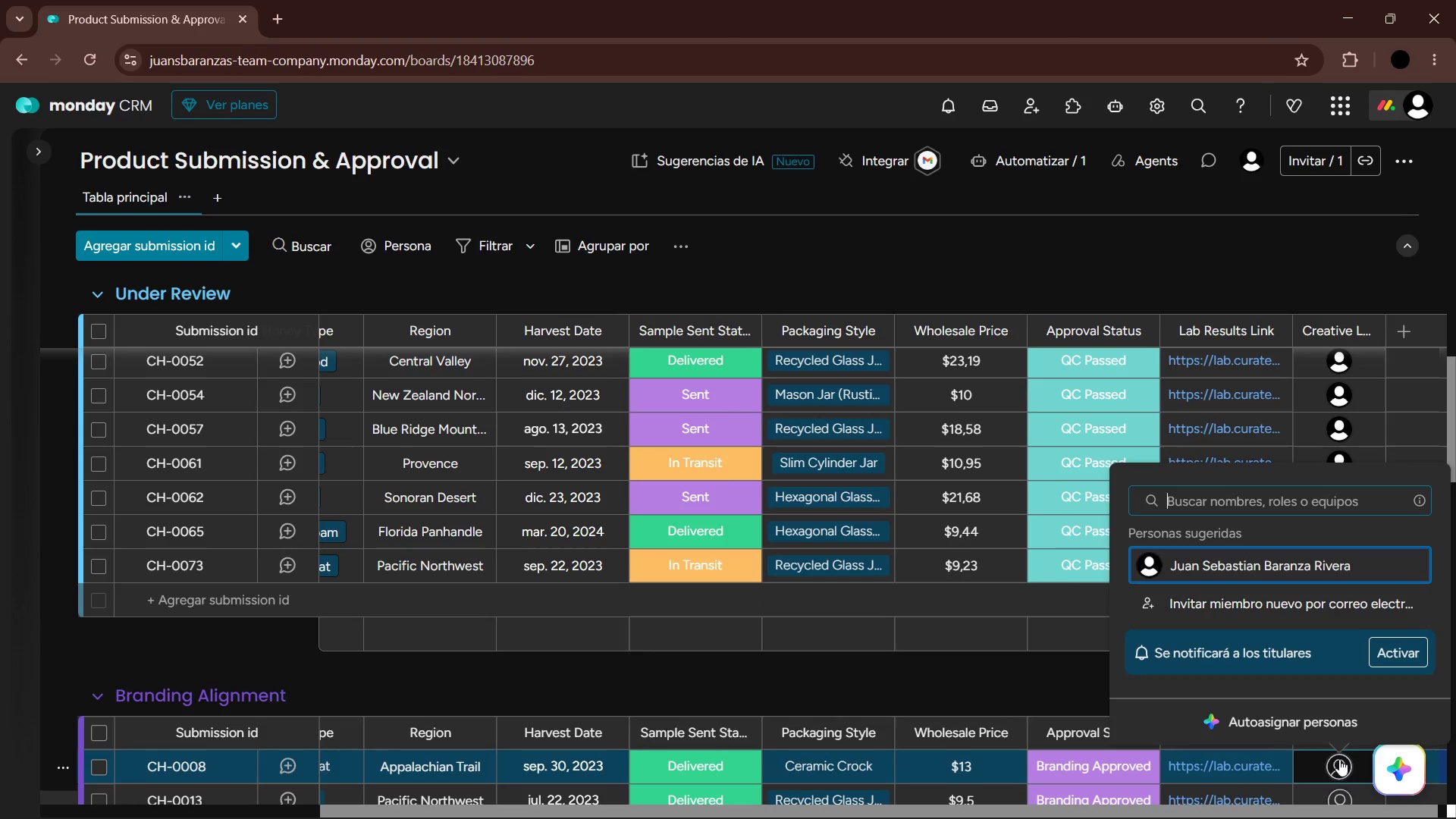 
key(Enter)
 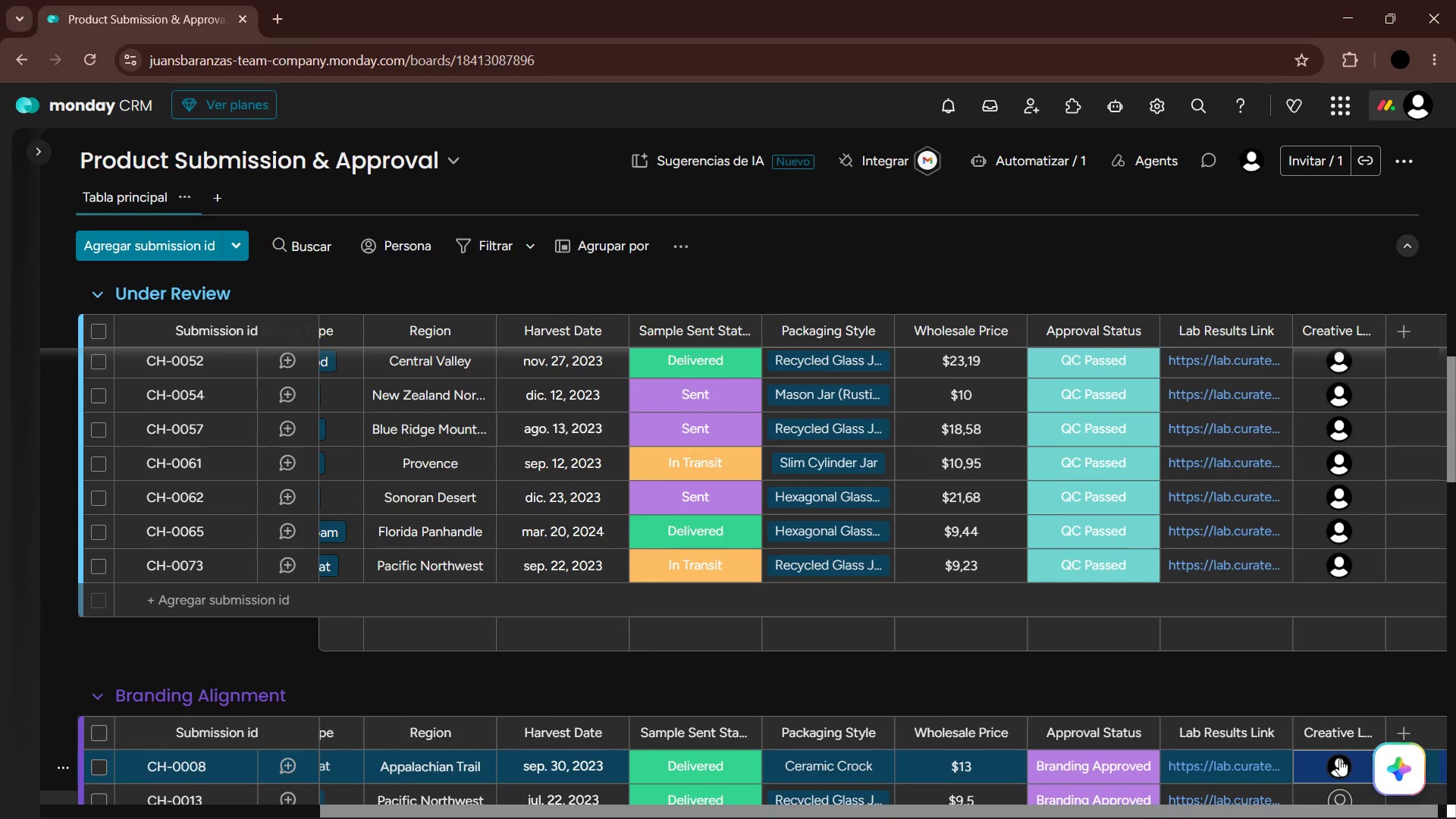 
key(ArrowDown)
 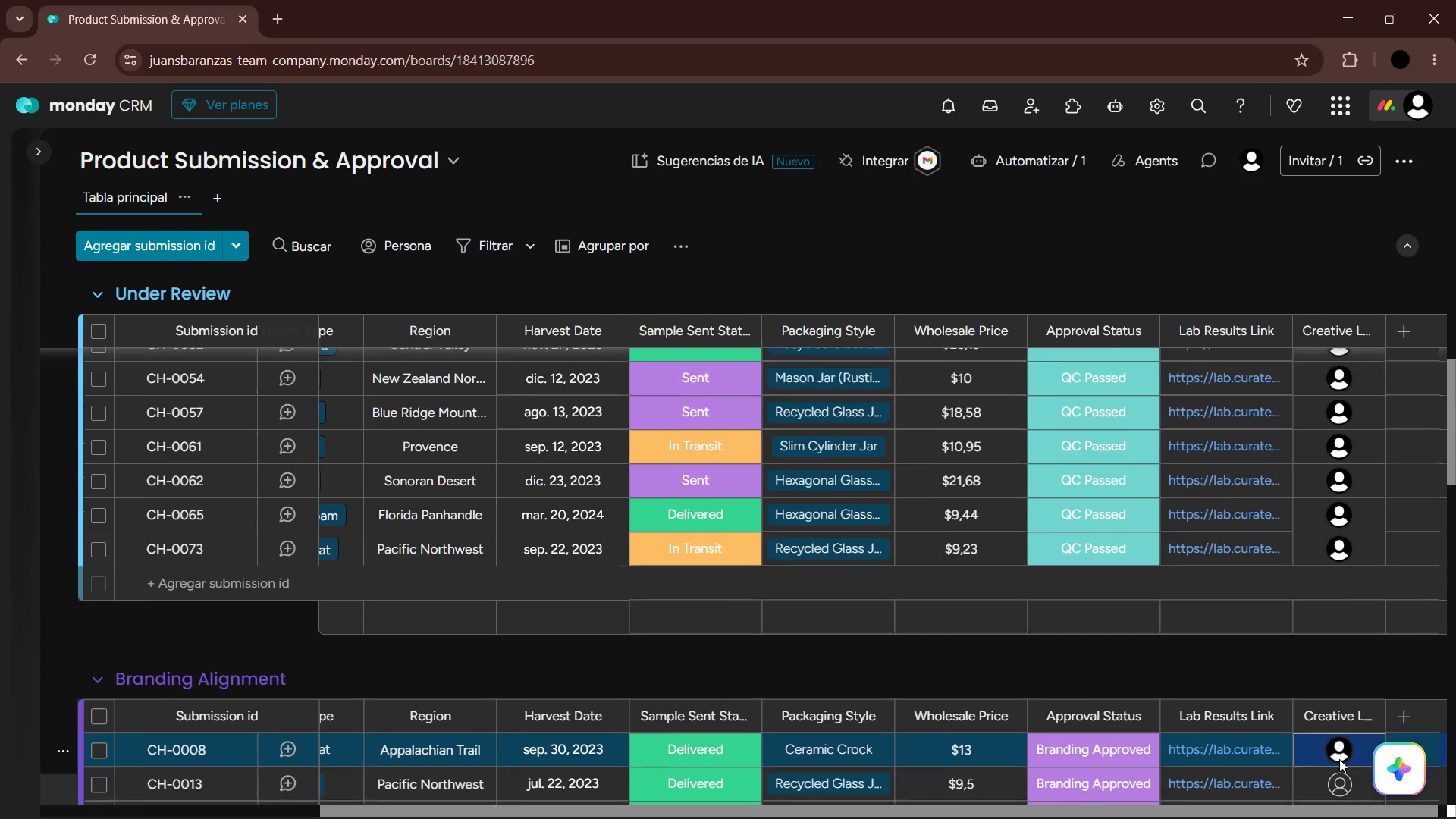 
key(Enter)
 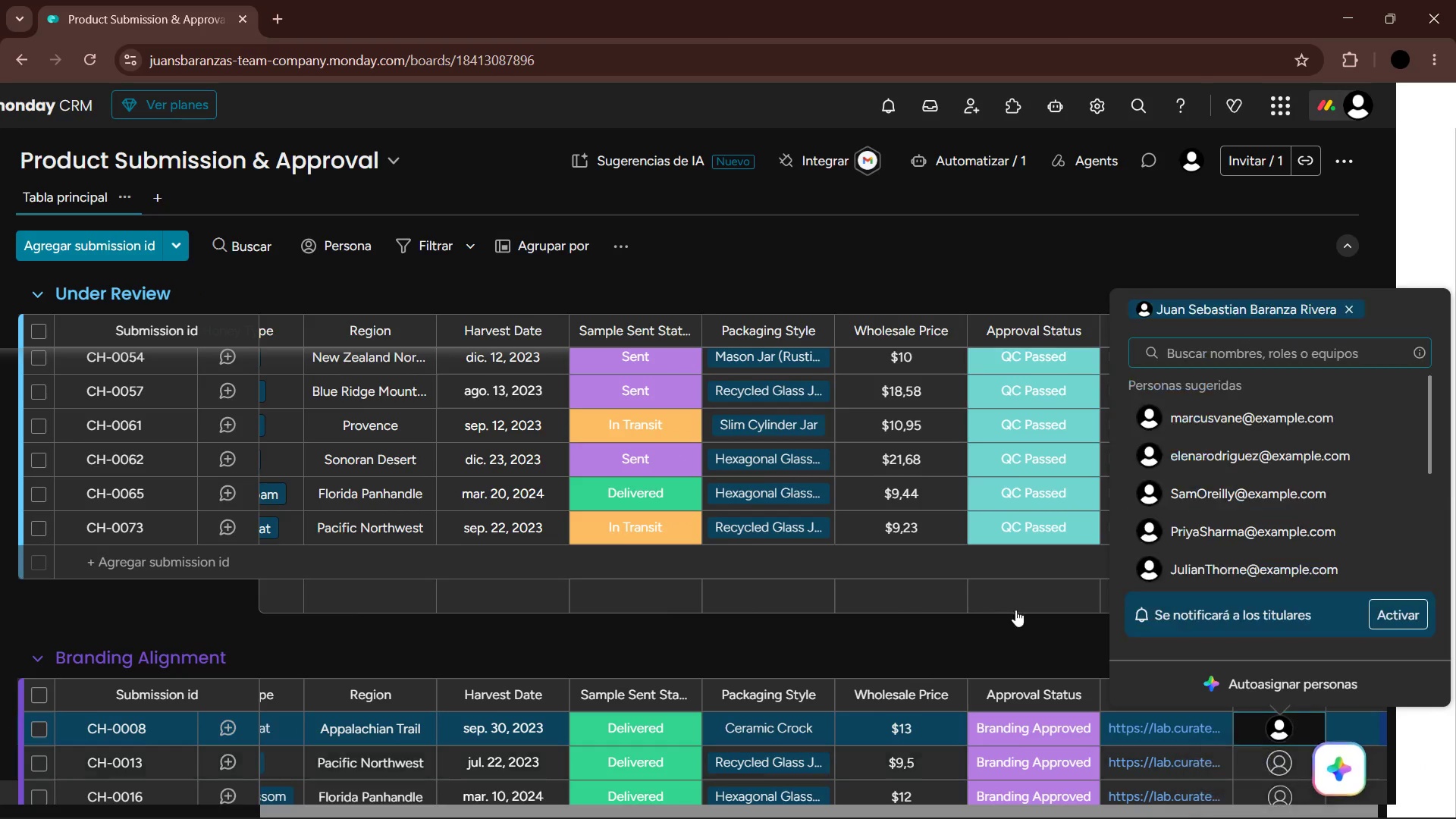 
left_click([1026, 642])
 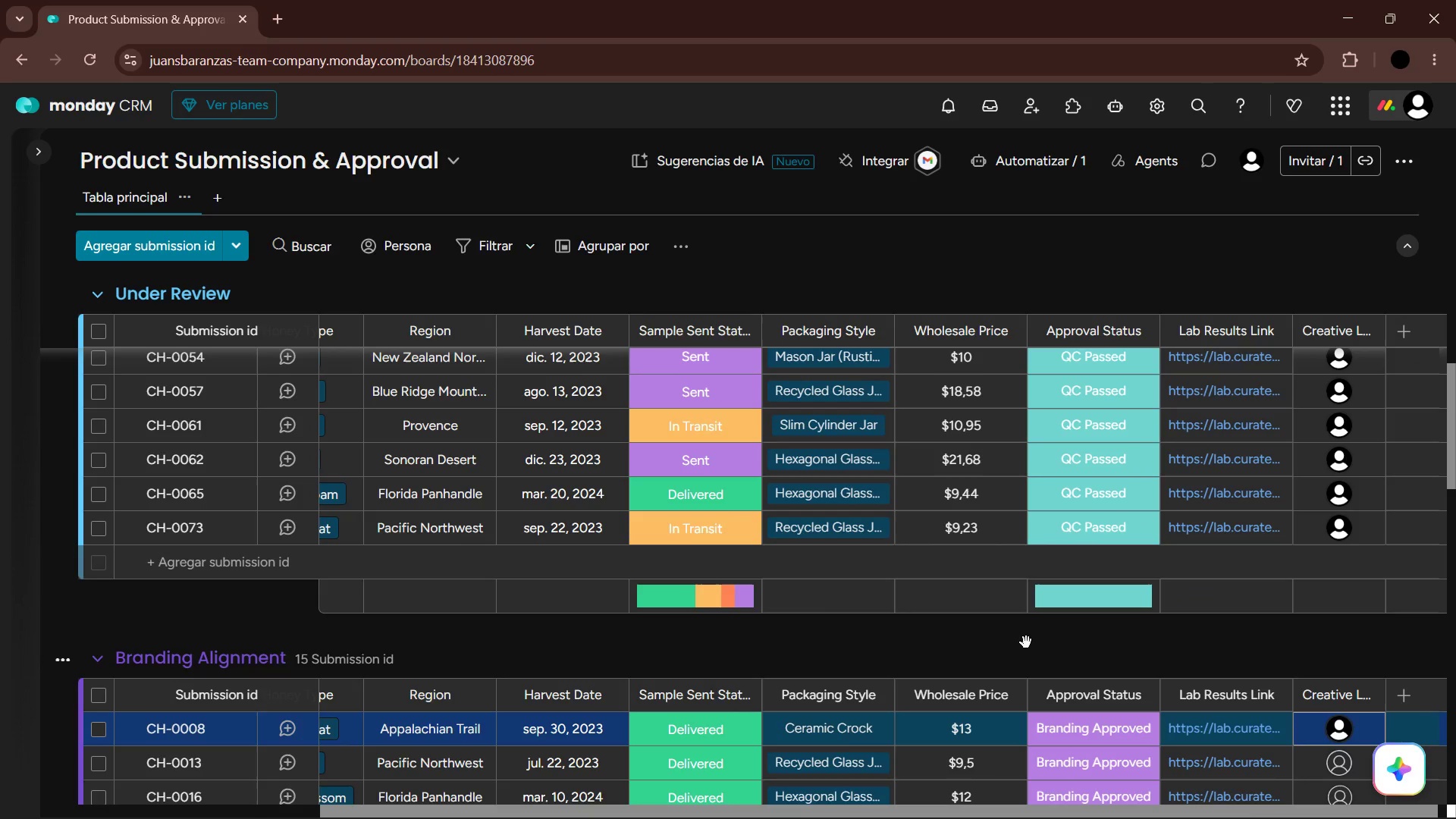 
key(ArrowDown)
 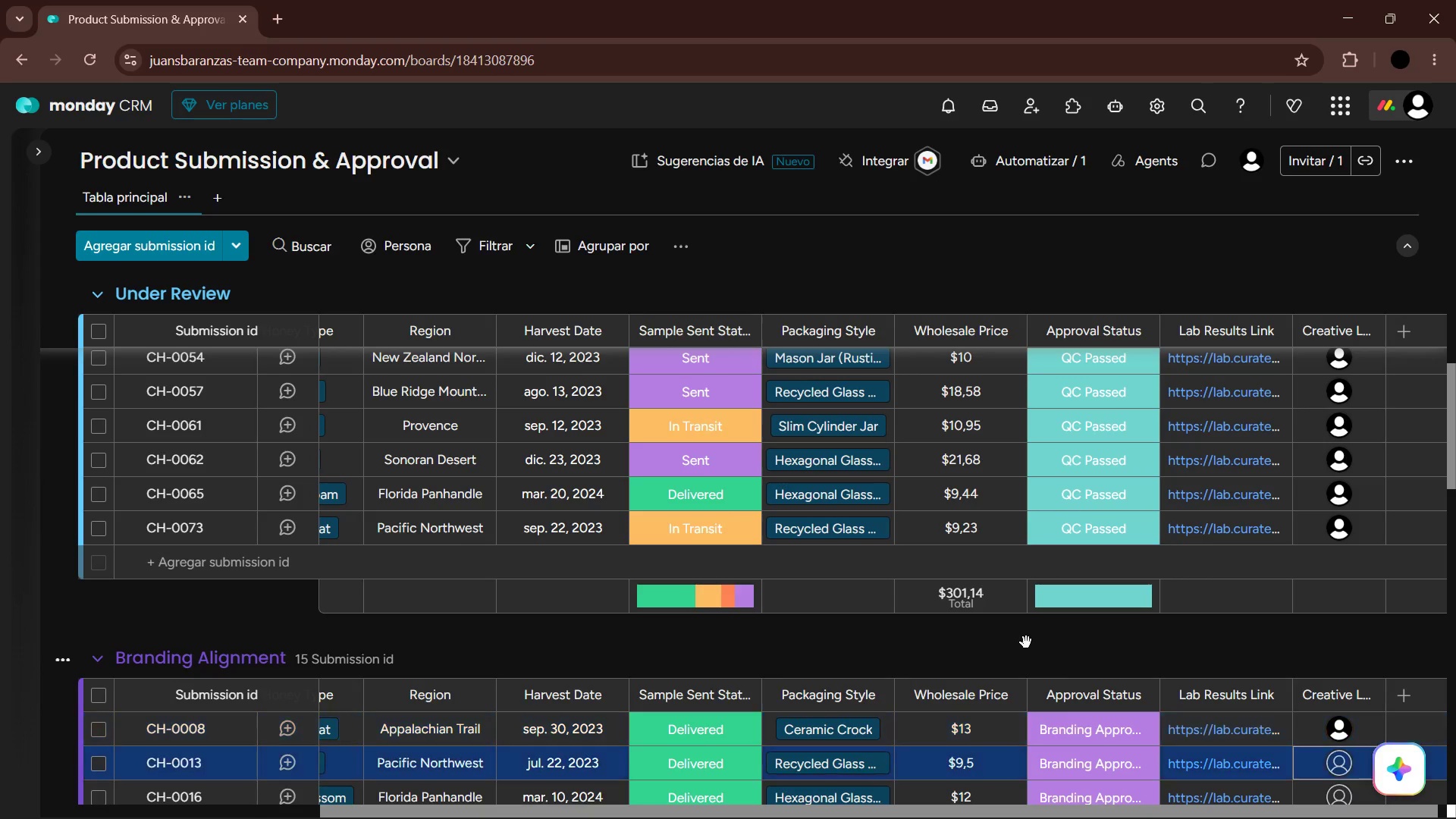 
key(Enter)
 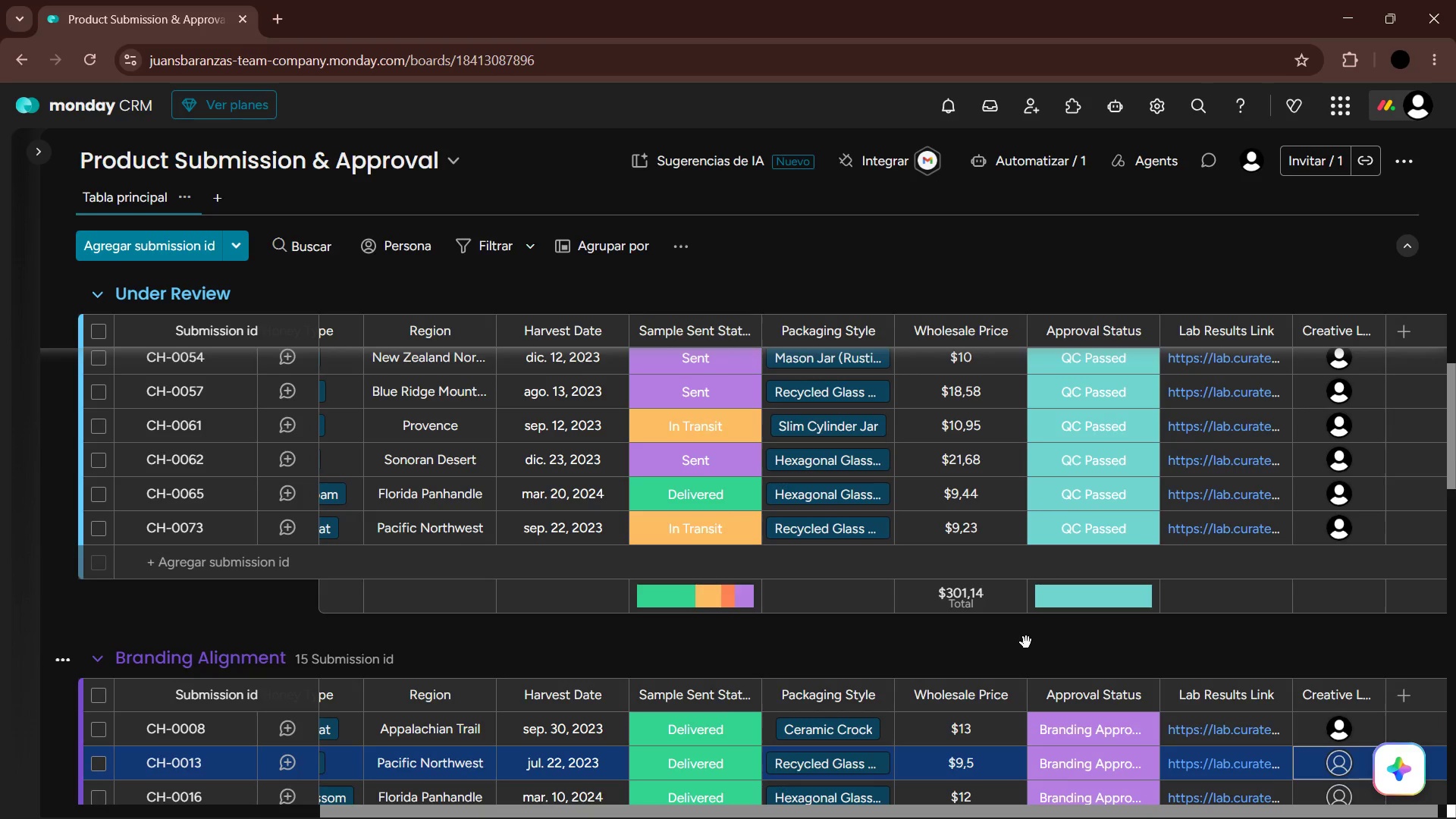 
key(ArrowDown)
 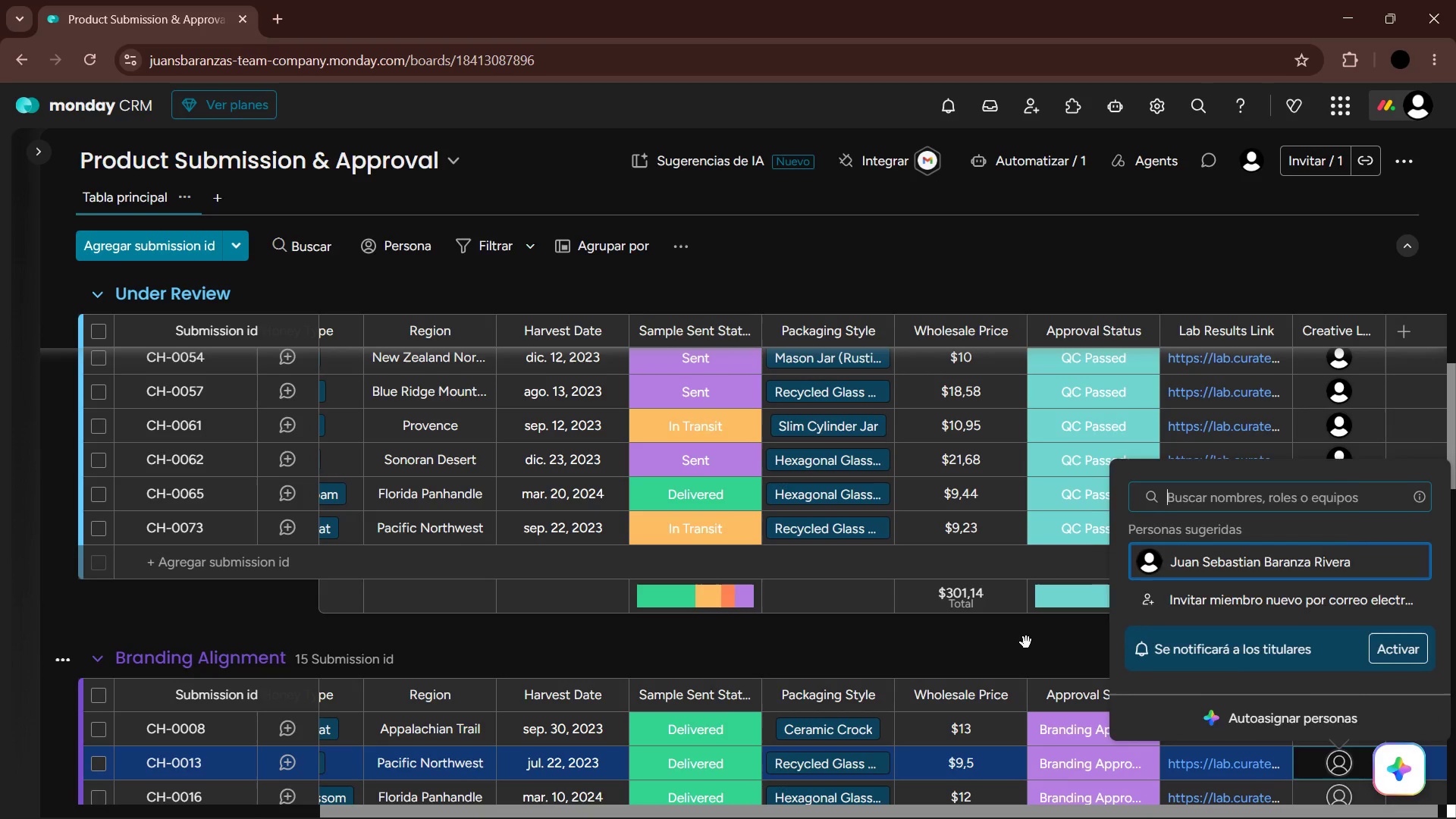 
key(Enter)
 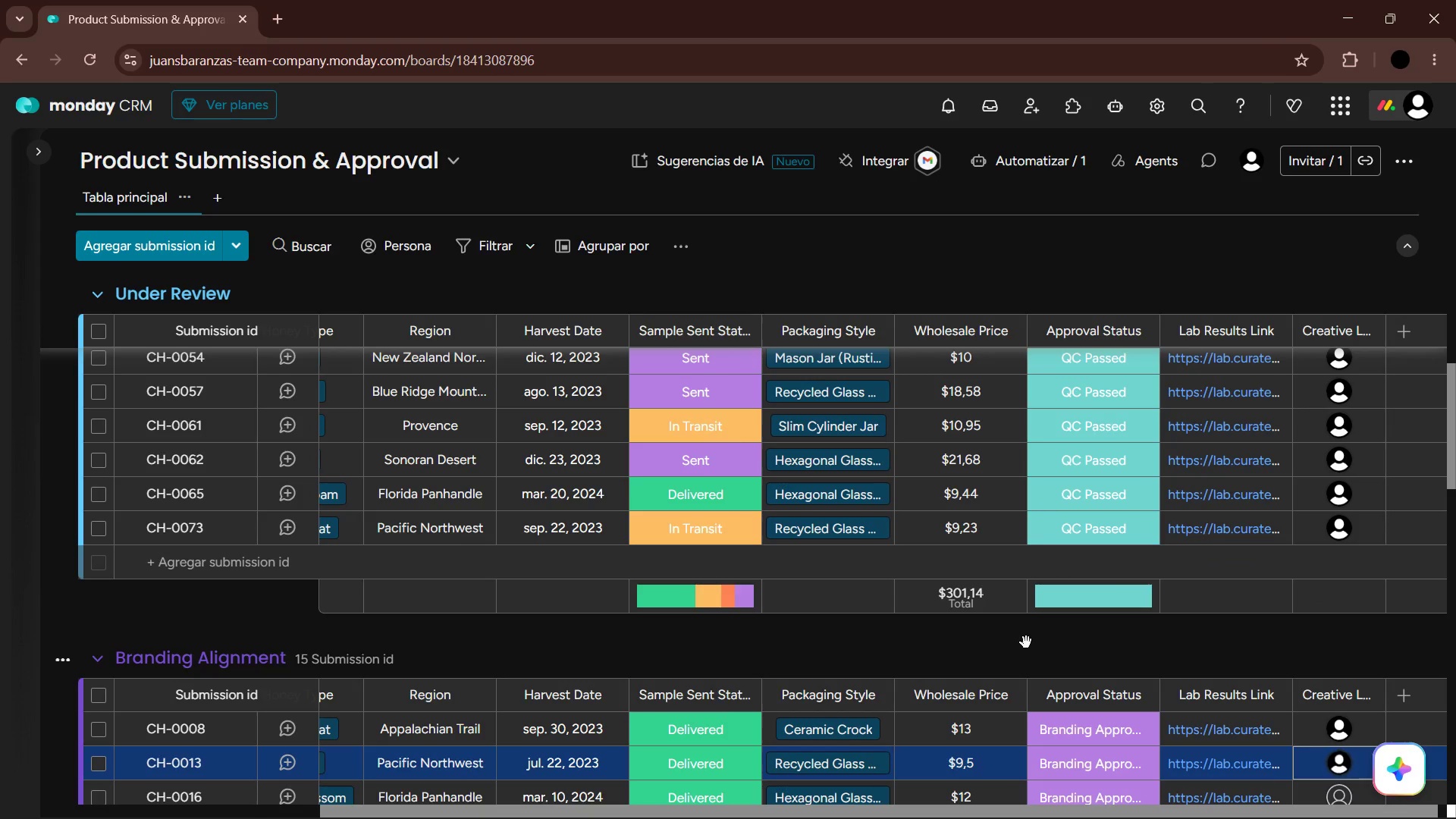 
key(ArrowDown)
 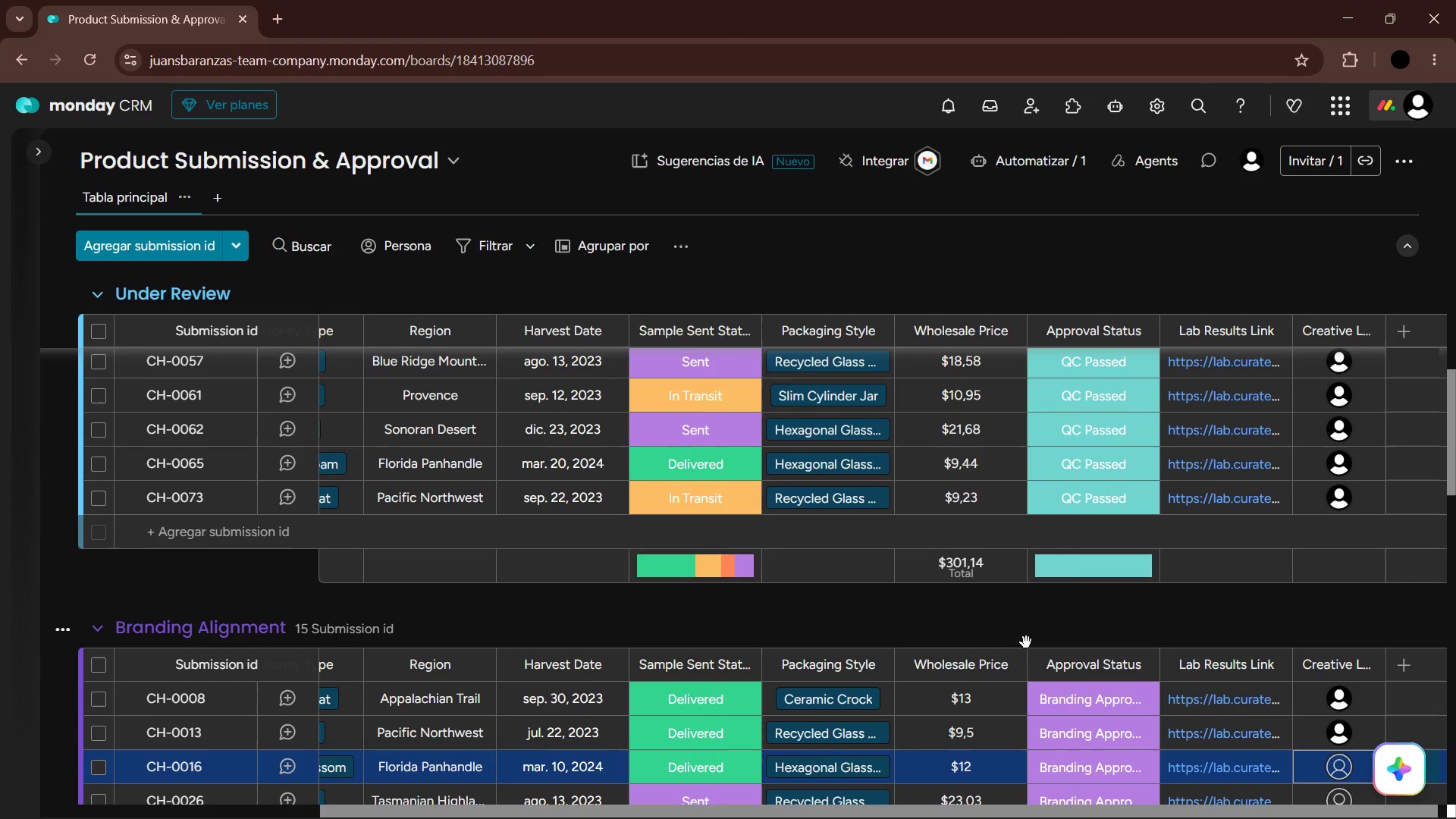 
key(Enter)
 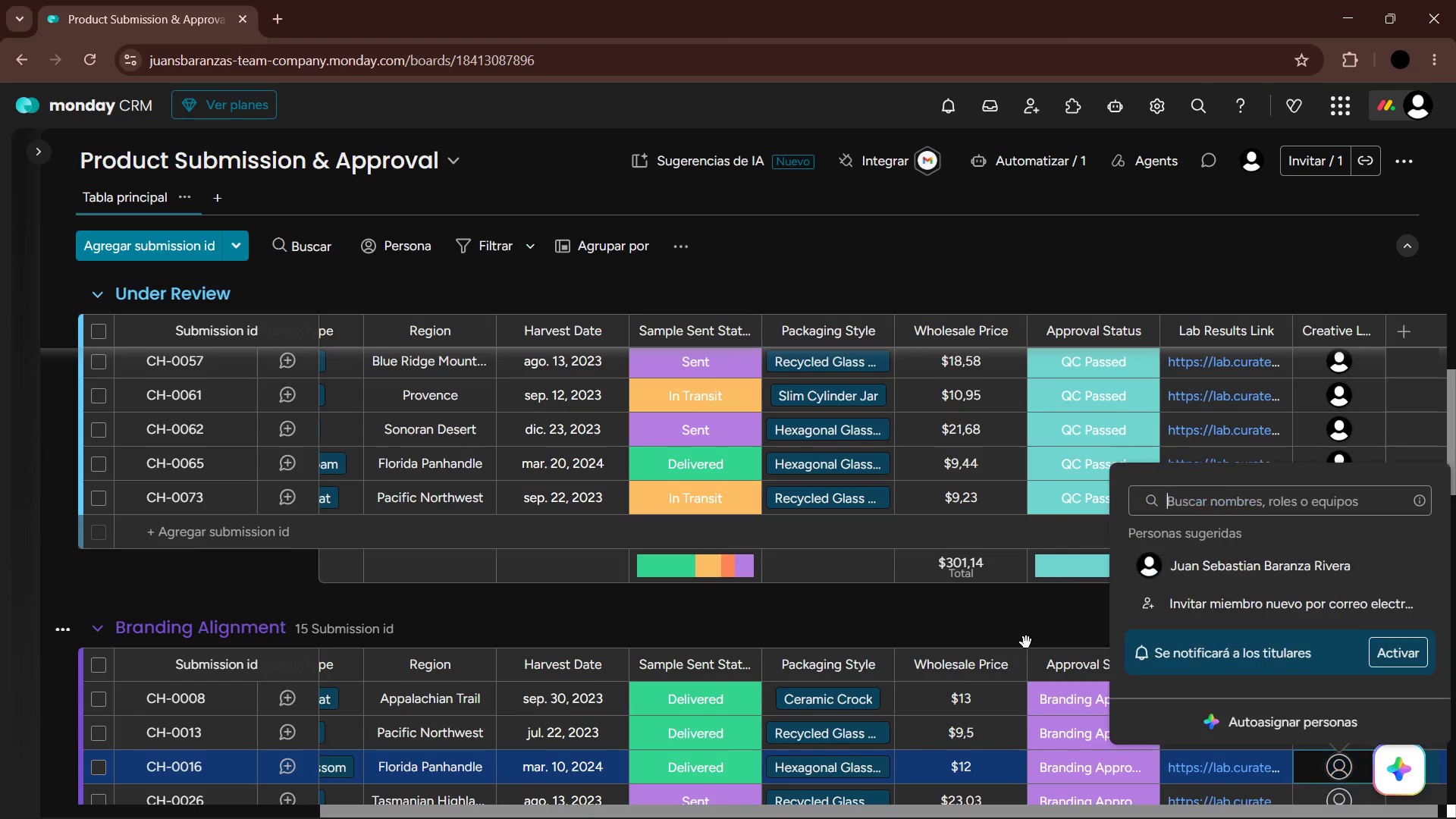 
key(ArrowDown)
 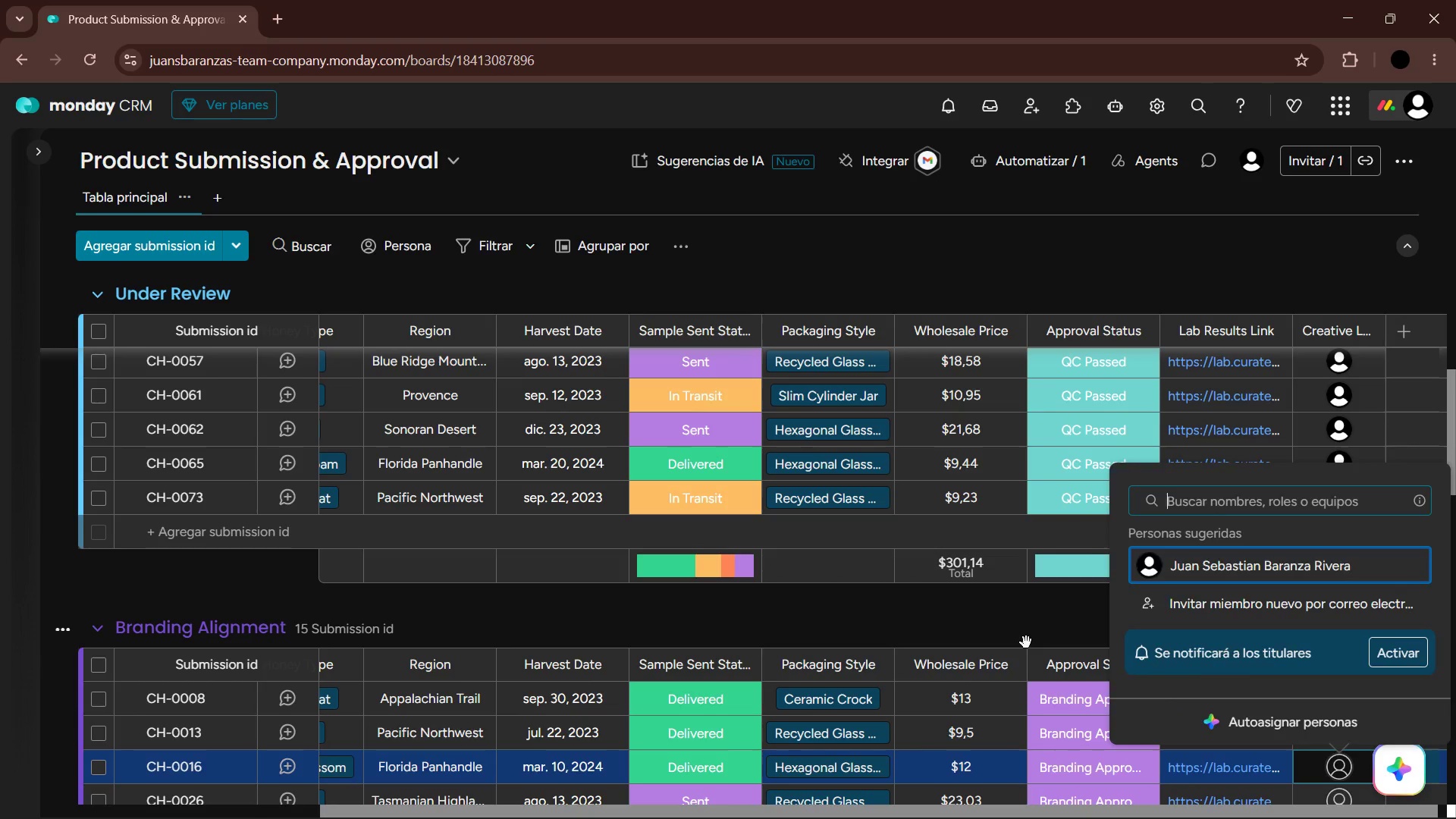 
key(Enter)
 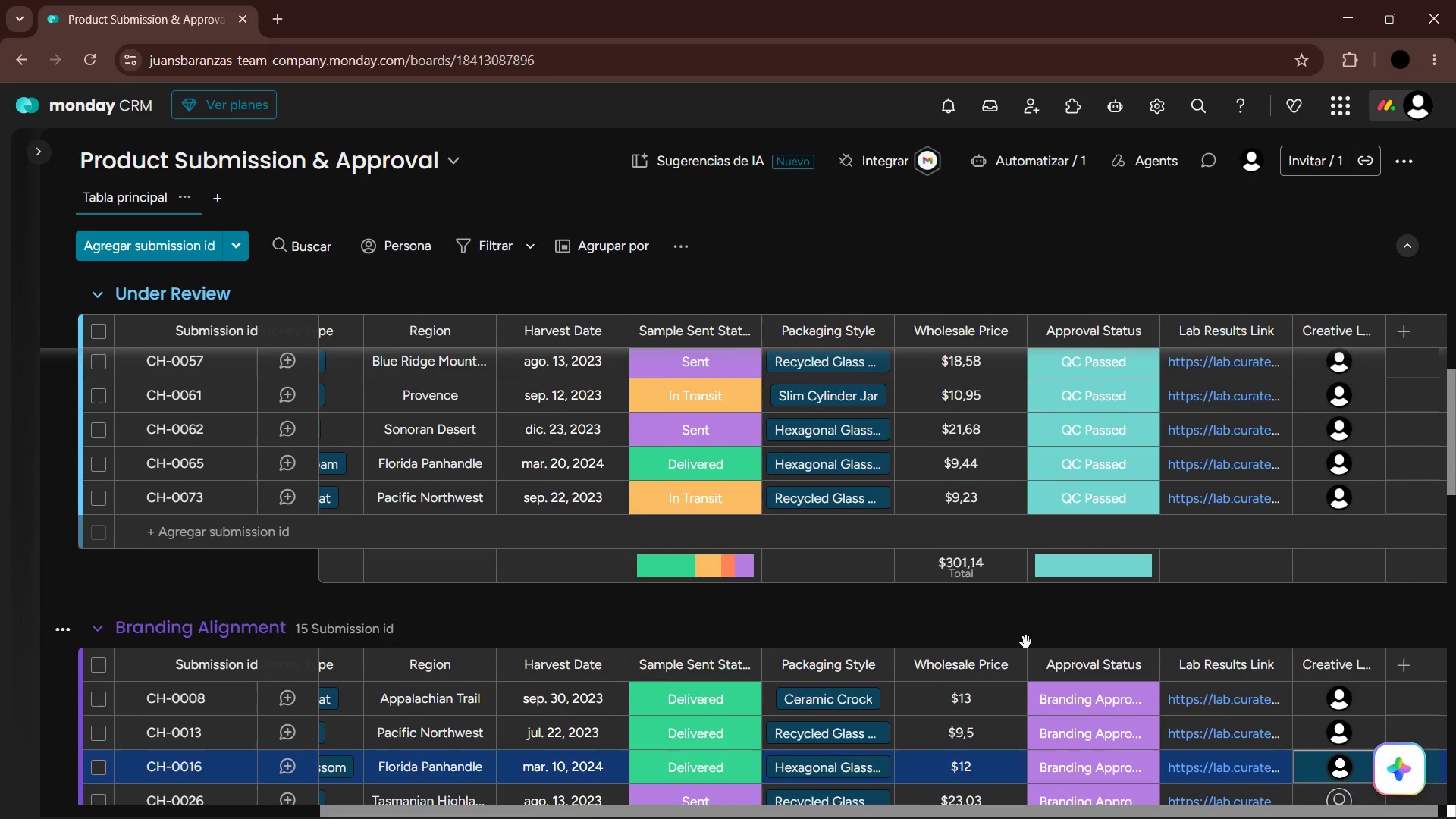 
key(ArrowDown)
 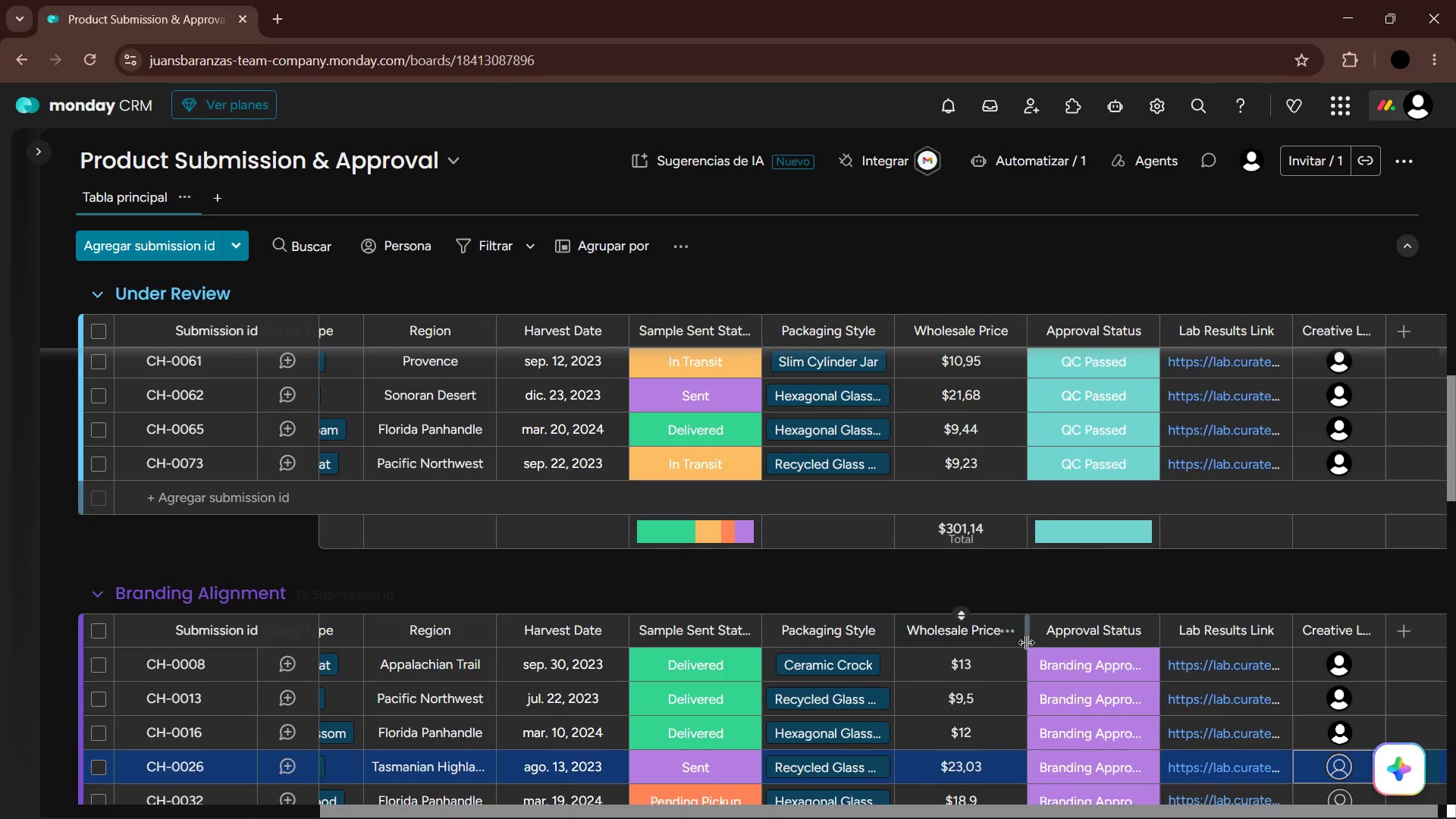 
key(Enter)
 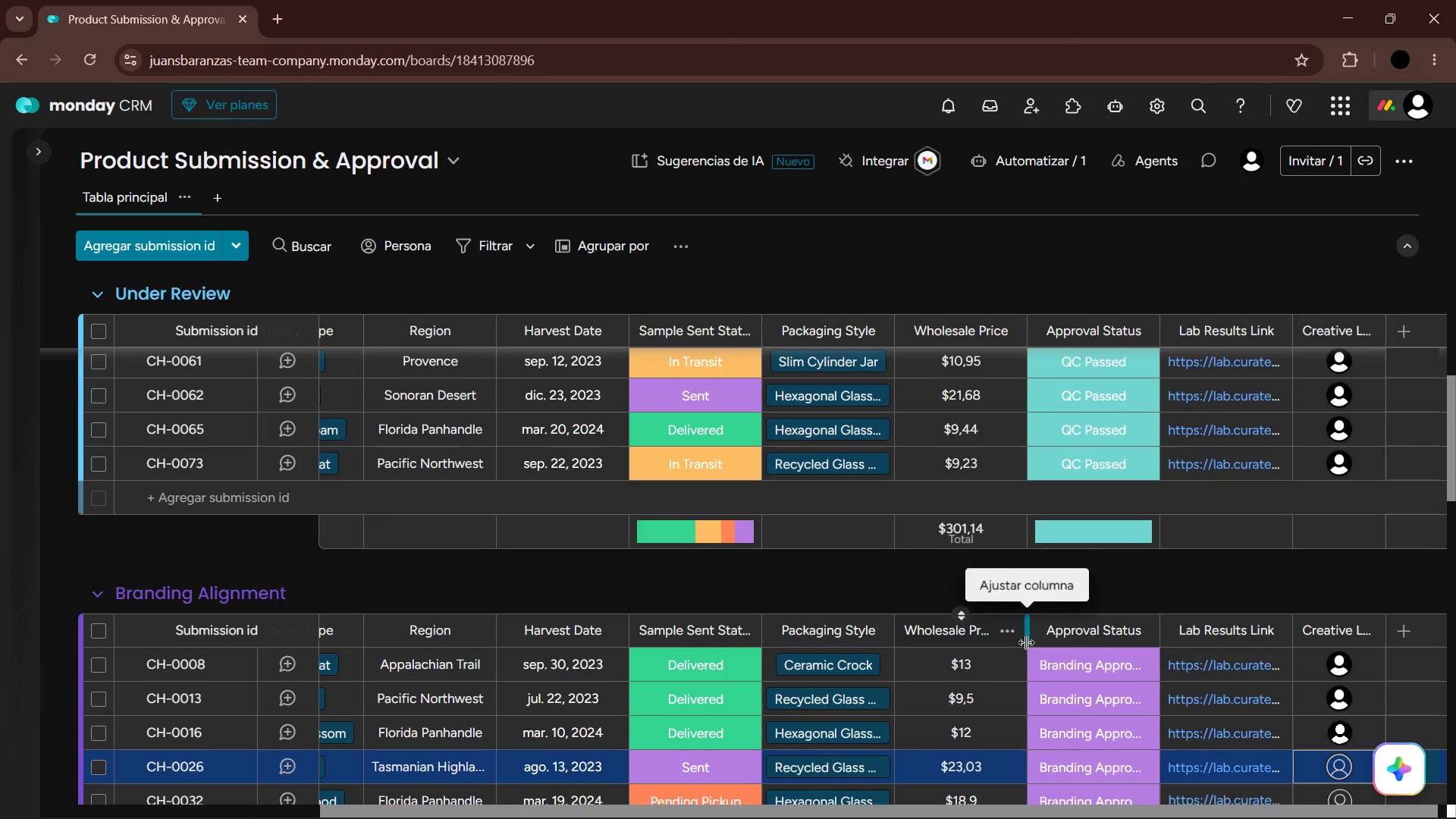 
key(ArrowDown)
 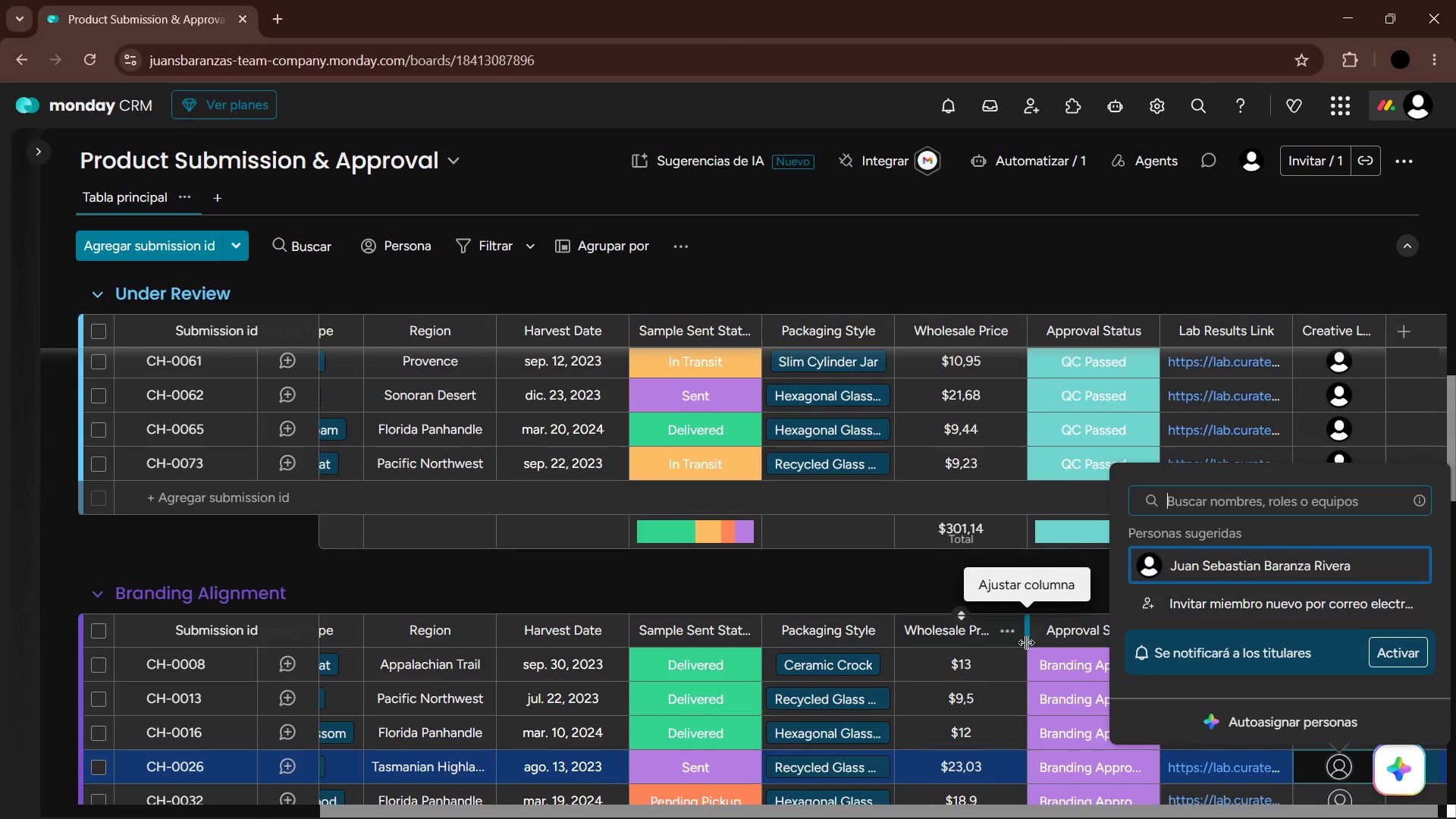 
key(Enter)
 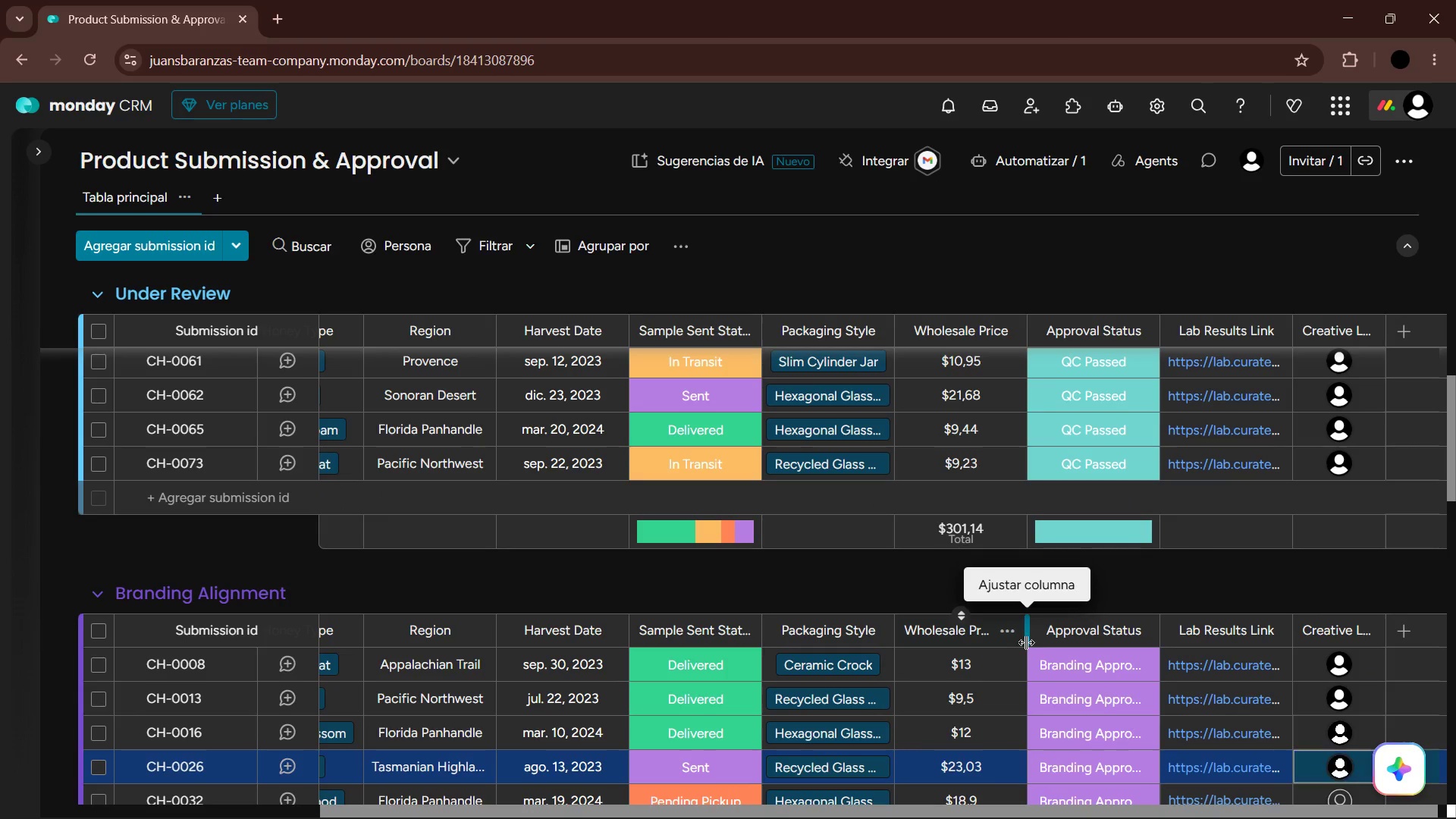 
key(ArrowDown)
 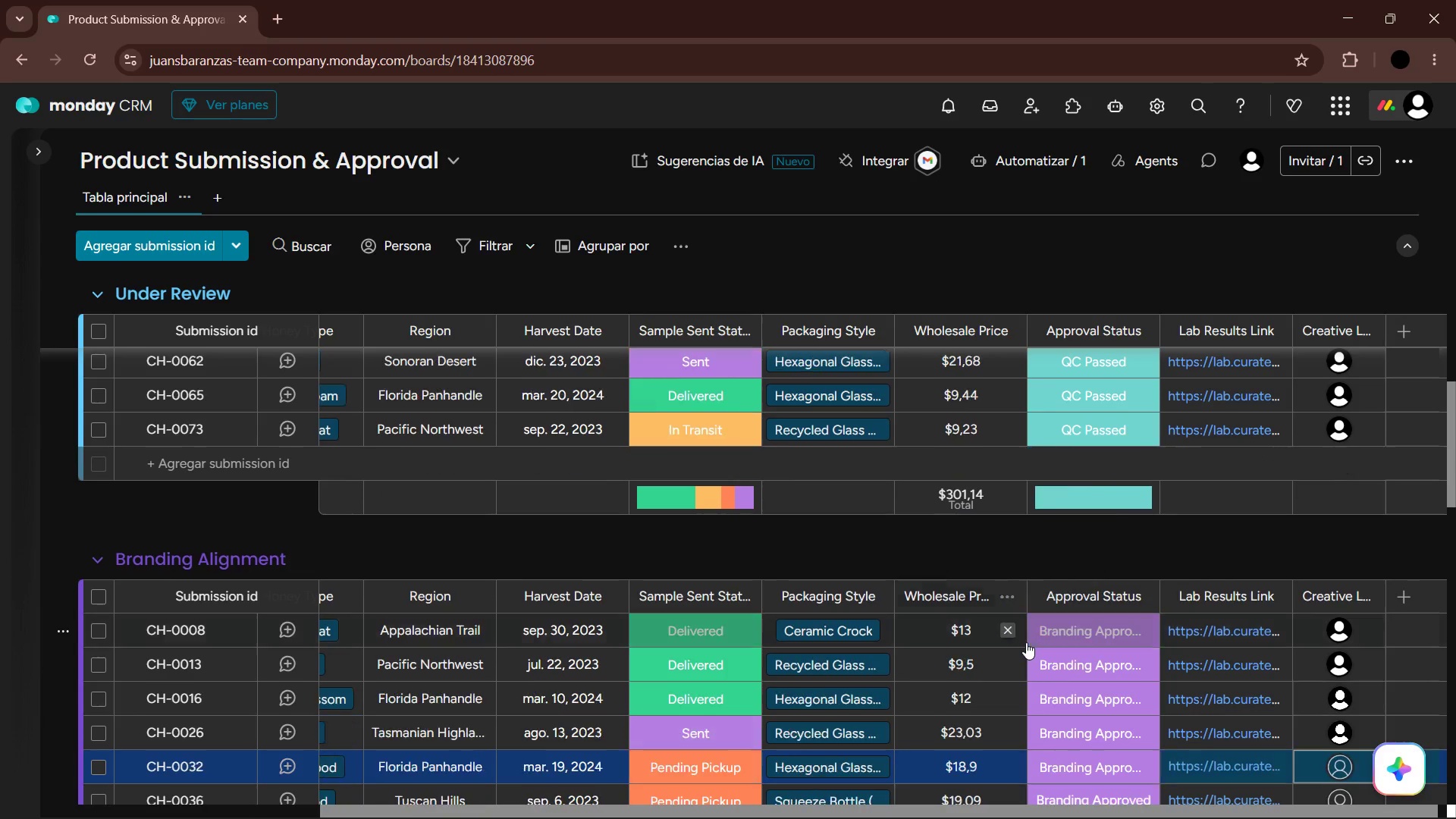 
key(Enter)
 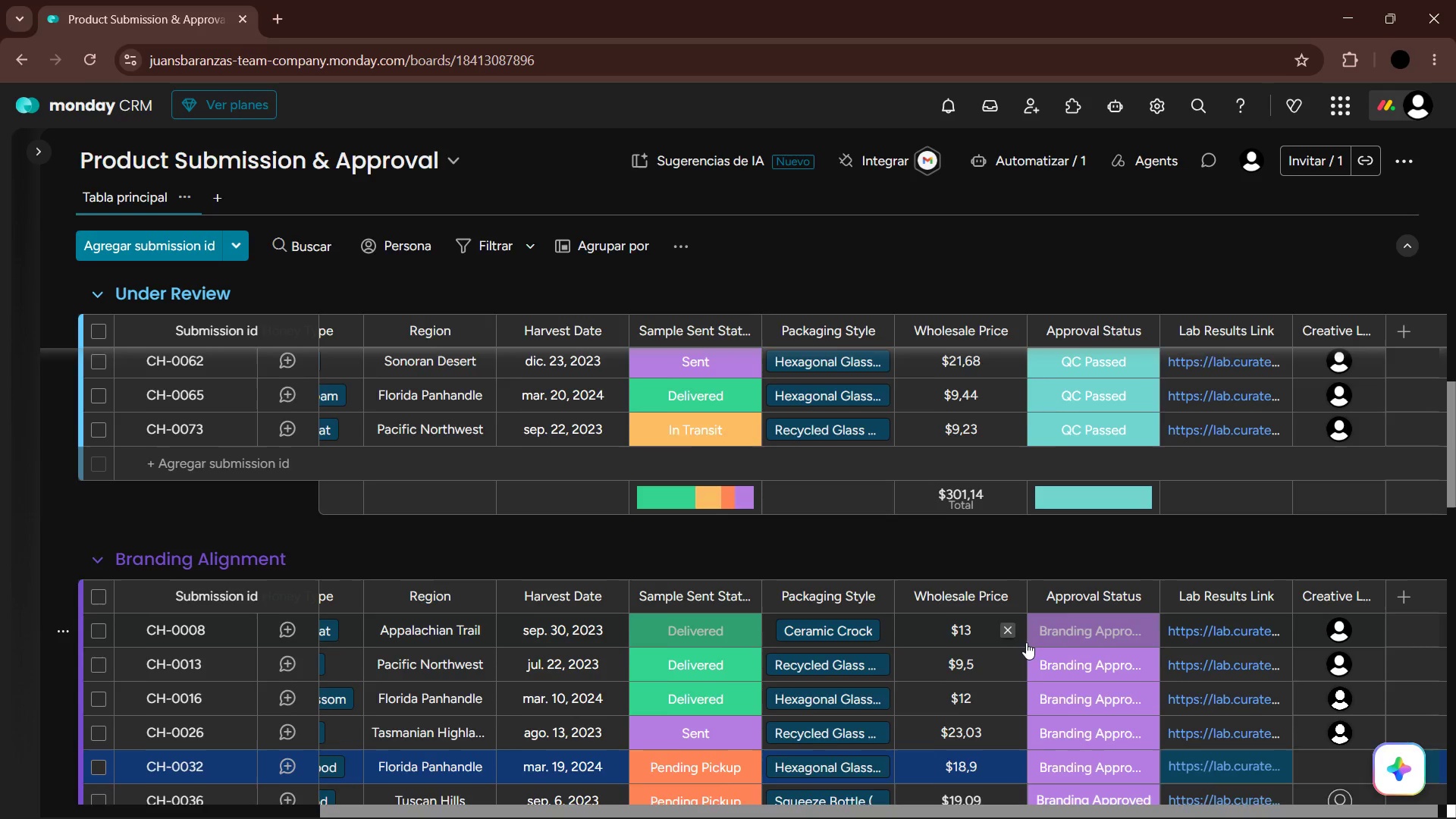 
key(ArrowDown)
 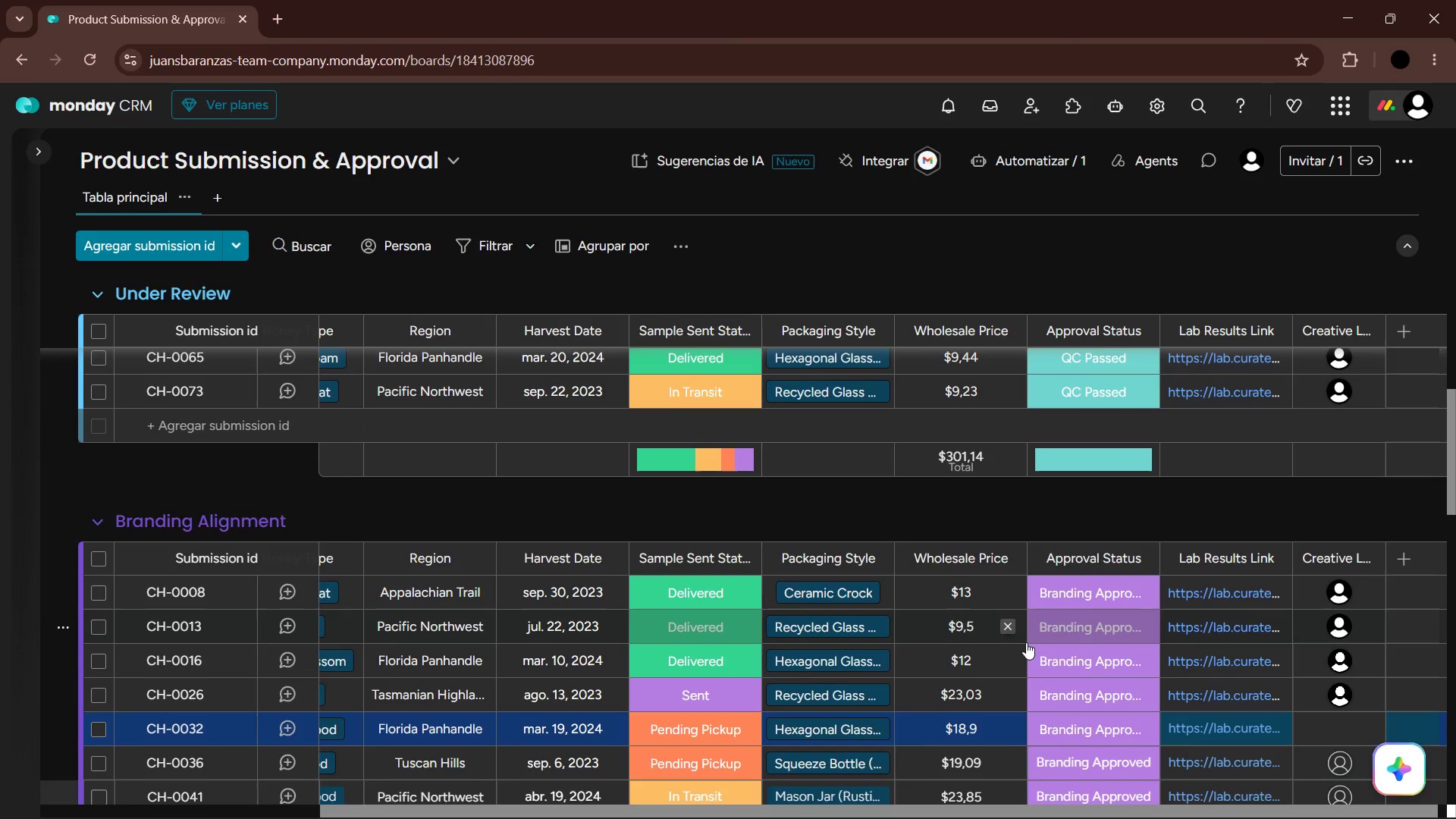 
key(Enter)
 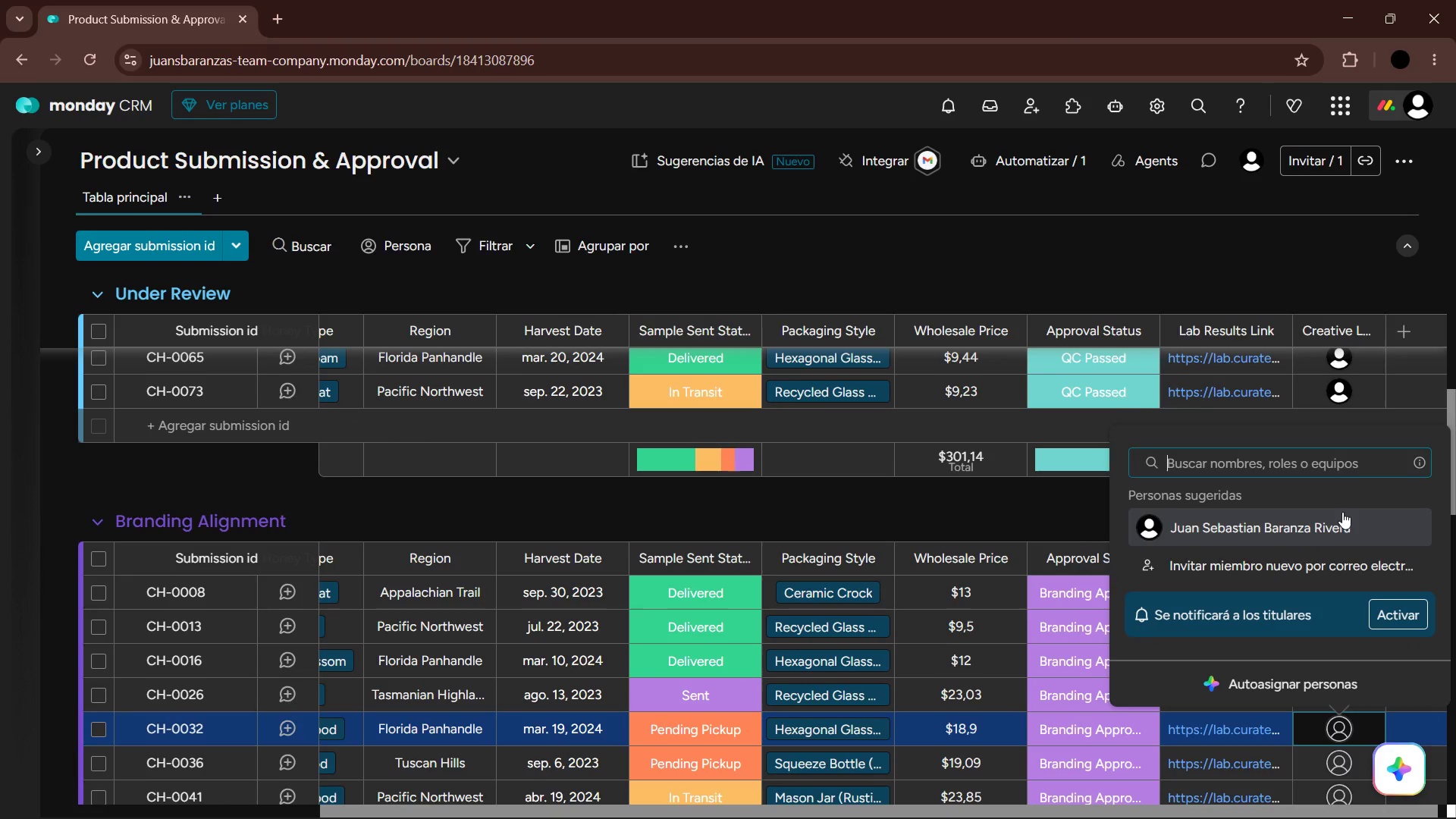 
key(ArrowDown)
 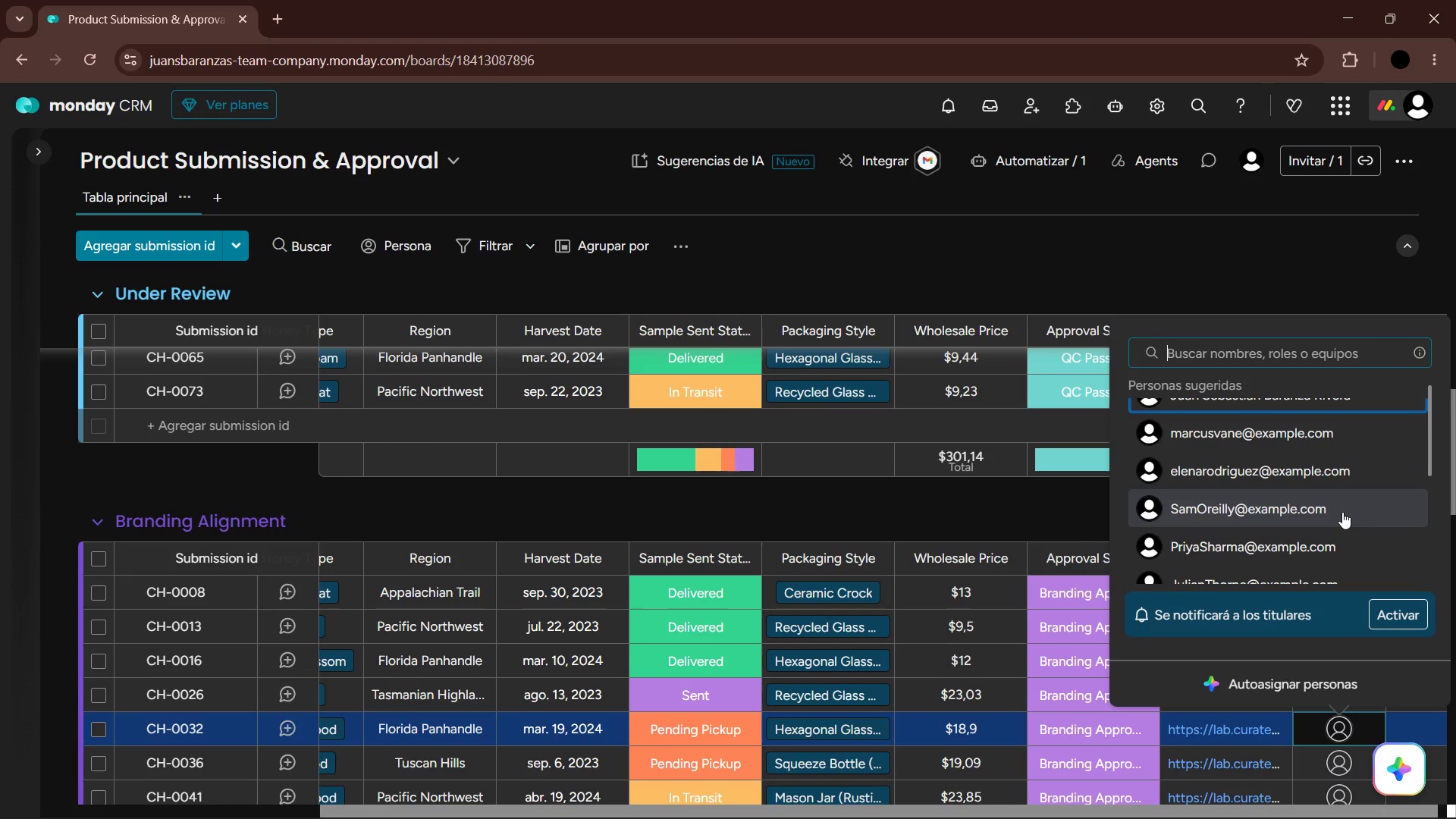 
key(Enter)
 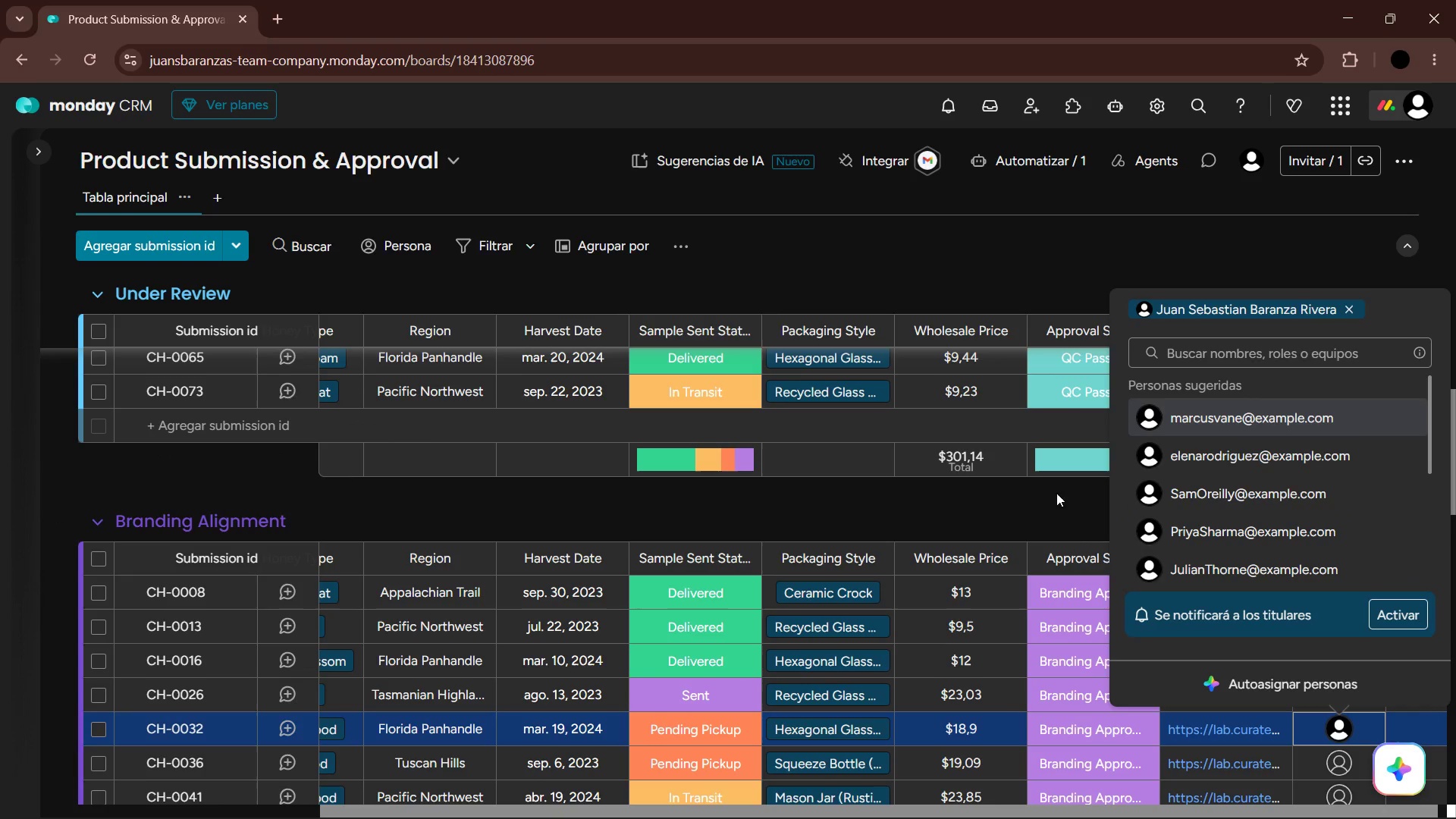 
left_click([1057, 508])
 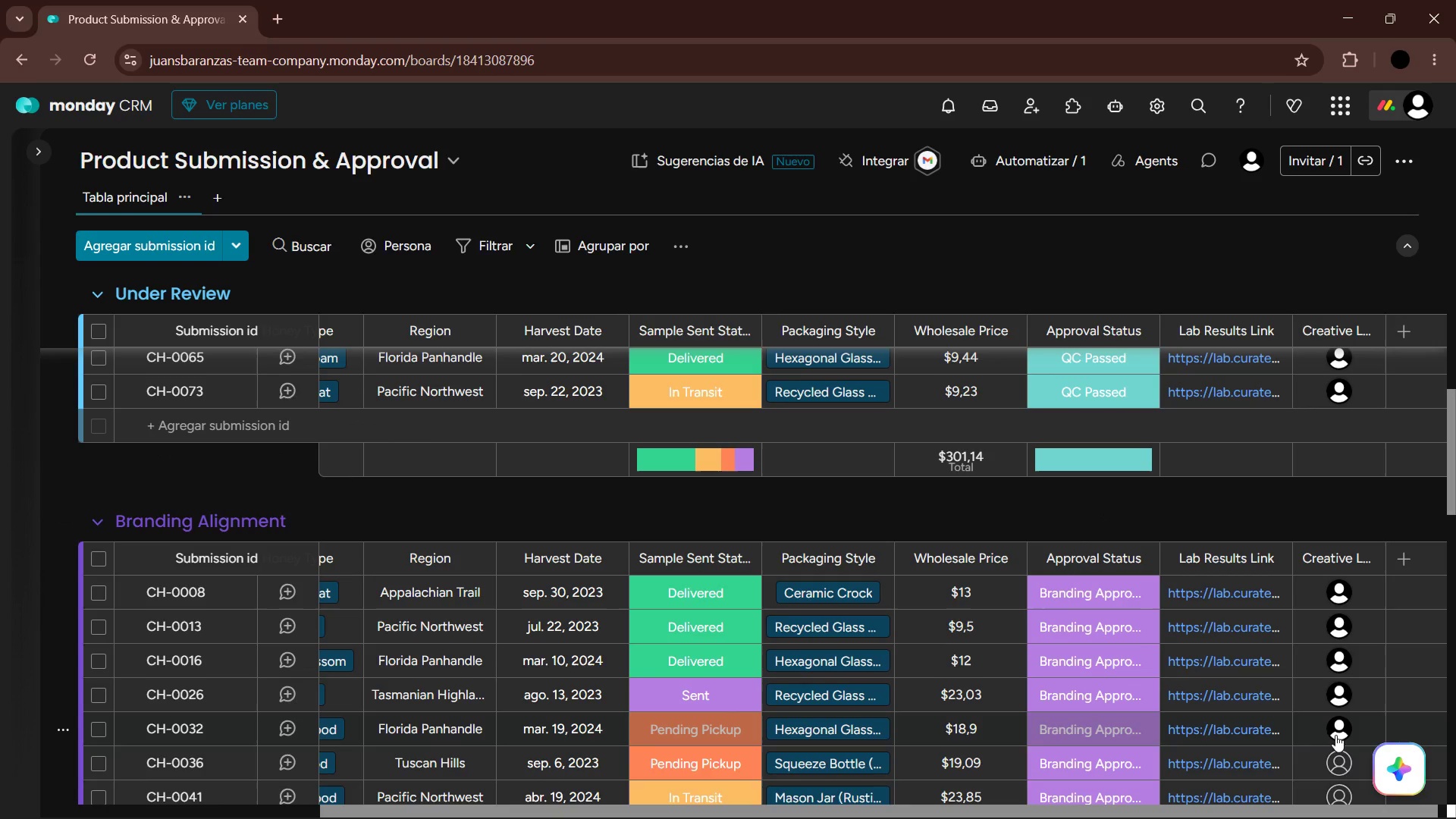 
left_click([1336, 761])
 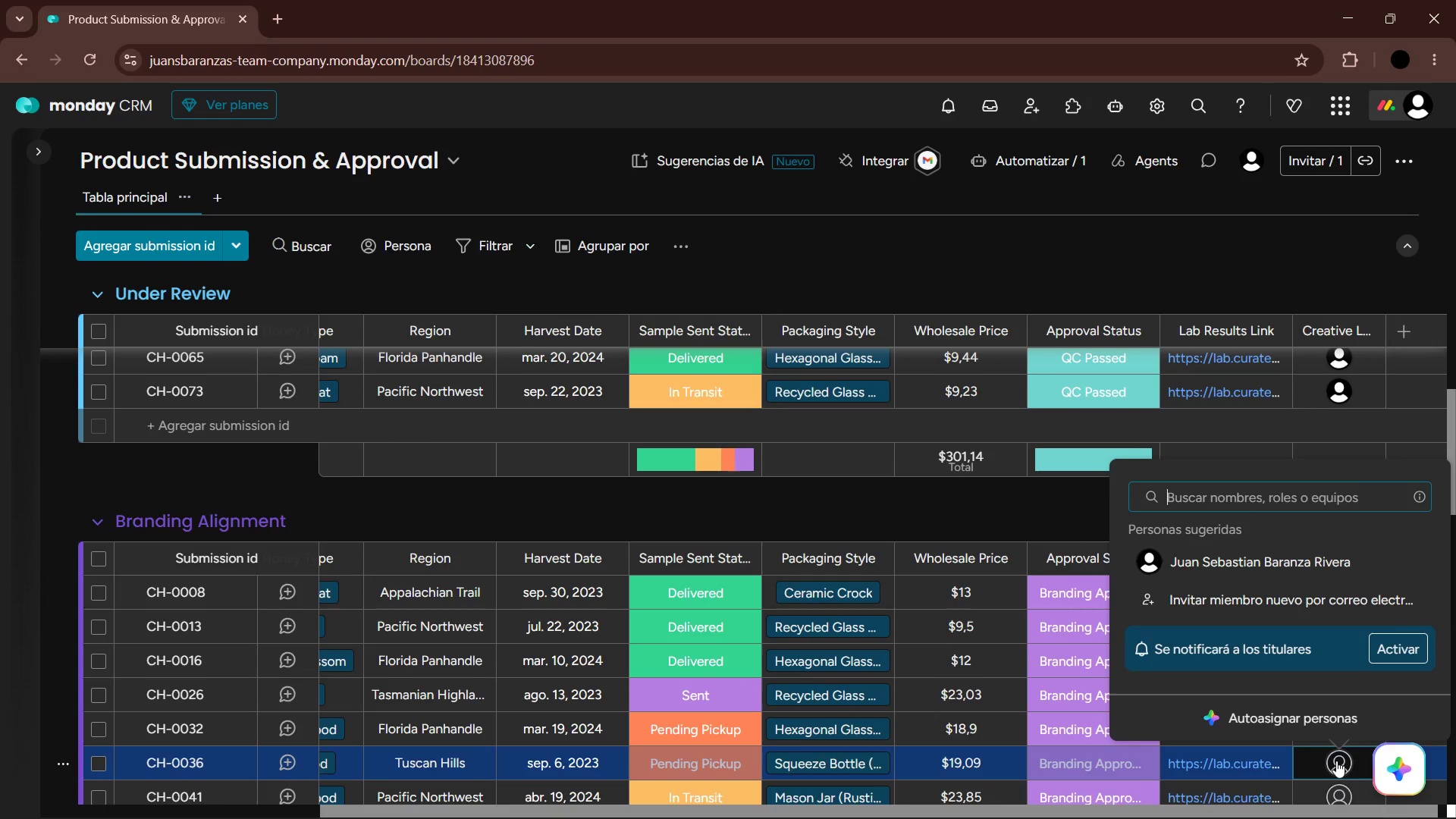 
key(ArrowDown)
 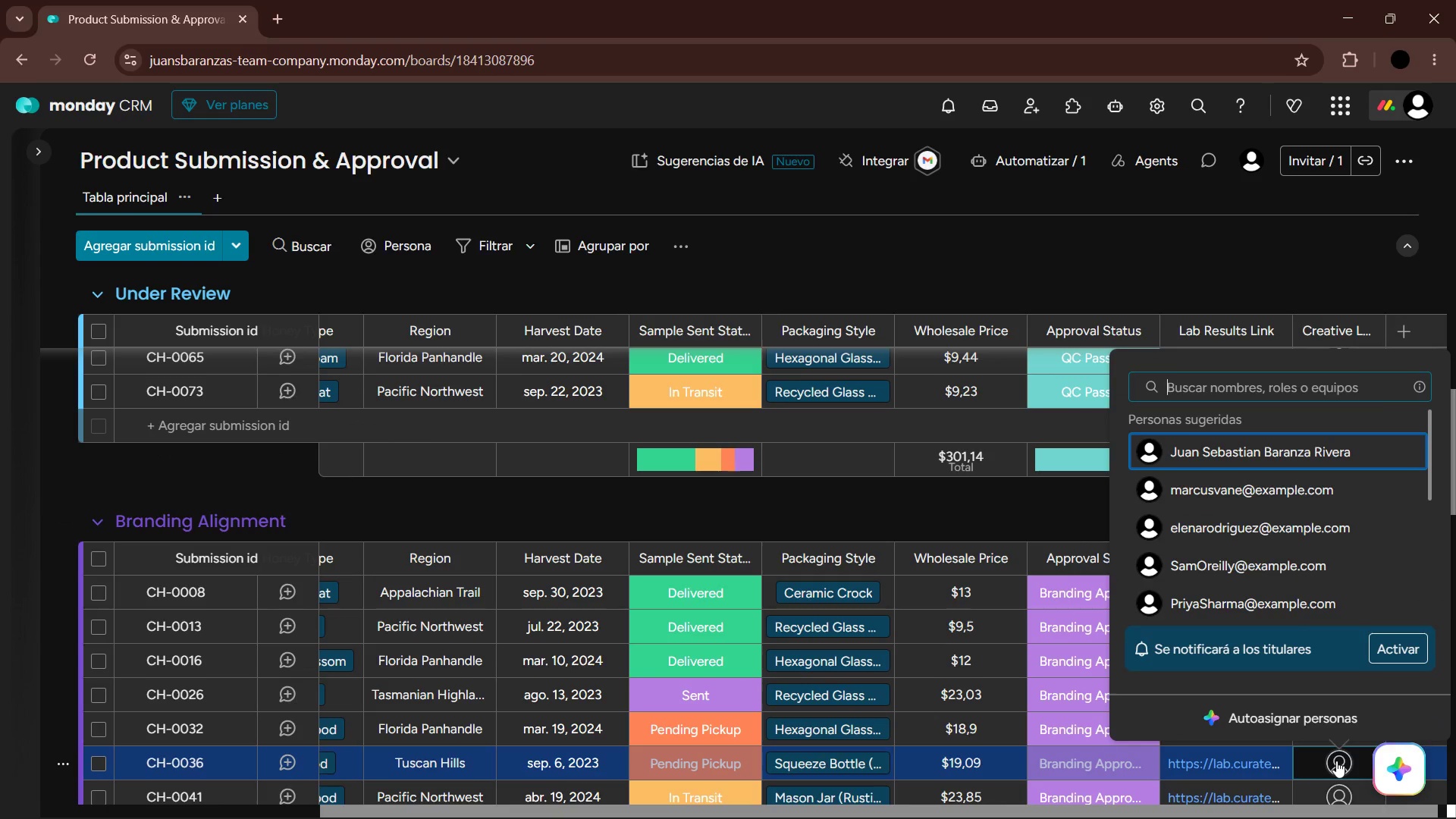 
key(Enter)
 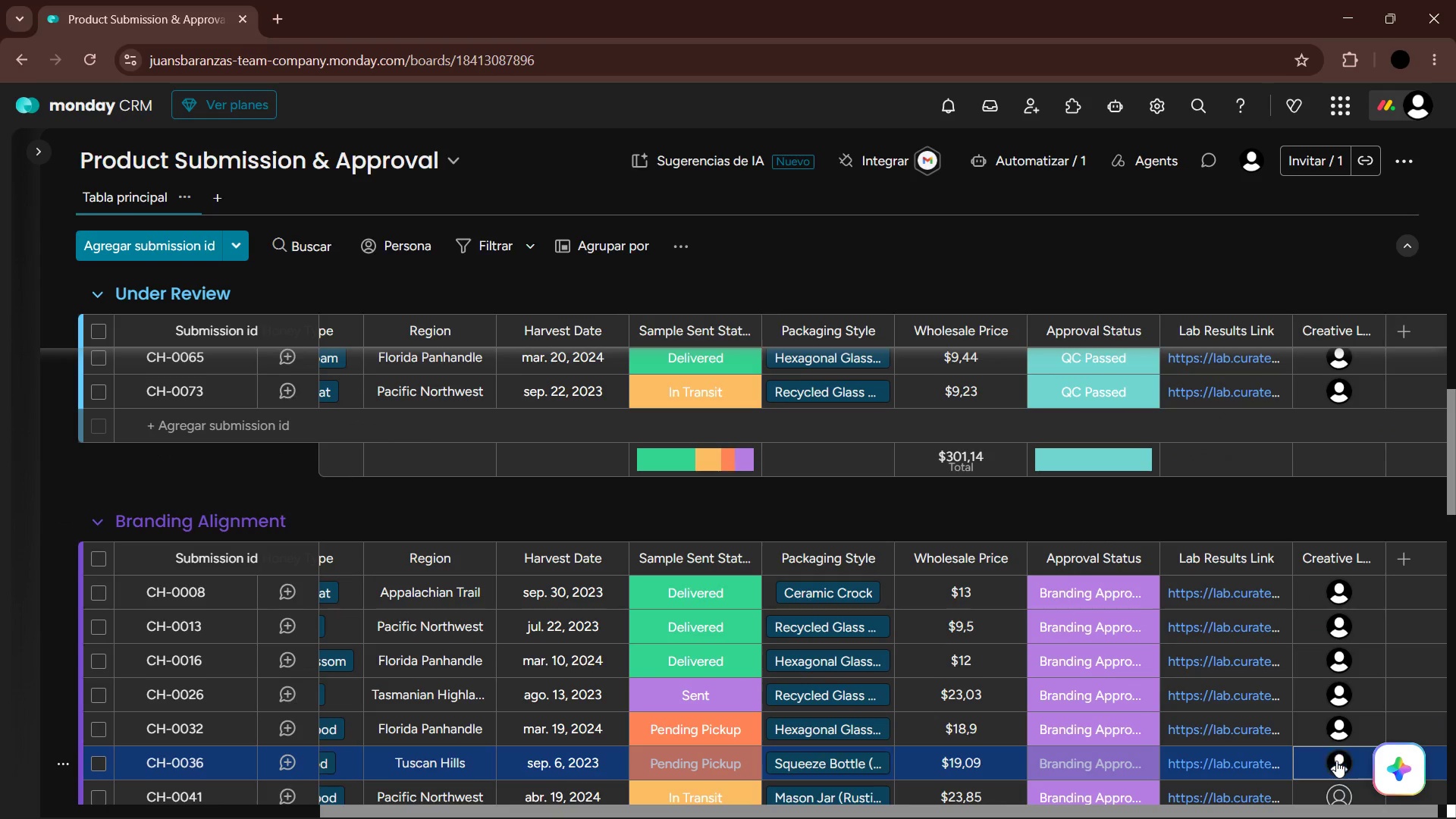 
key(ArrowDown)
 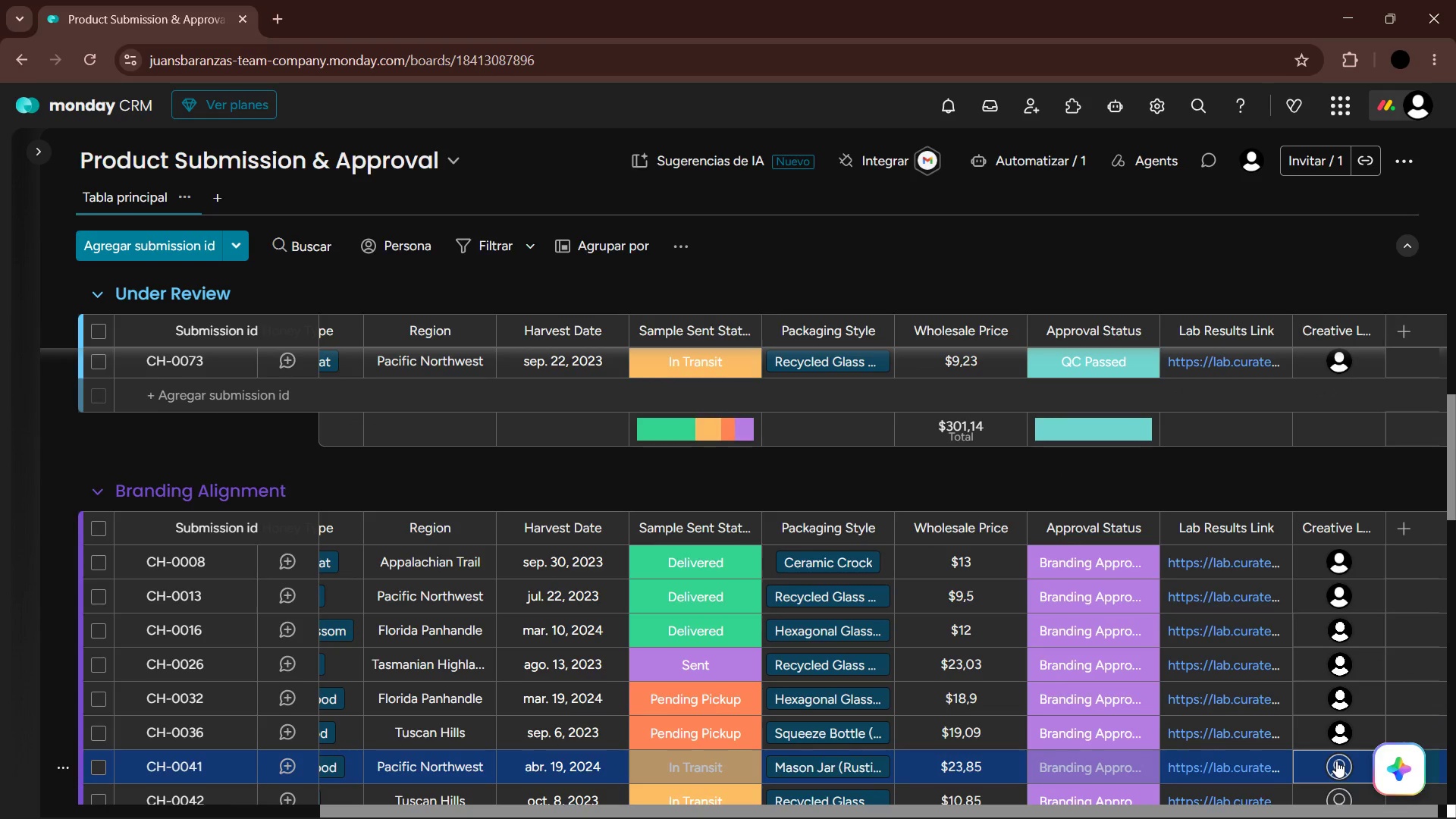 
key(Enter)
 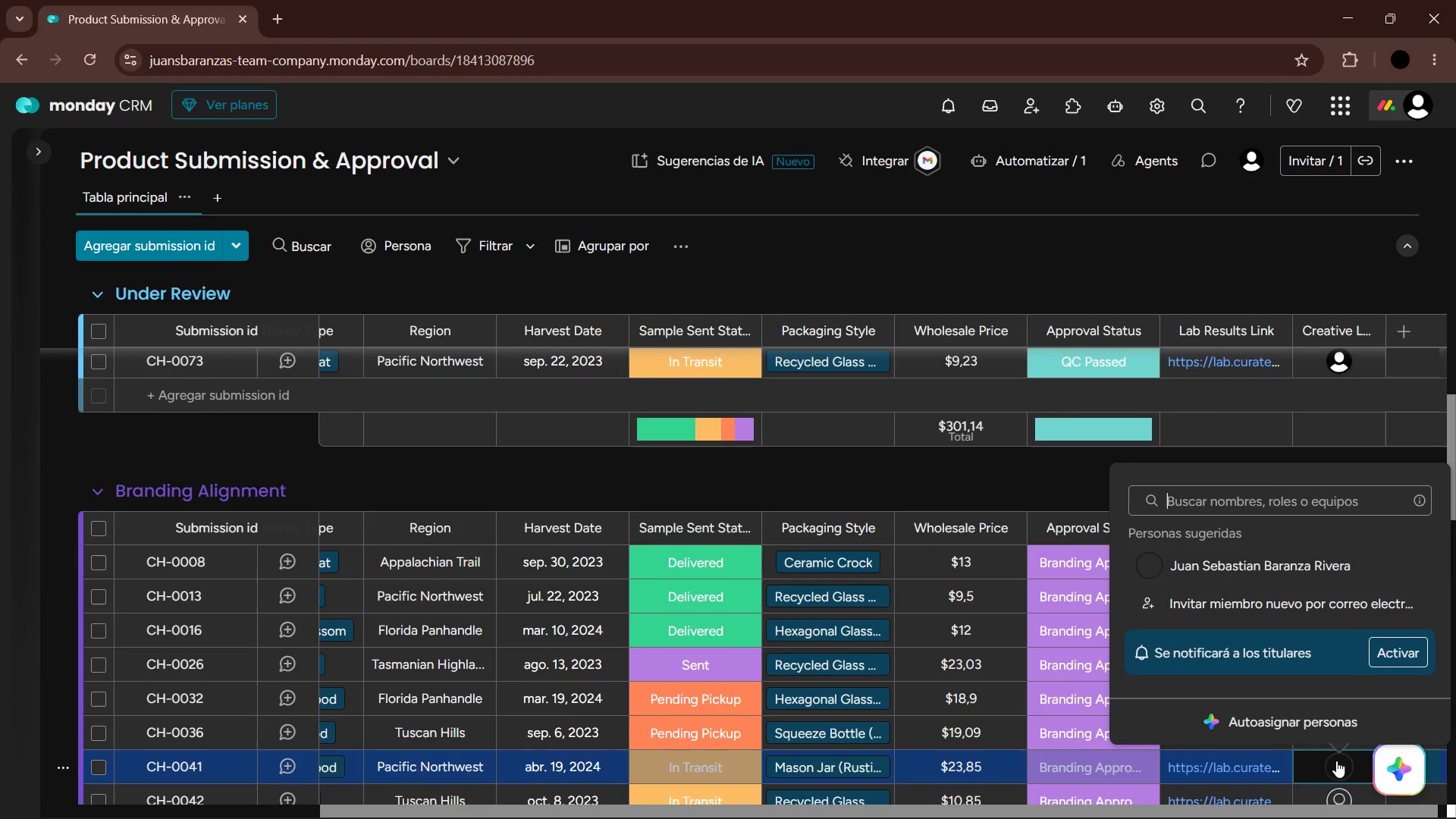 
key(ArrowDown)
 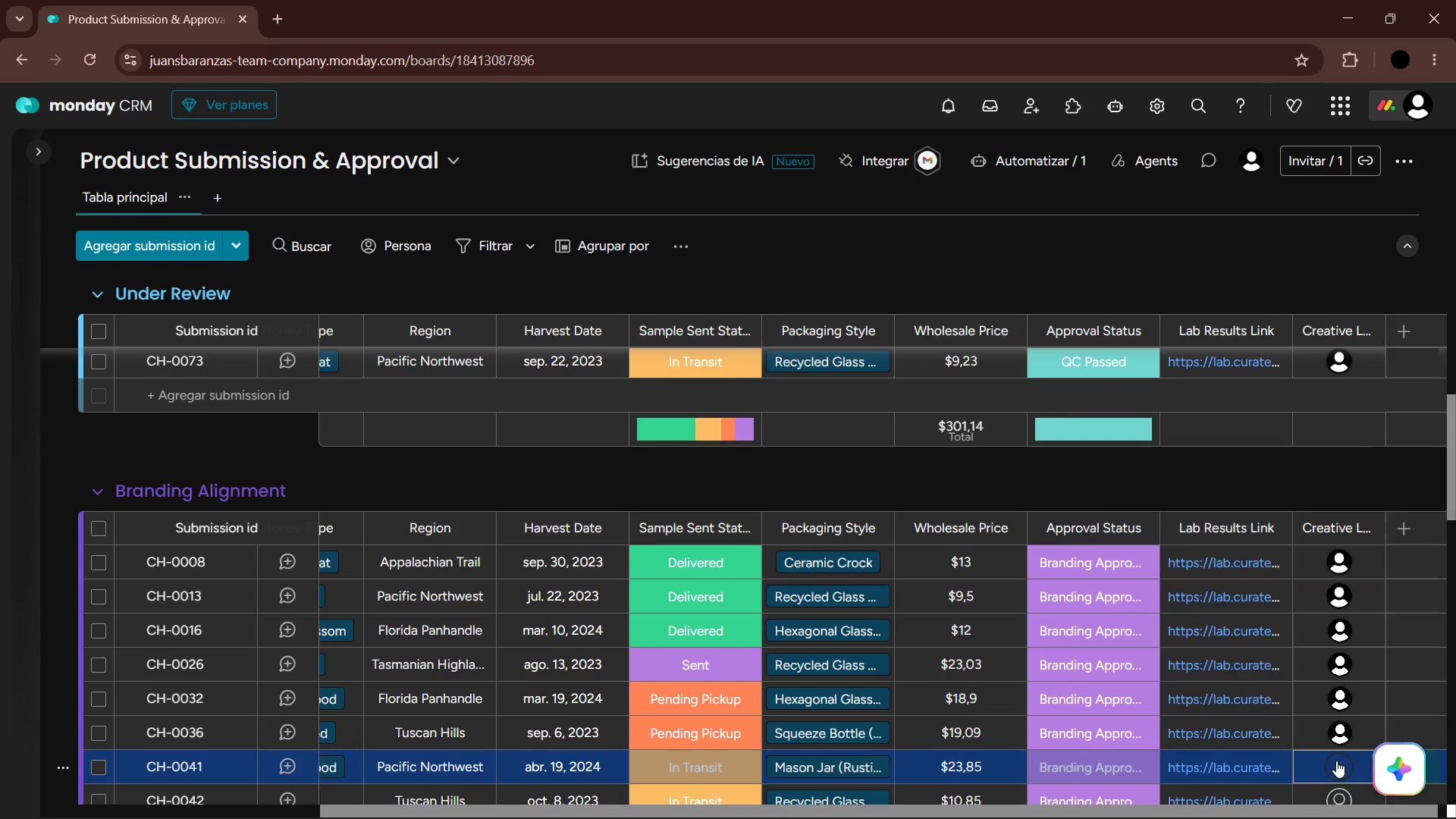 
key(Enter)
 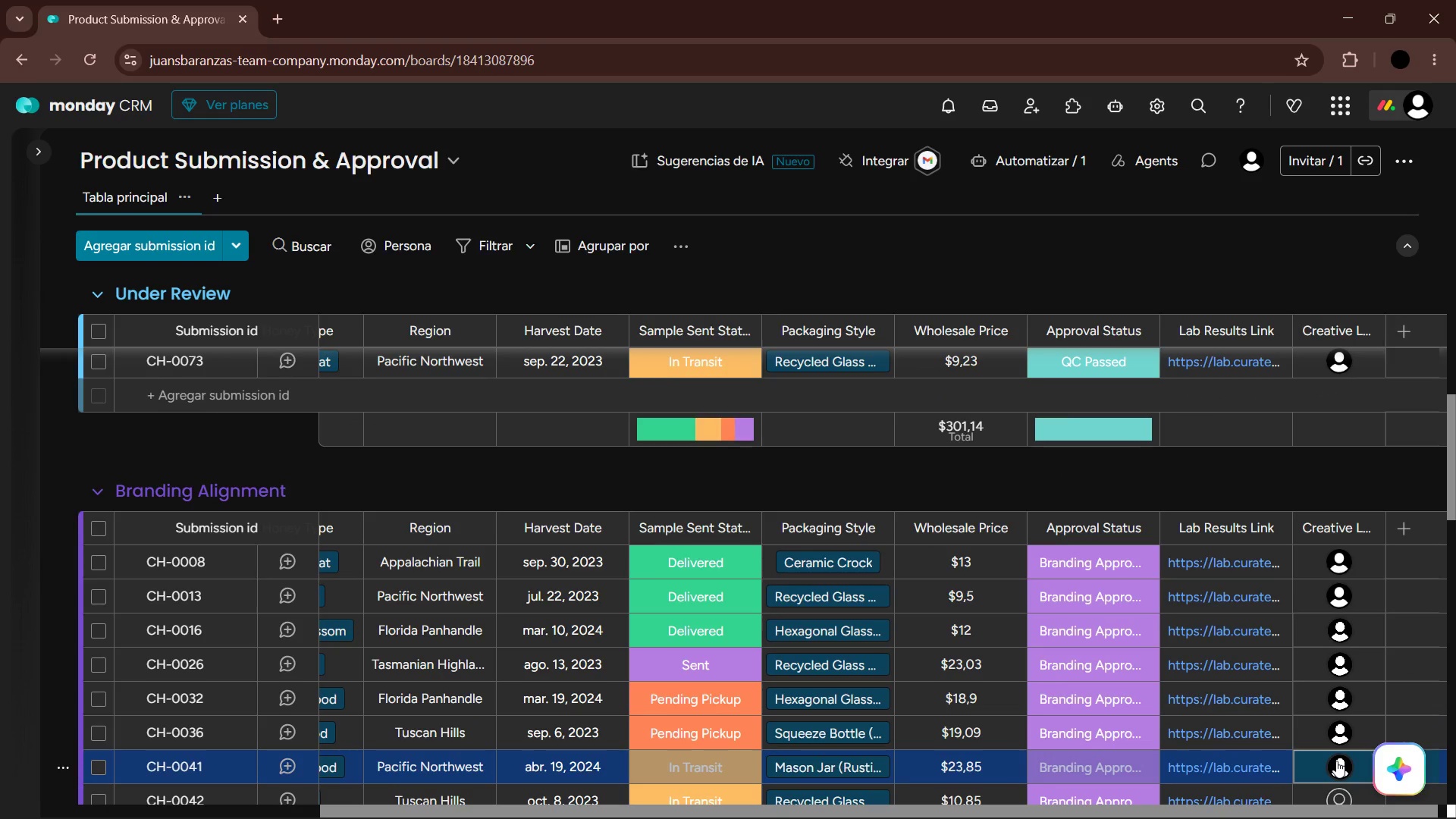 
key(ArrowDown)
 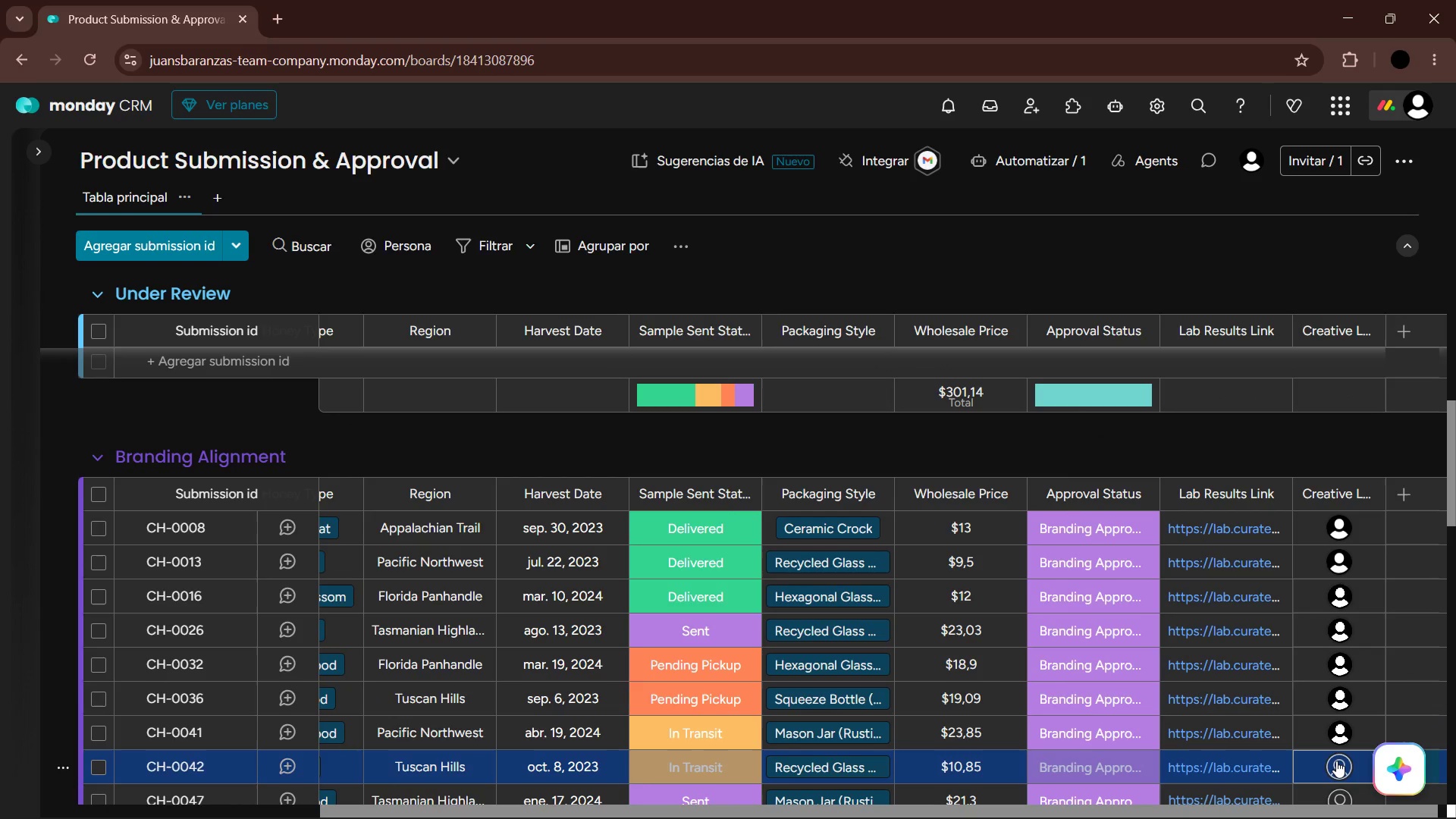 
key(Enter)
 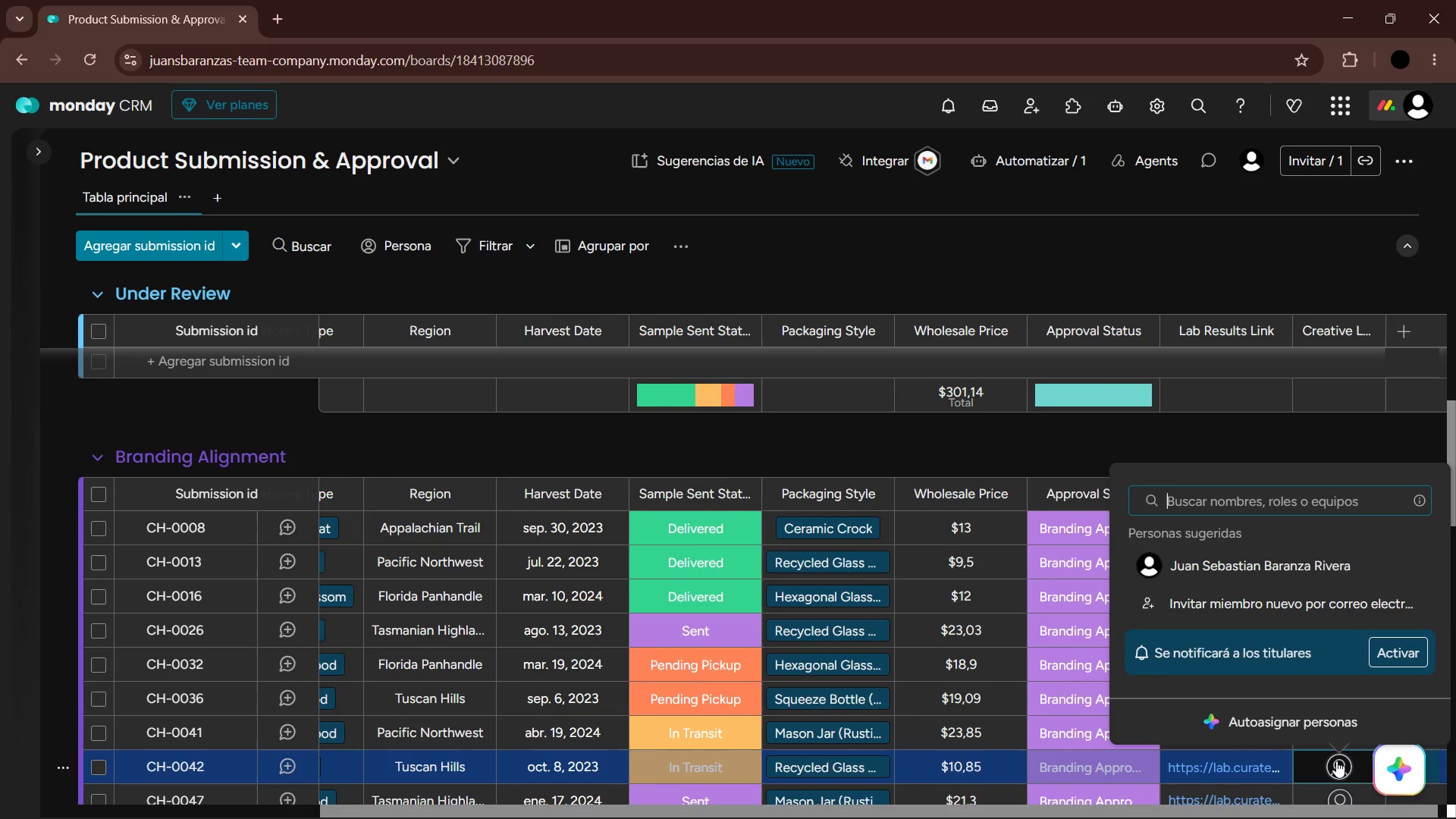 
key(ArrowDown)
 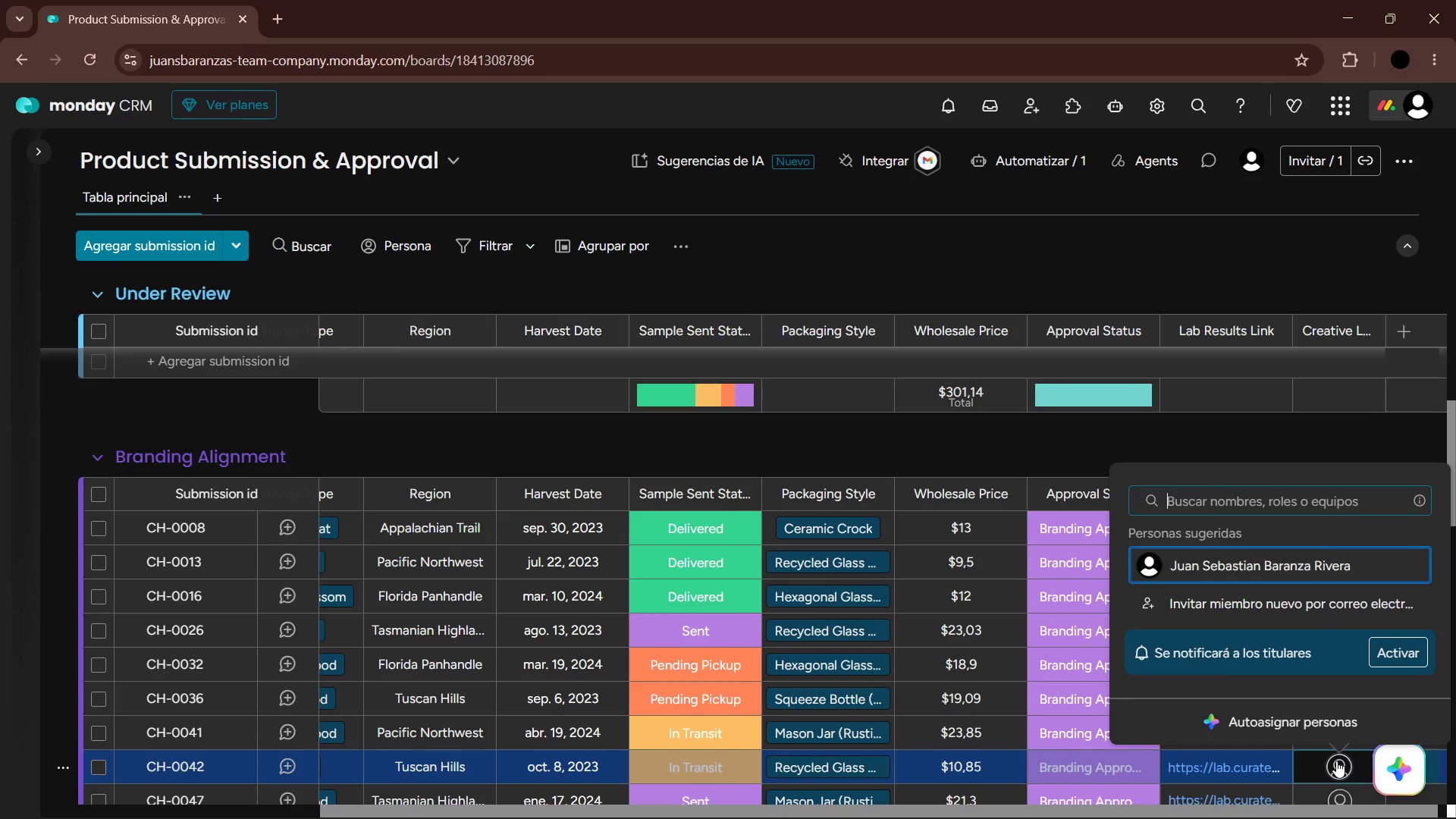 
key(Enter)
 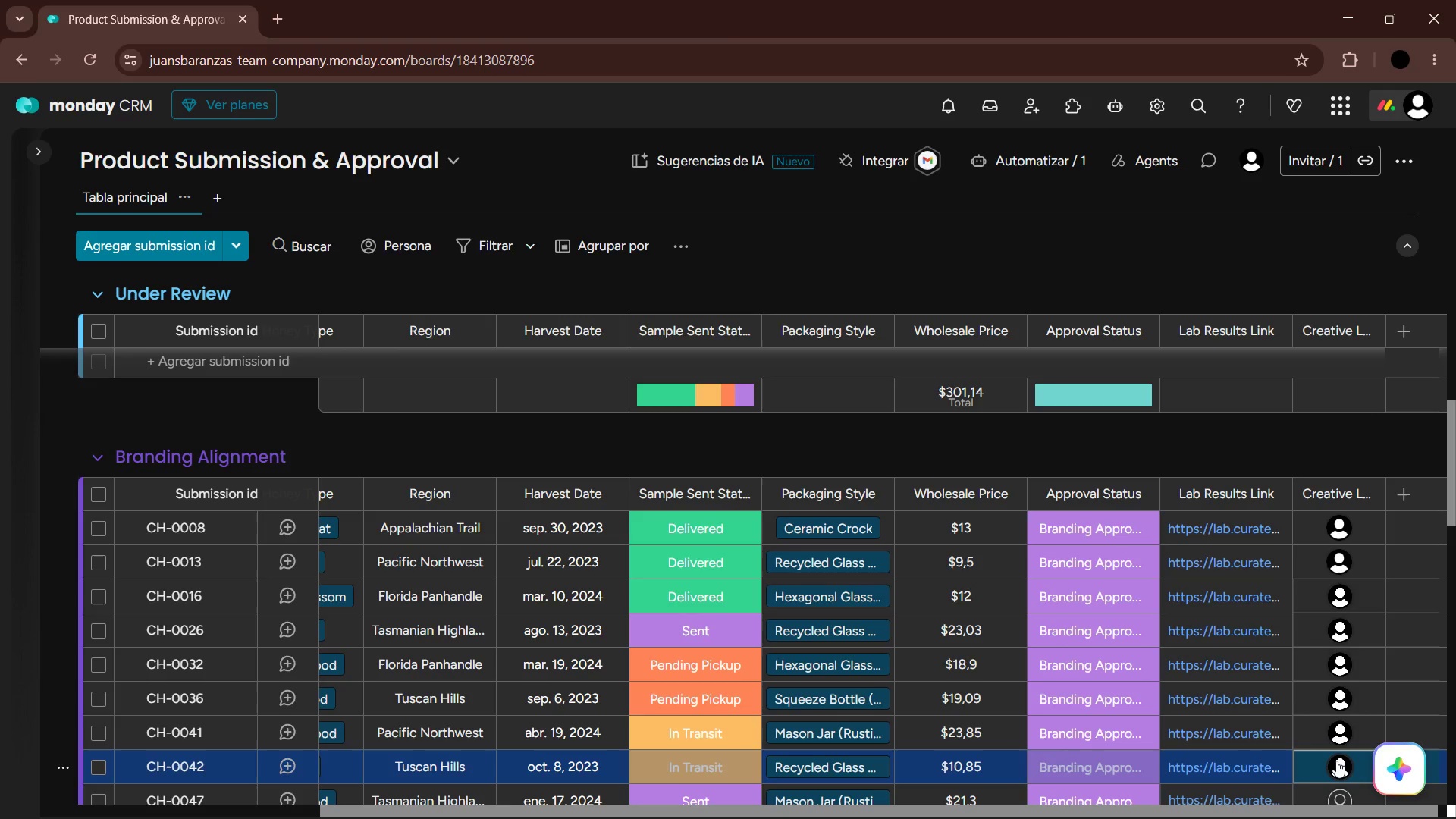 
key(ArrowDown)
 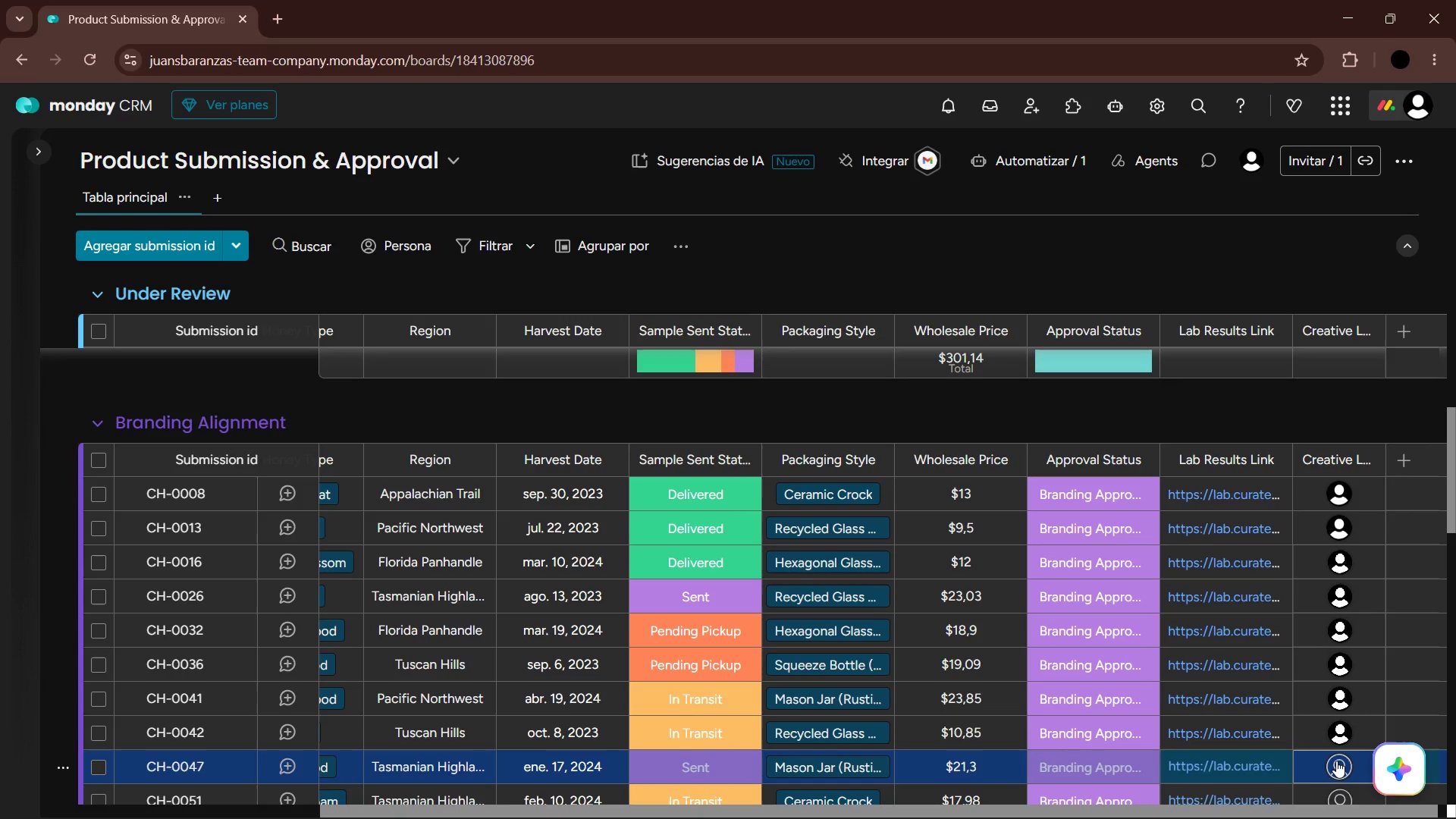 
key(Enter)
 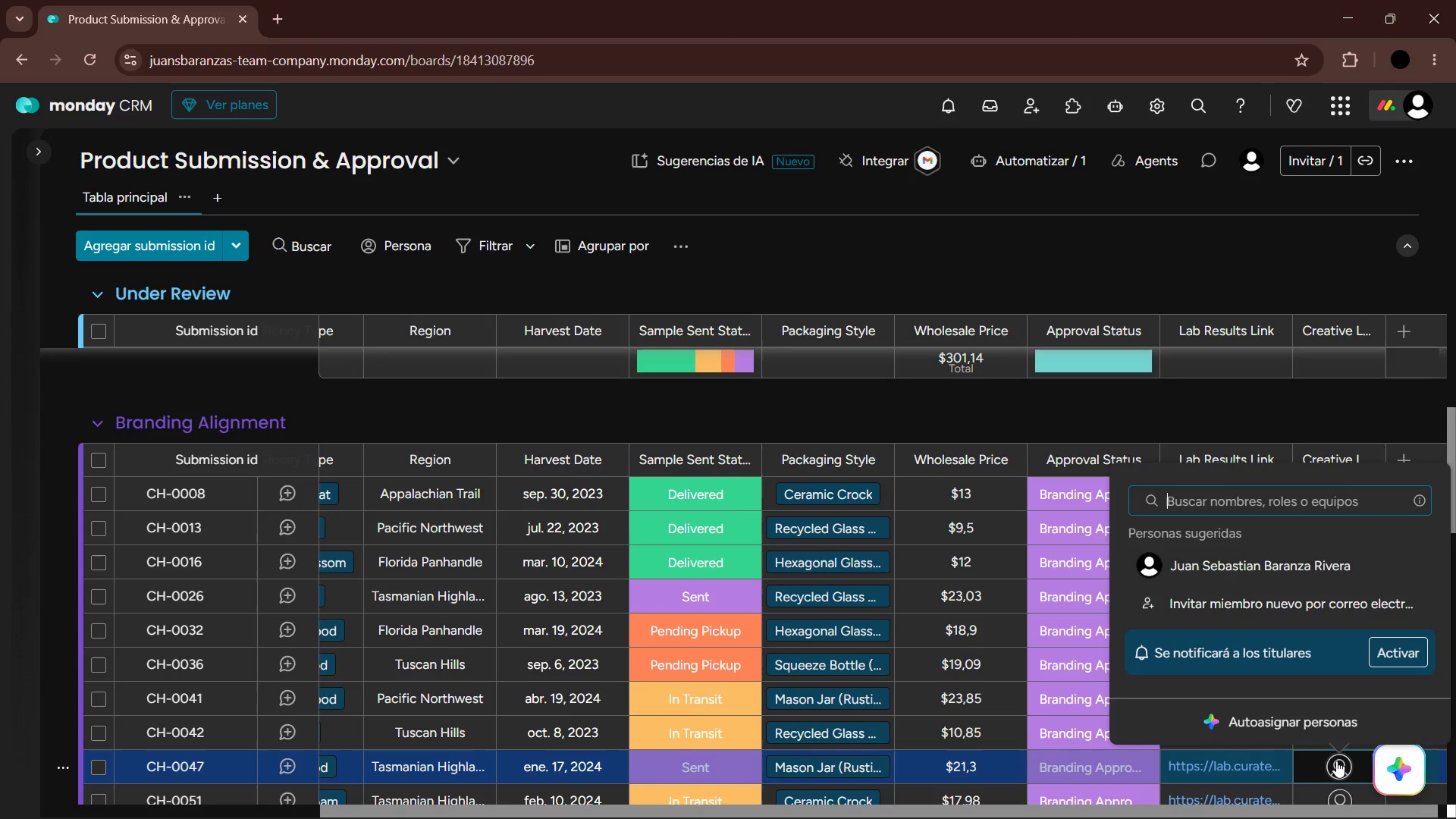 
key(ArrowDown)
 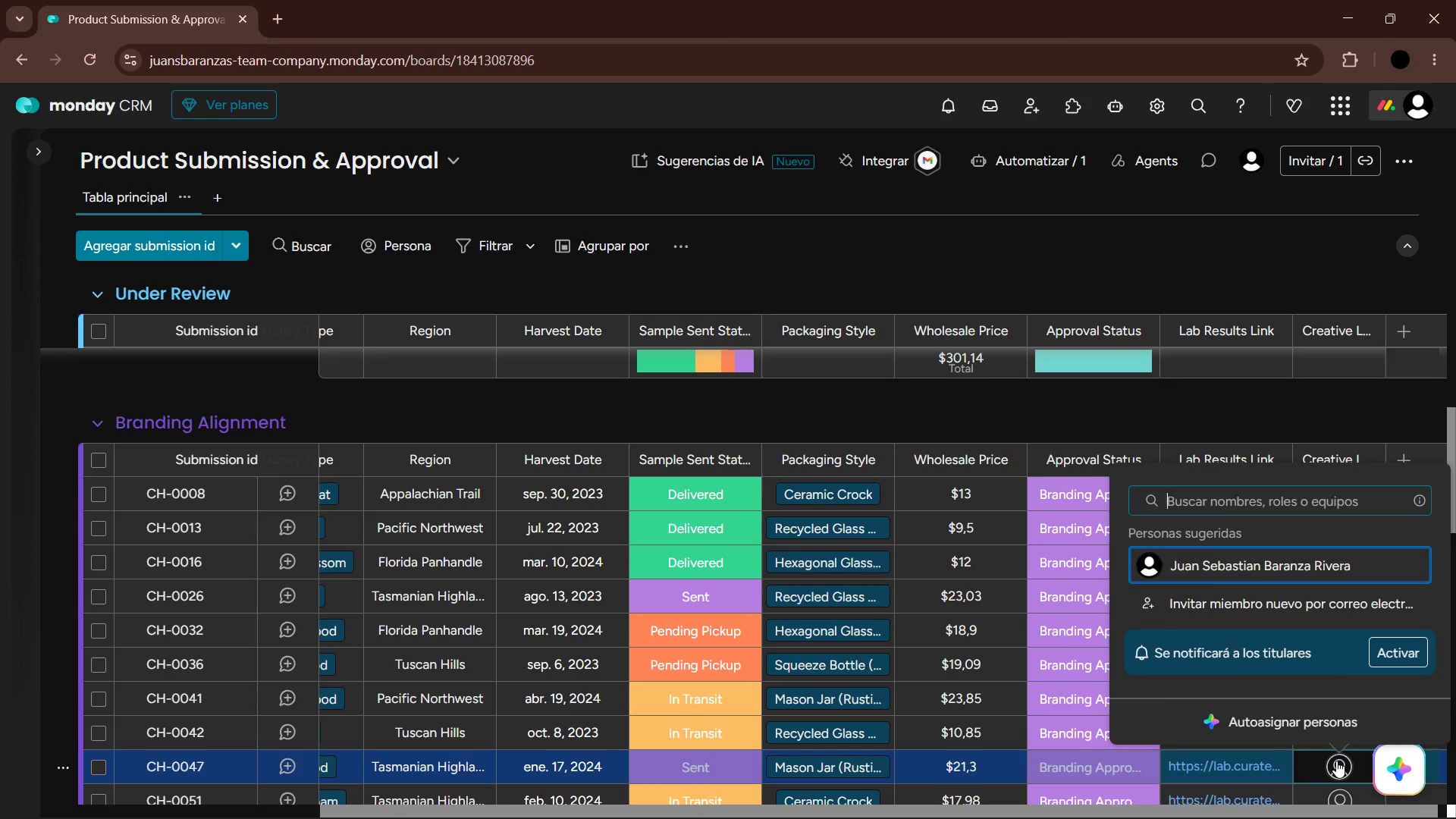 
key(Enter)
 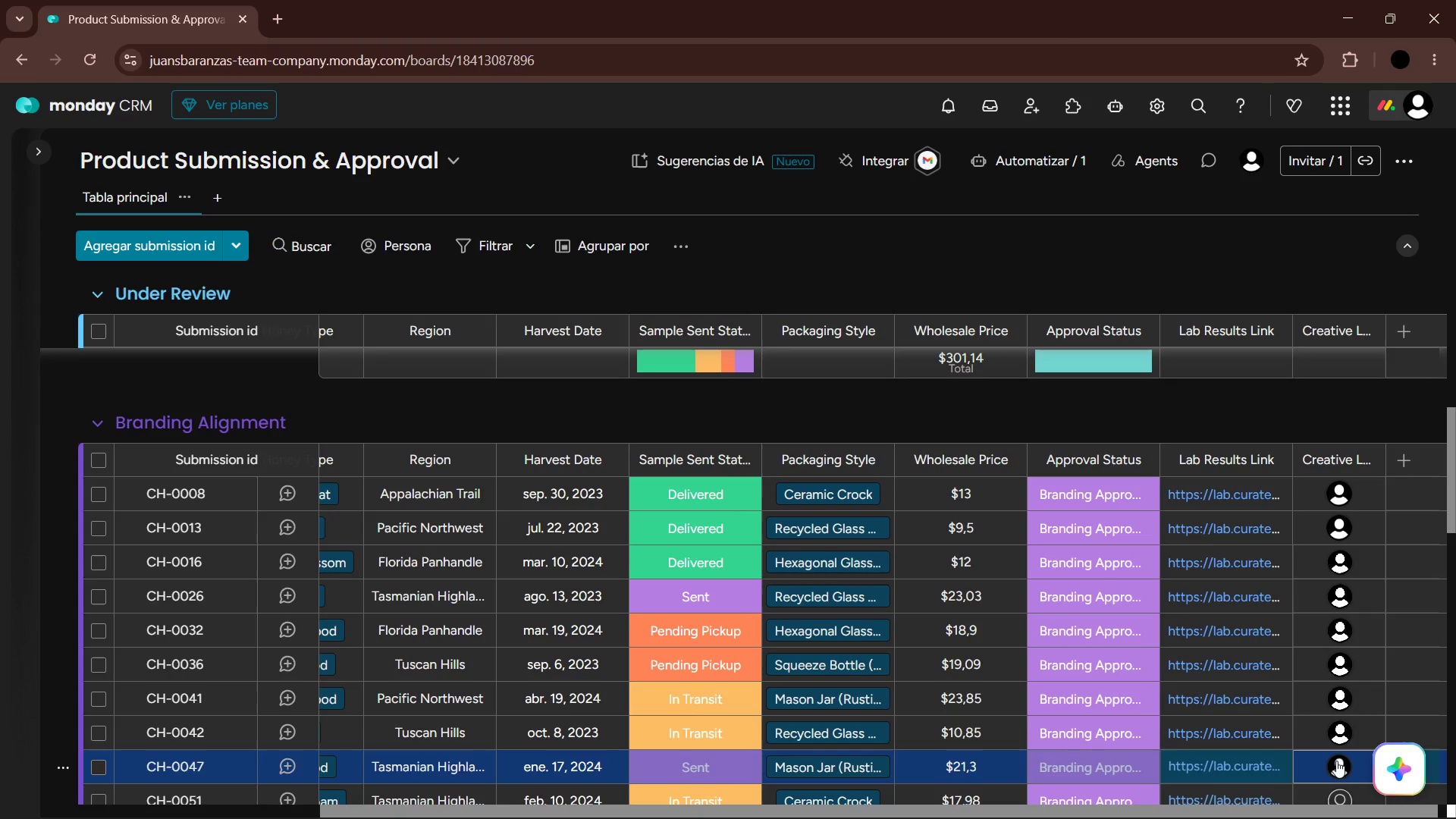 
key(ArrowDown)
 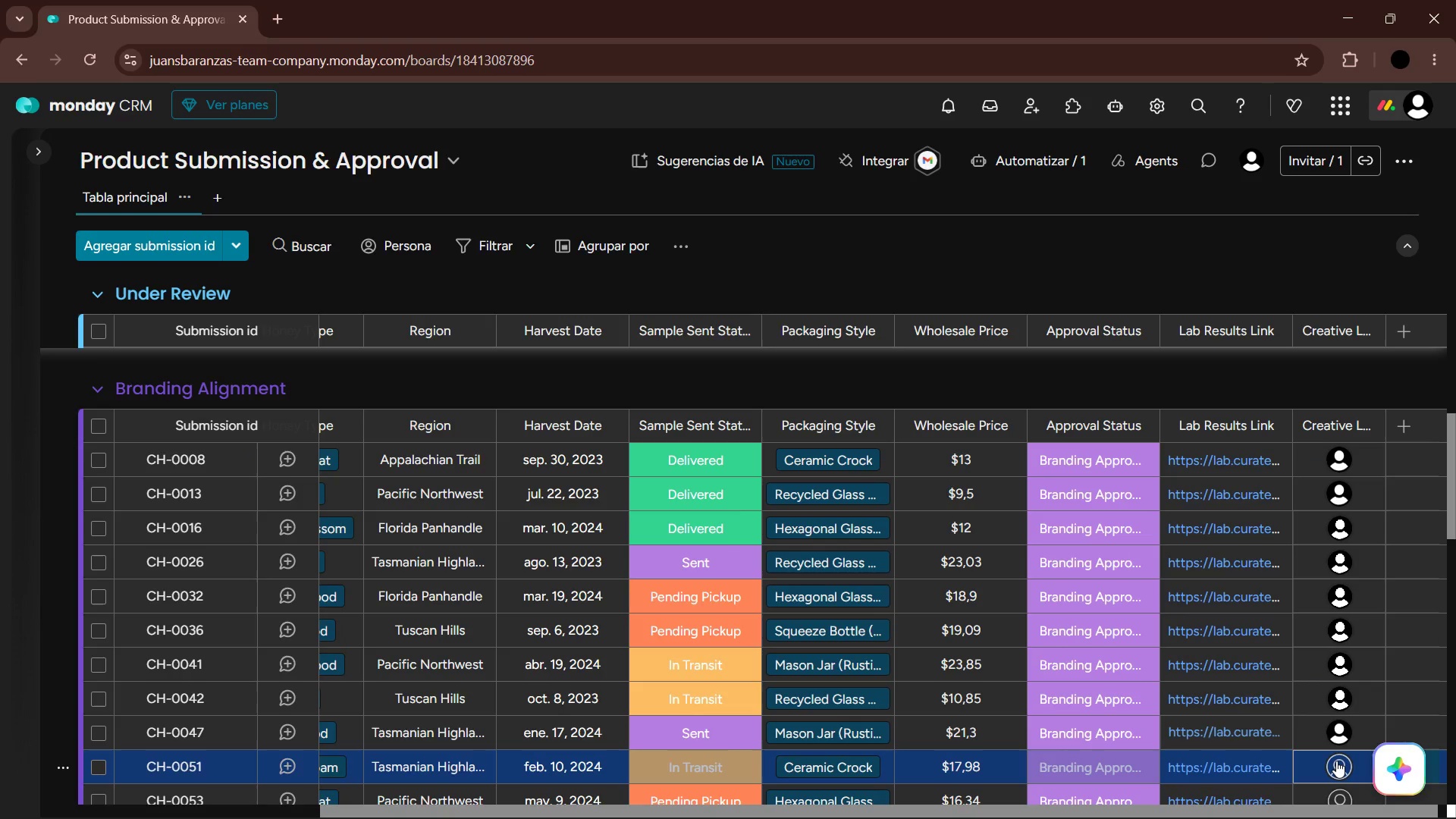 
key(Enter)
 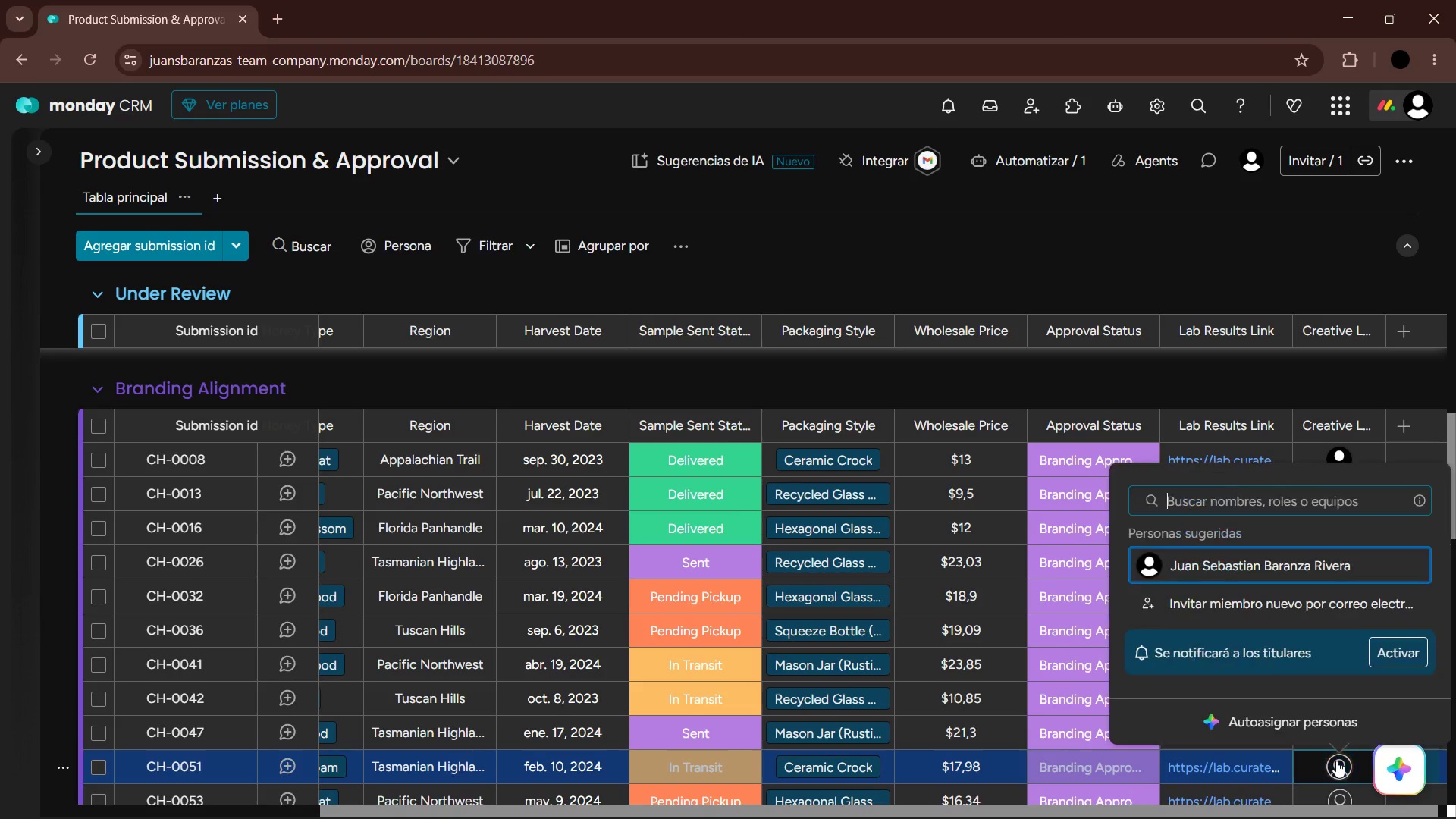 
key(ArrowDown)
 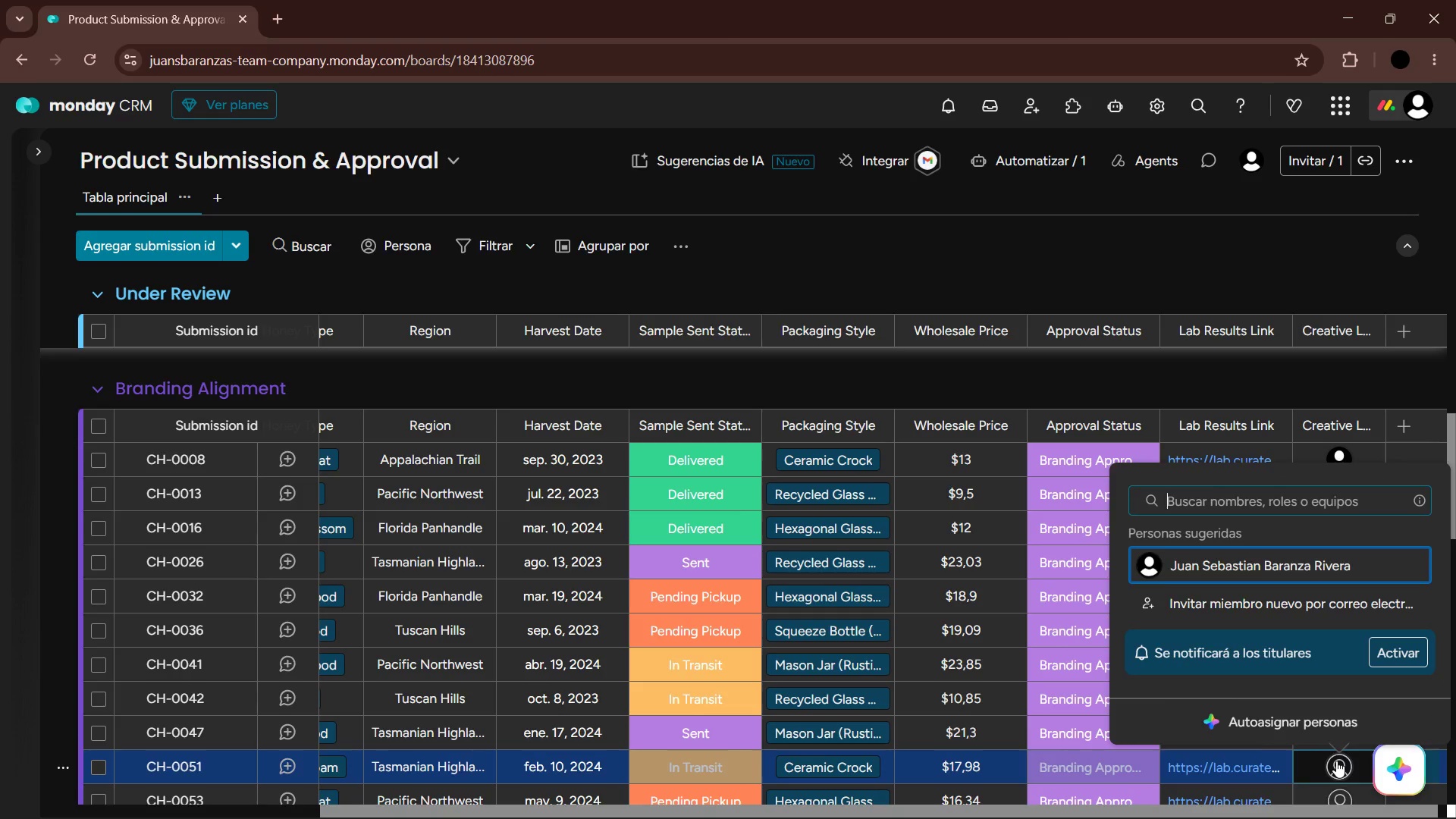 
key(Enter)
 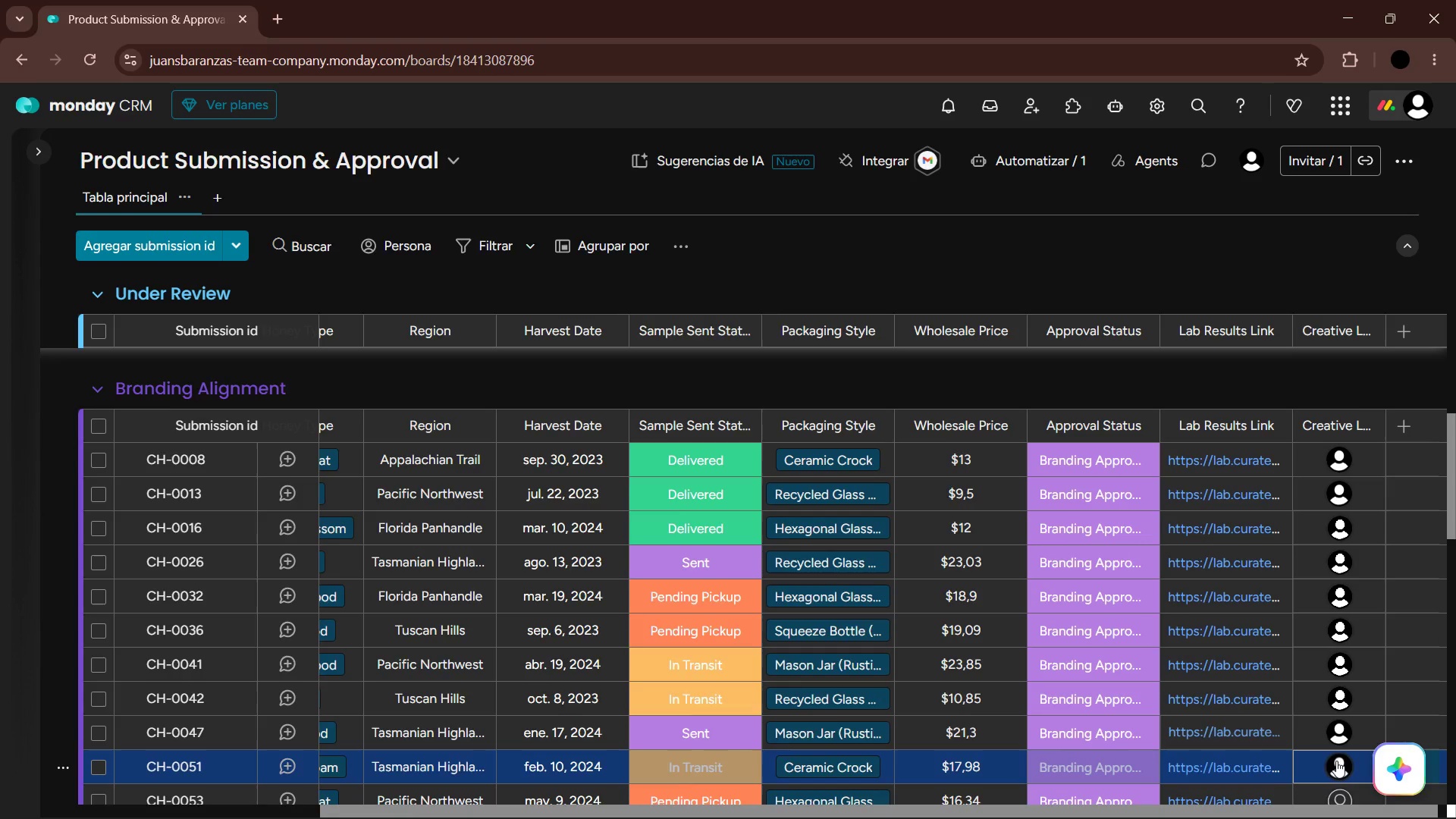 
key(ArrowDown)
 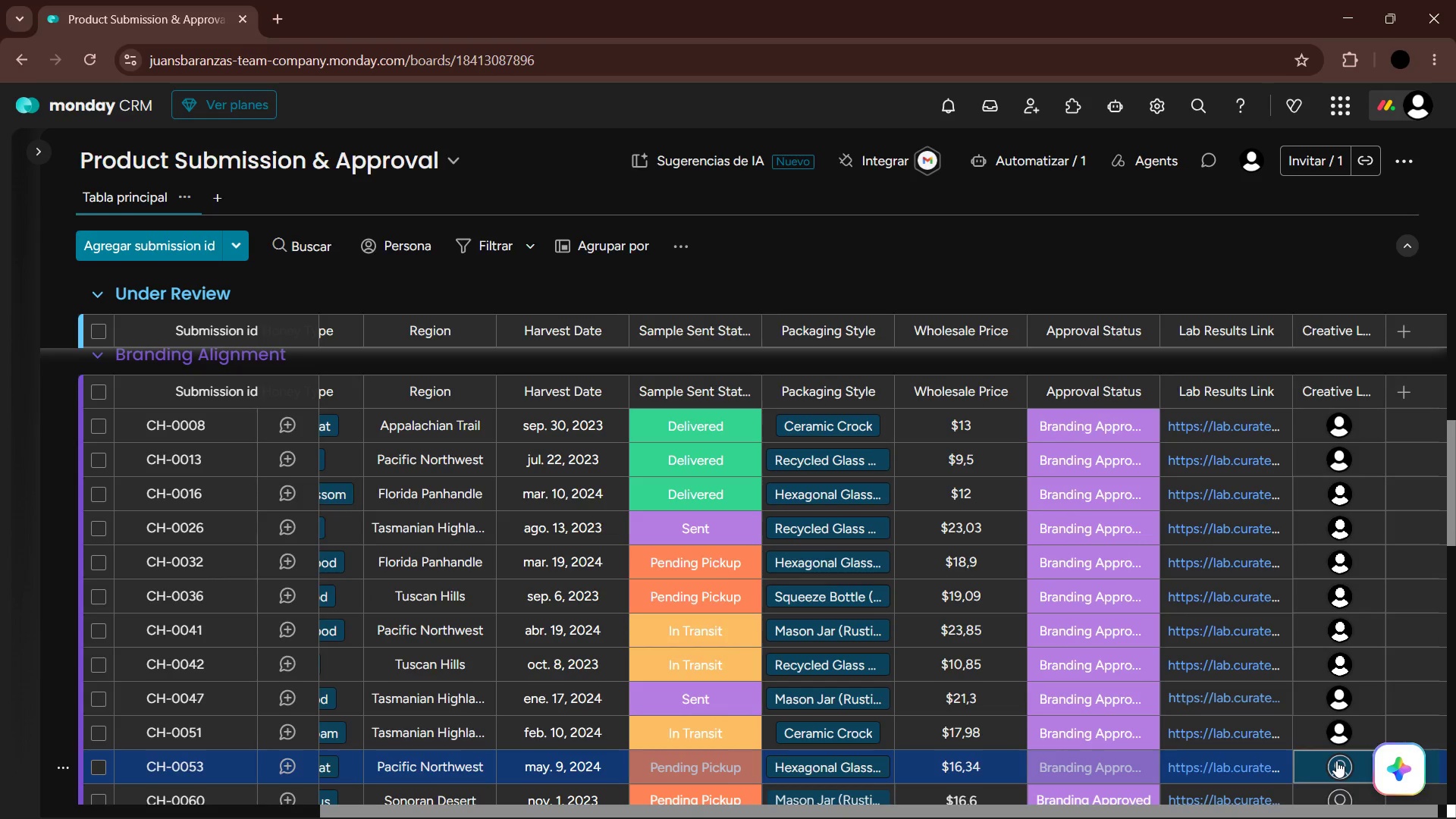 
key(Enter)
 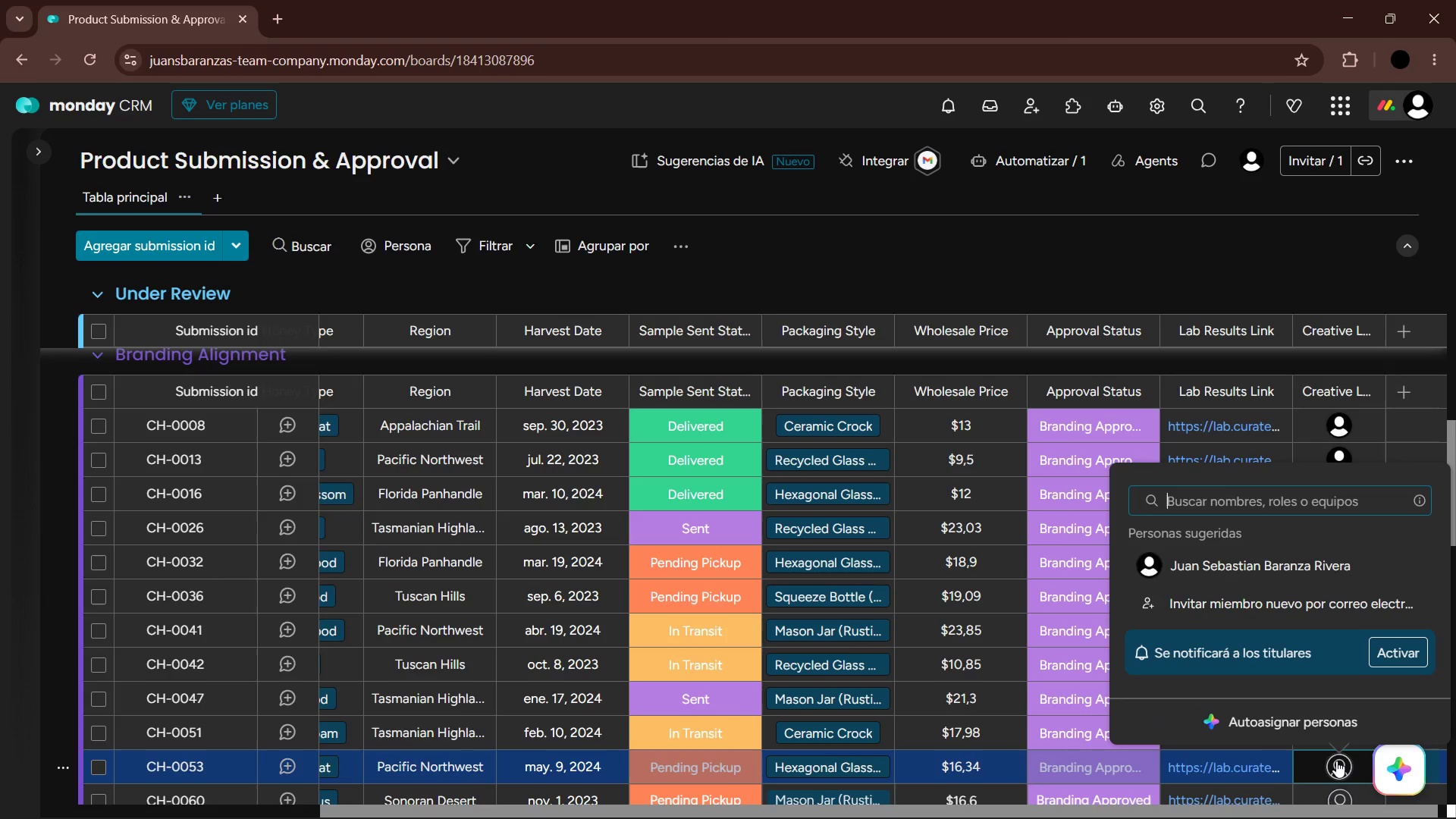 
key(ArrowDown)
 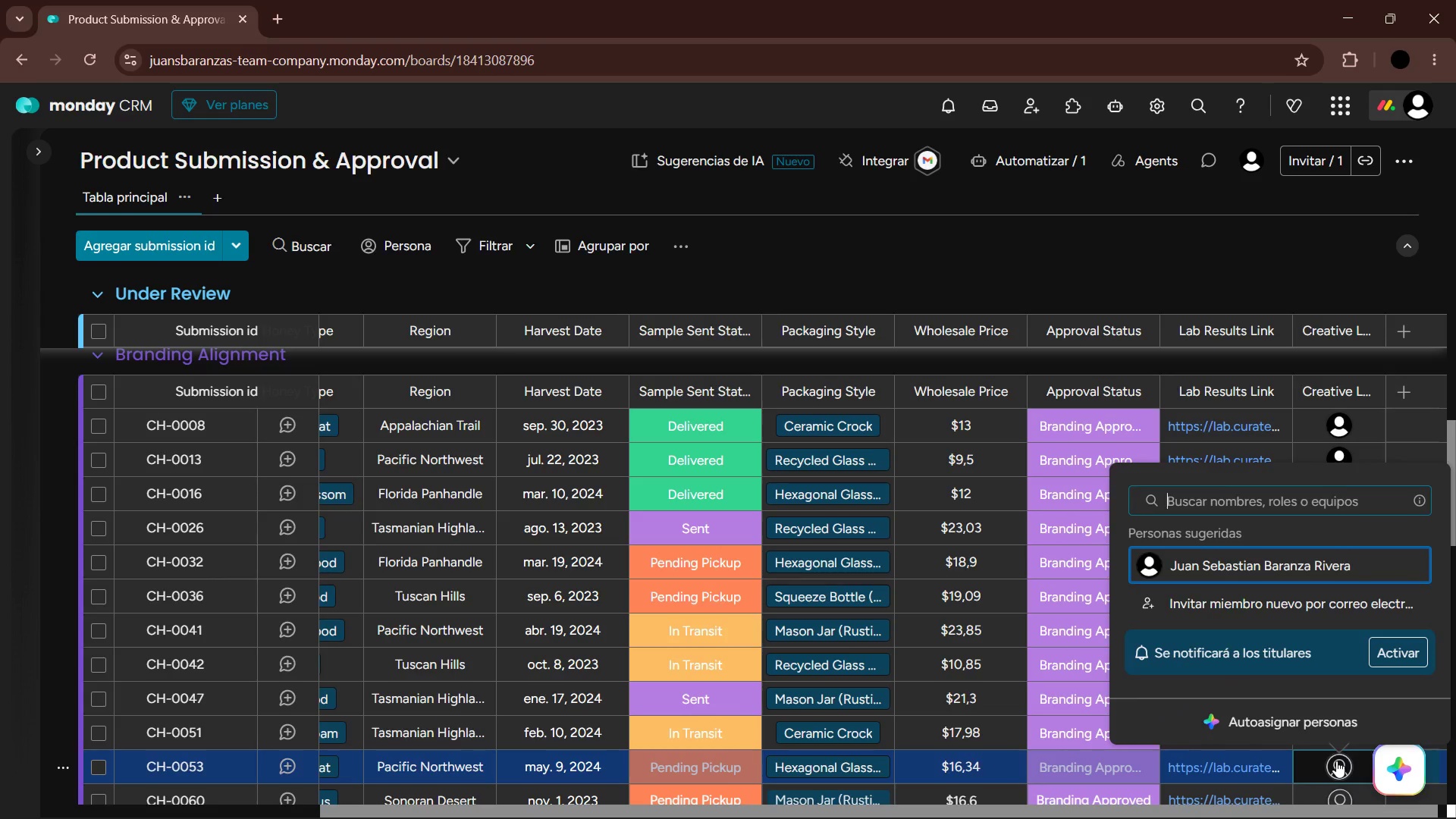 
key(Enter)
 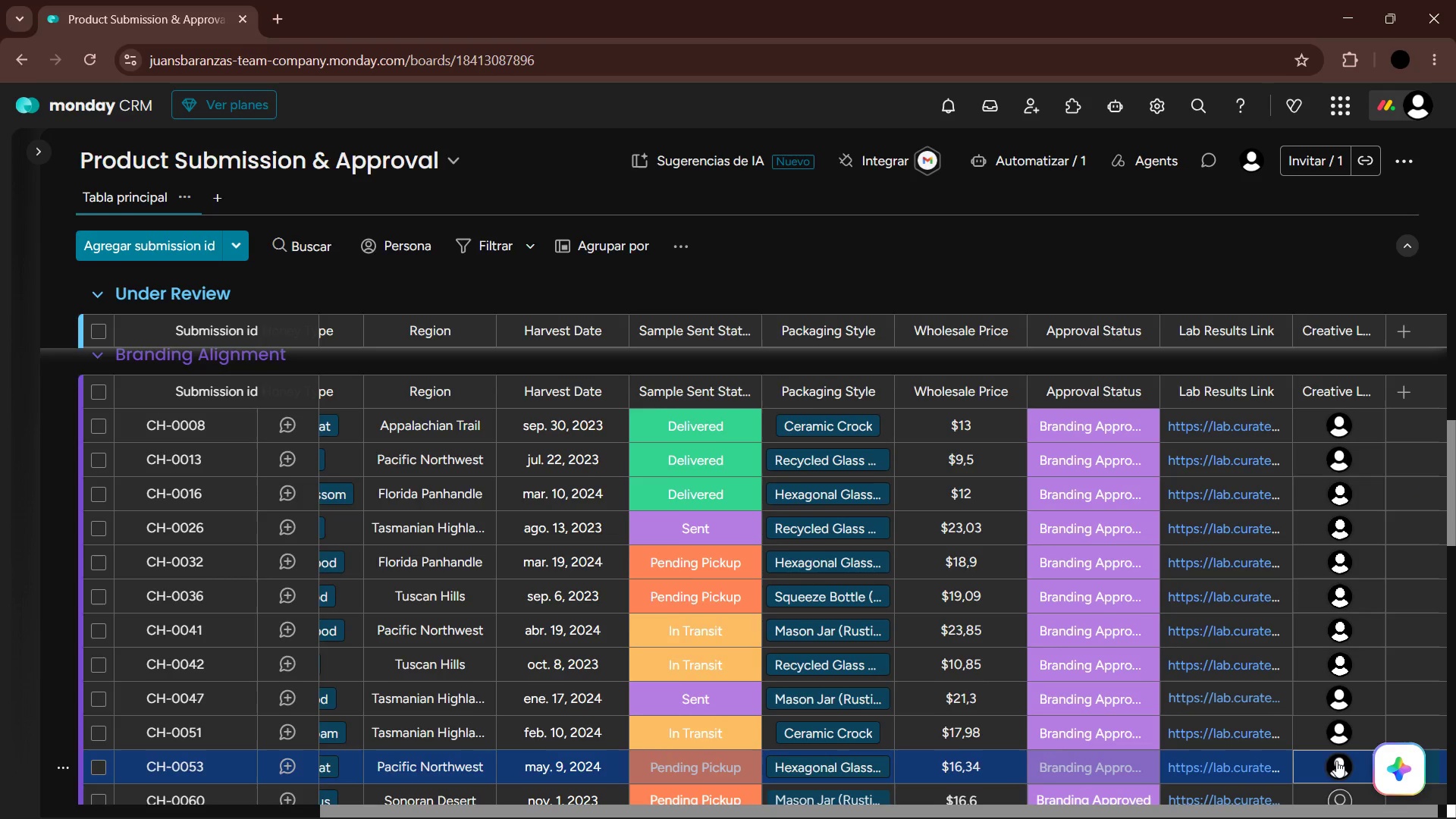 
key(ArrowDown)
 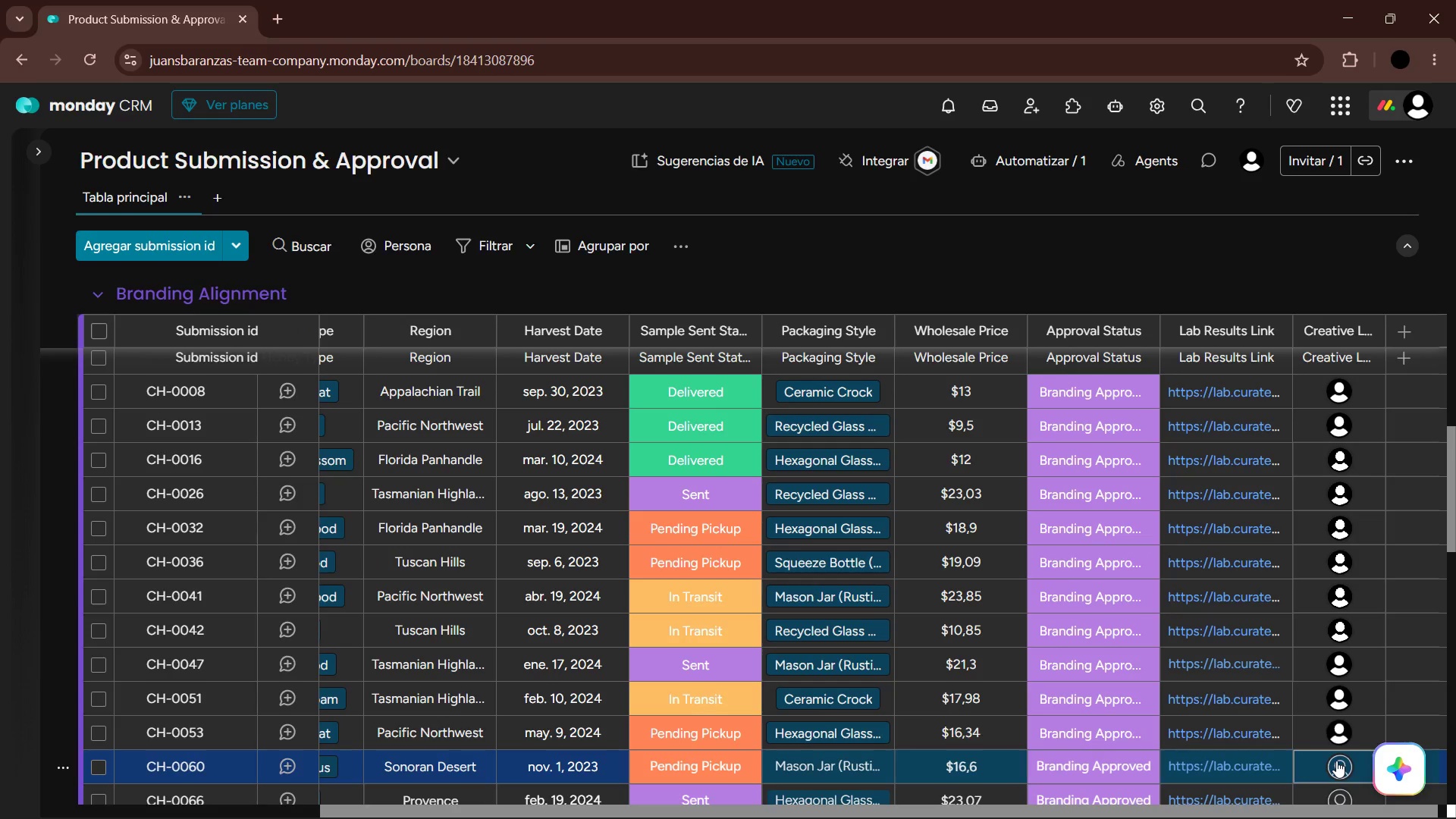 
key(Enter)
 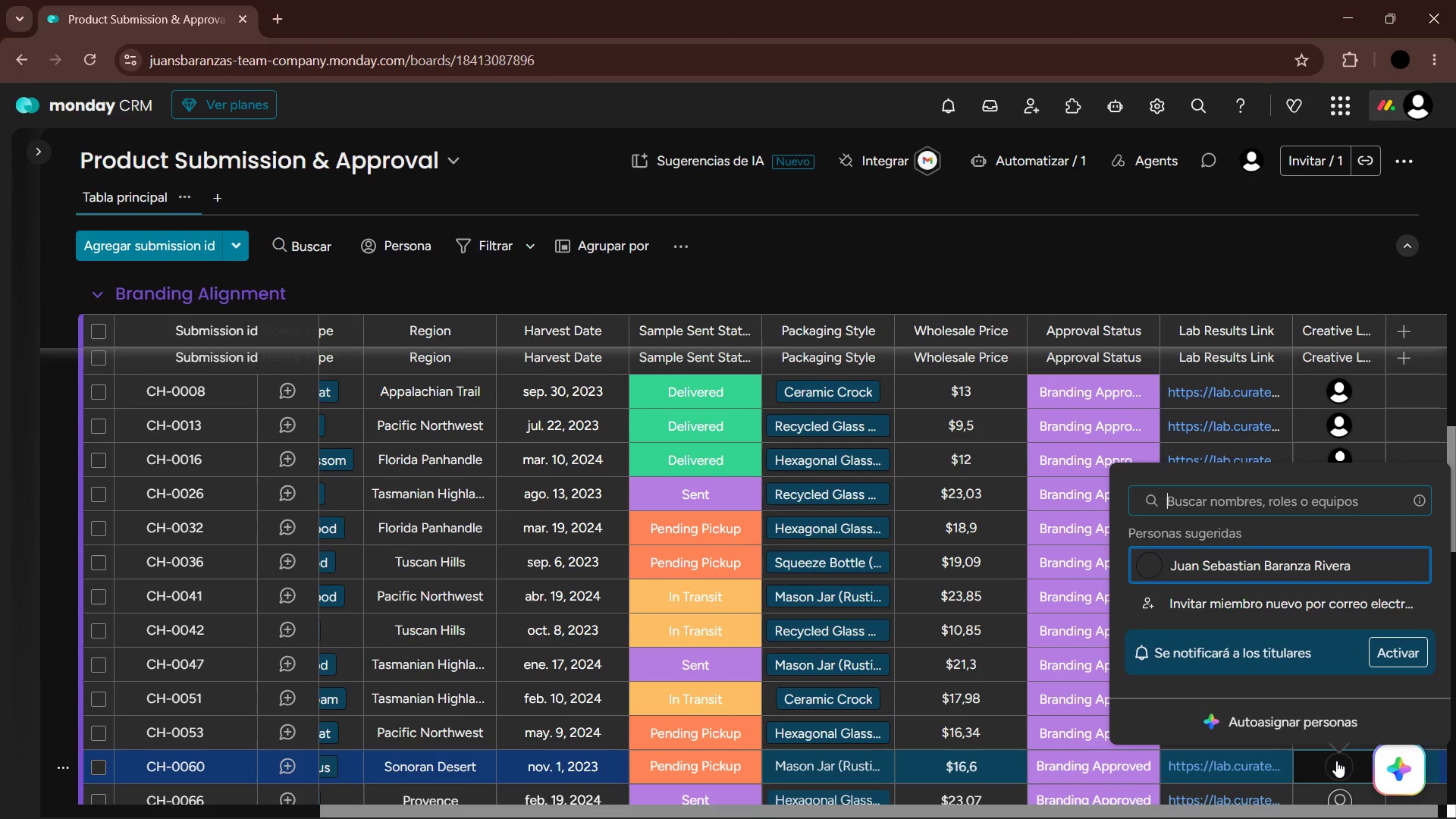 
key(ArrowDown)
 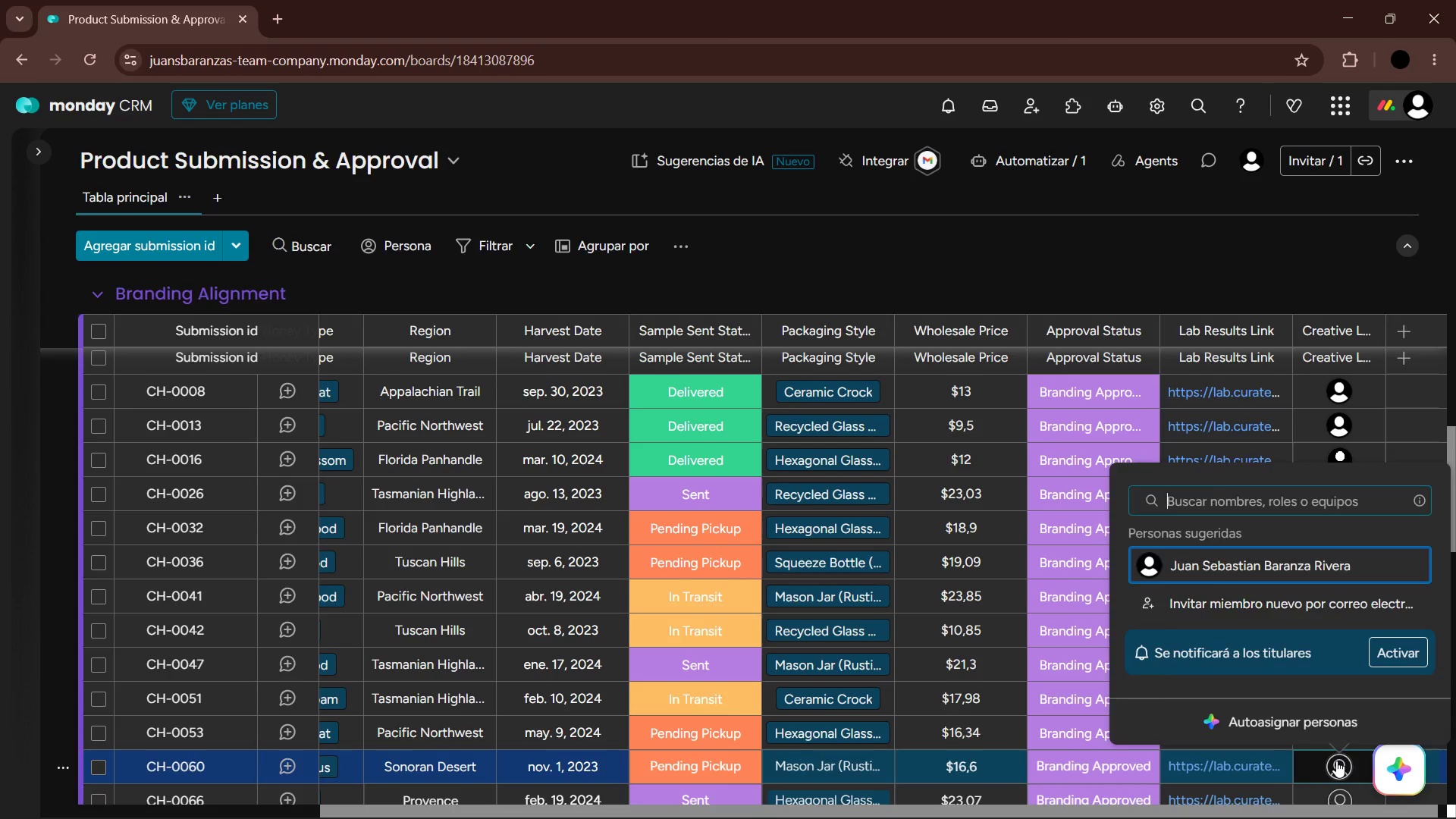 
key(Enter)
 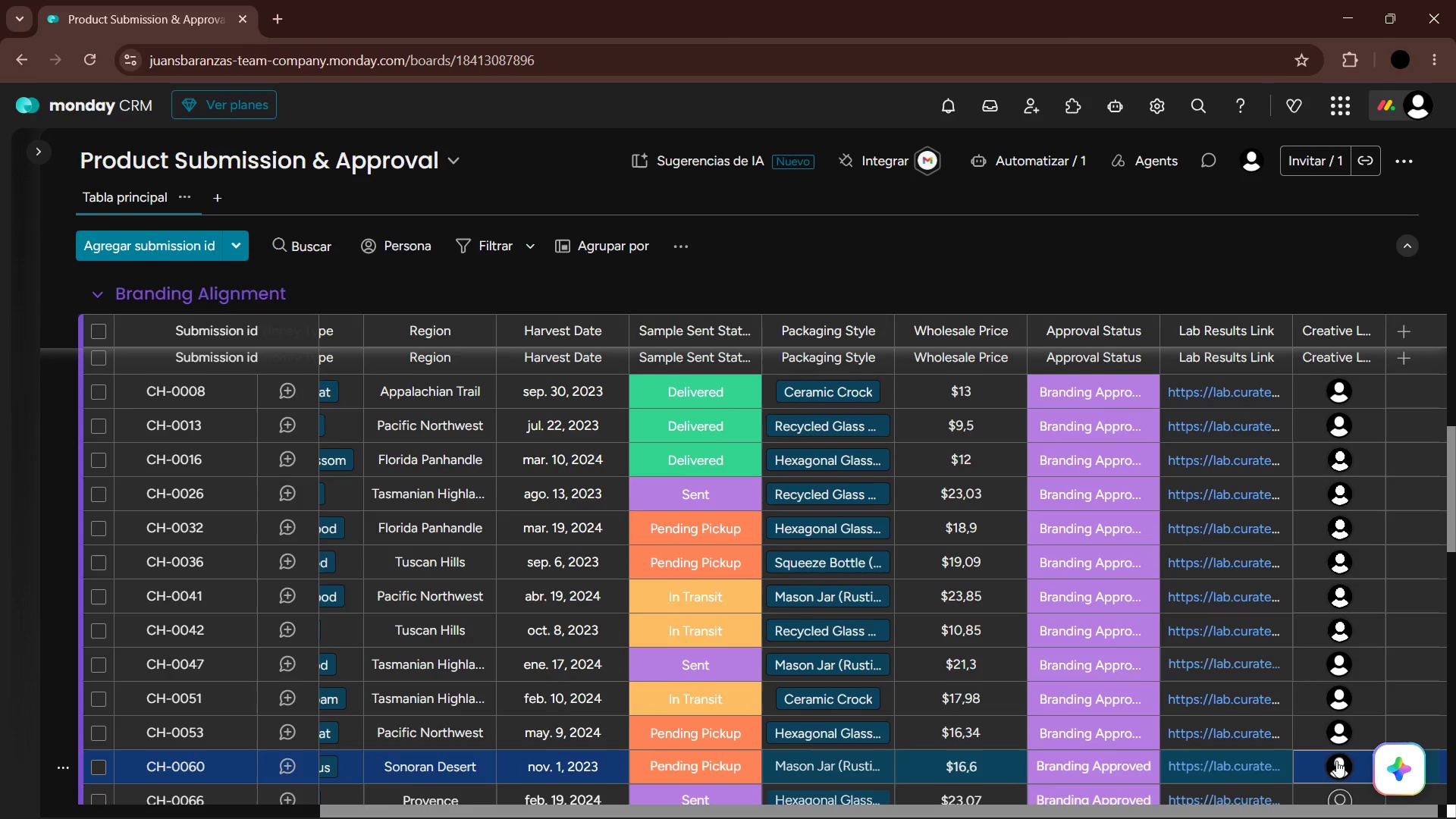 
key(ArrowDown)
 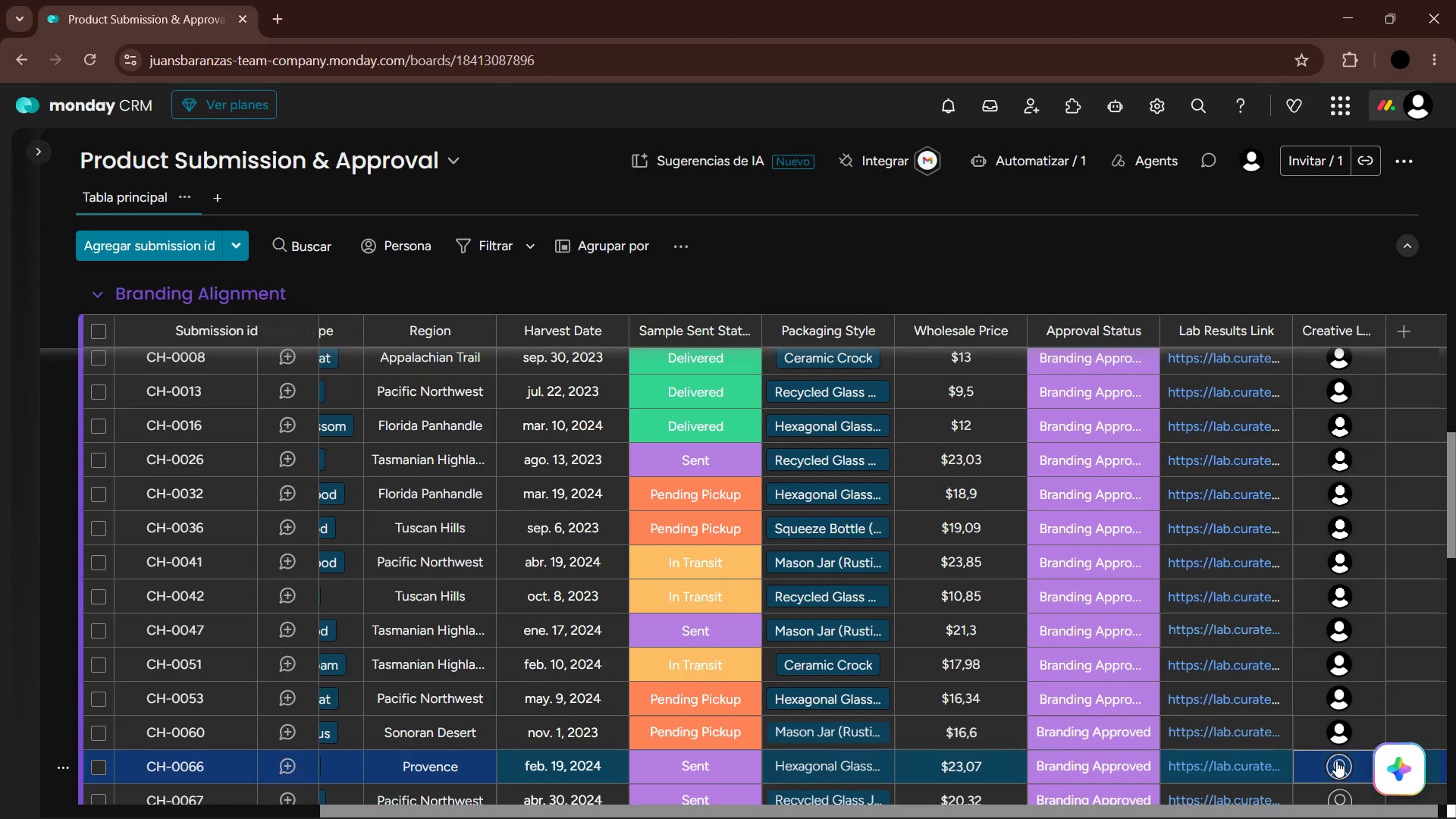 
key(Enter)
 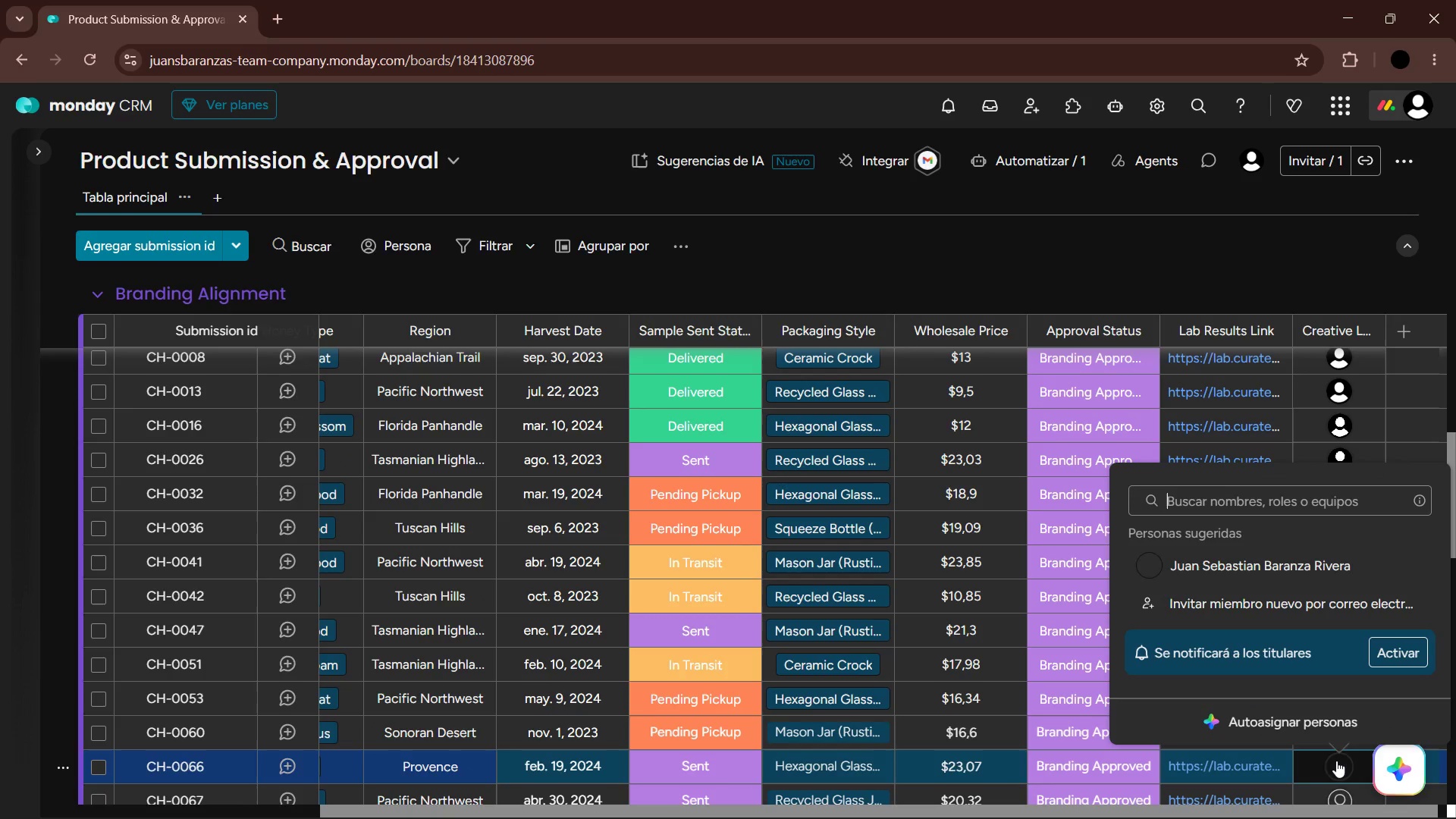 
key(ArrowDown)
 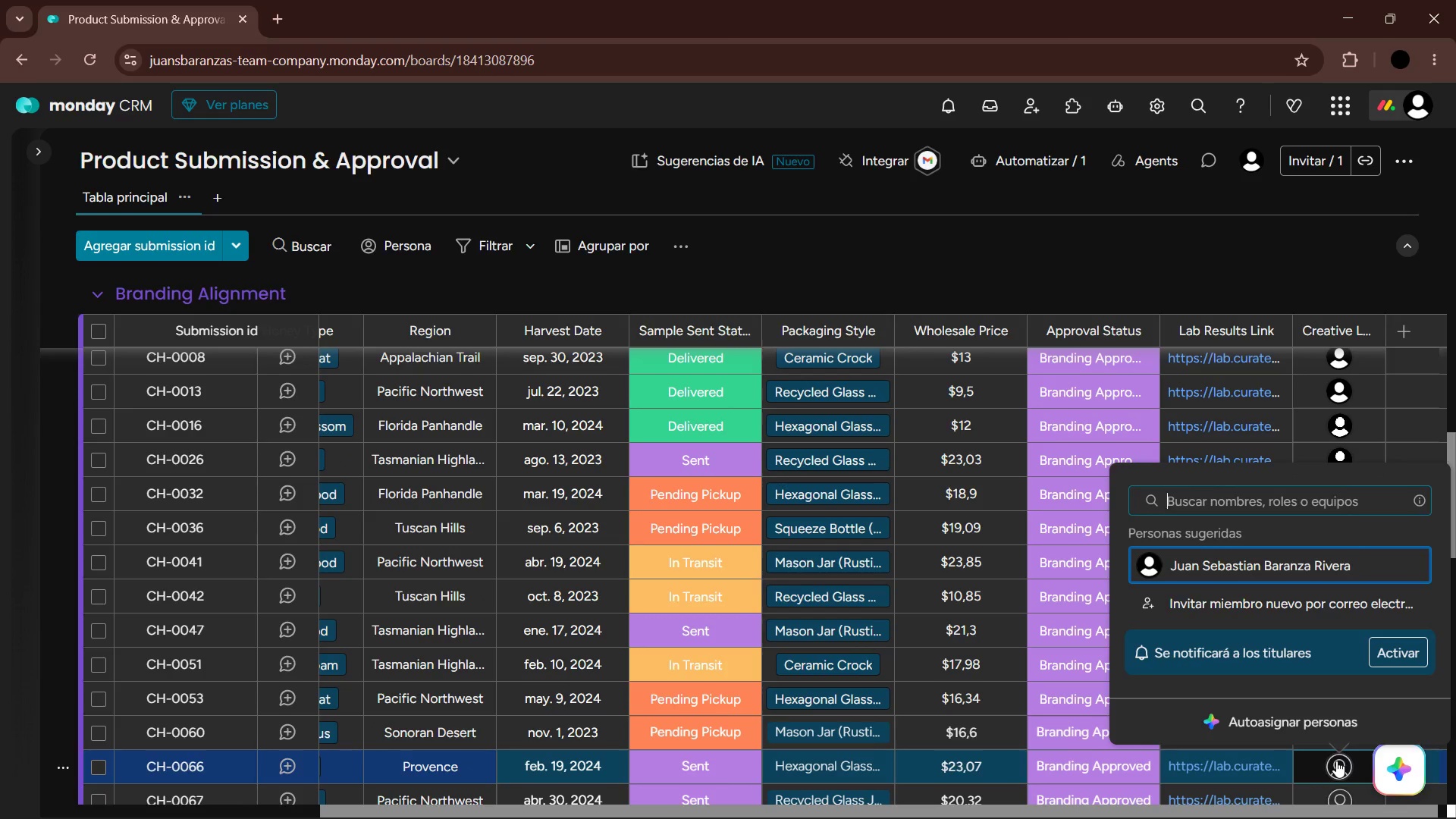 
key(Enter)
 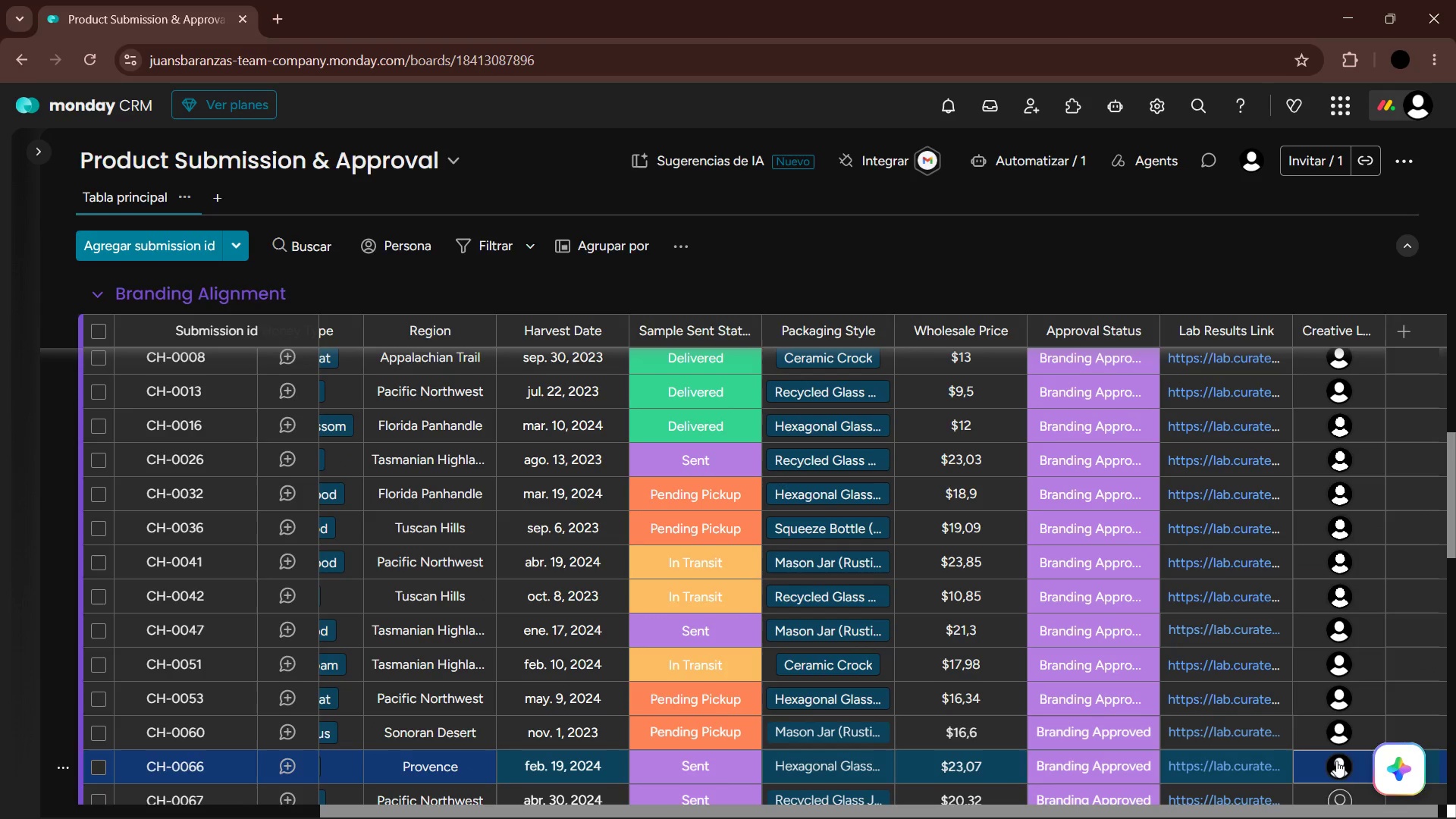 
key(ArrowDown)
 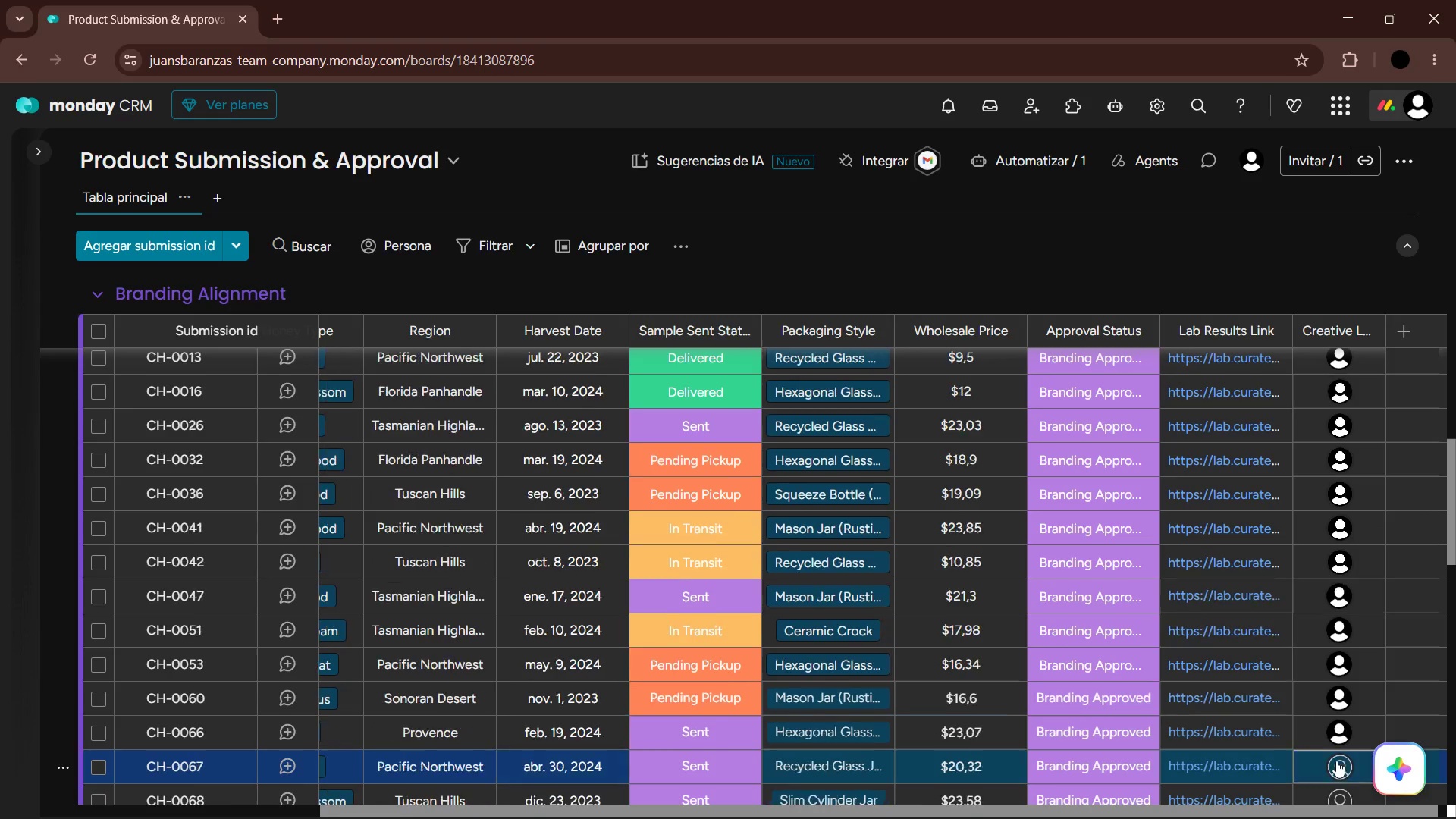 
key(Enter)
 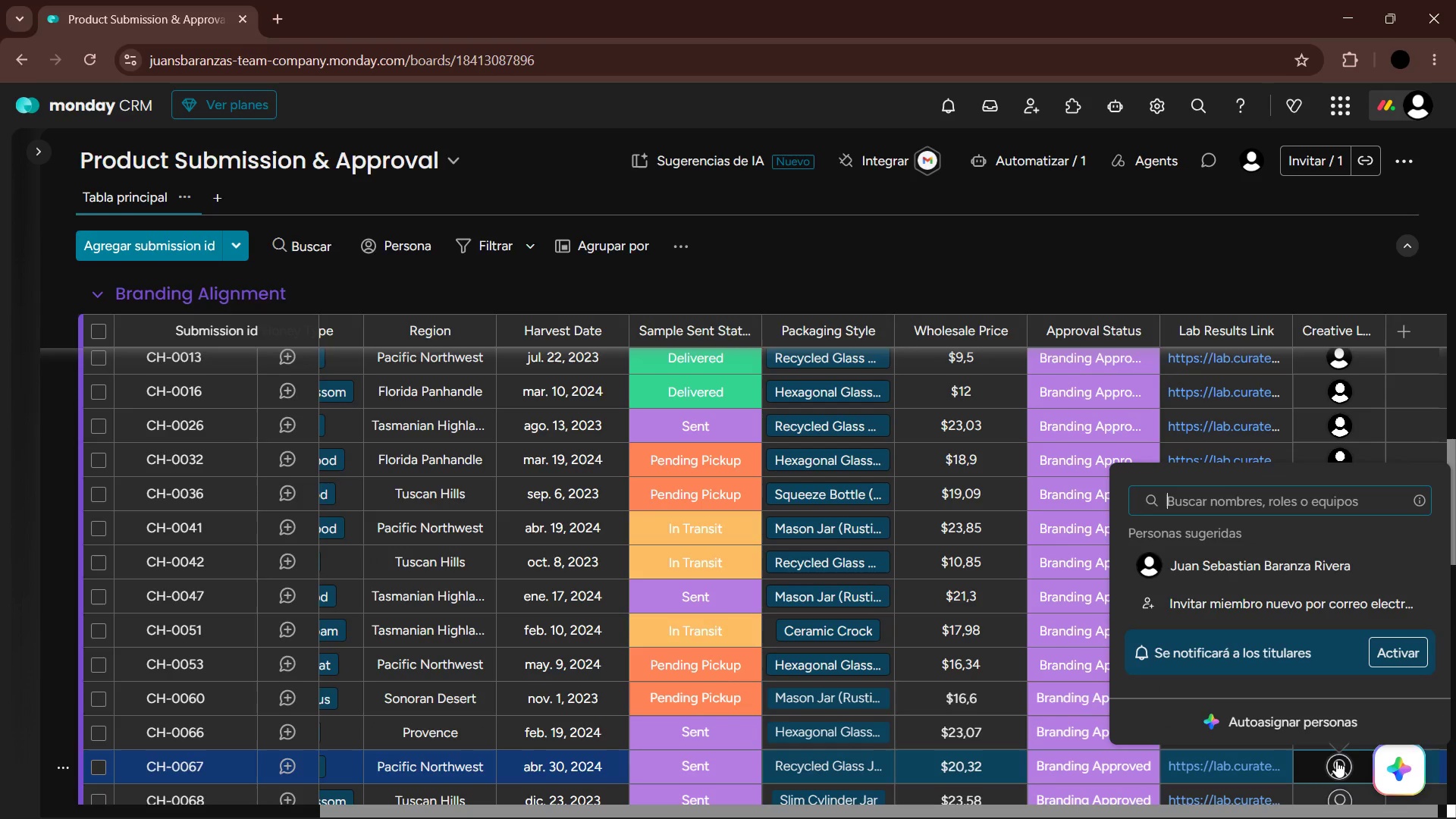 
key(ArrowDown)
 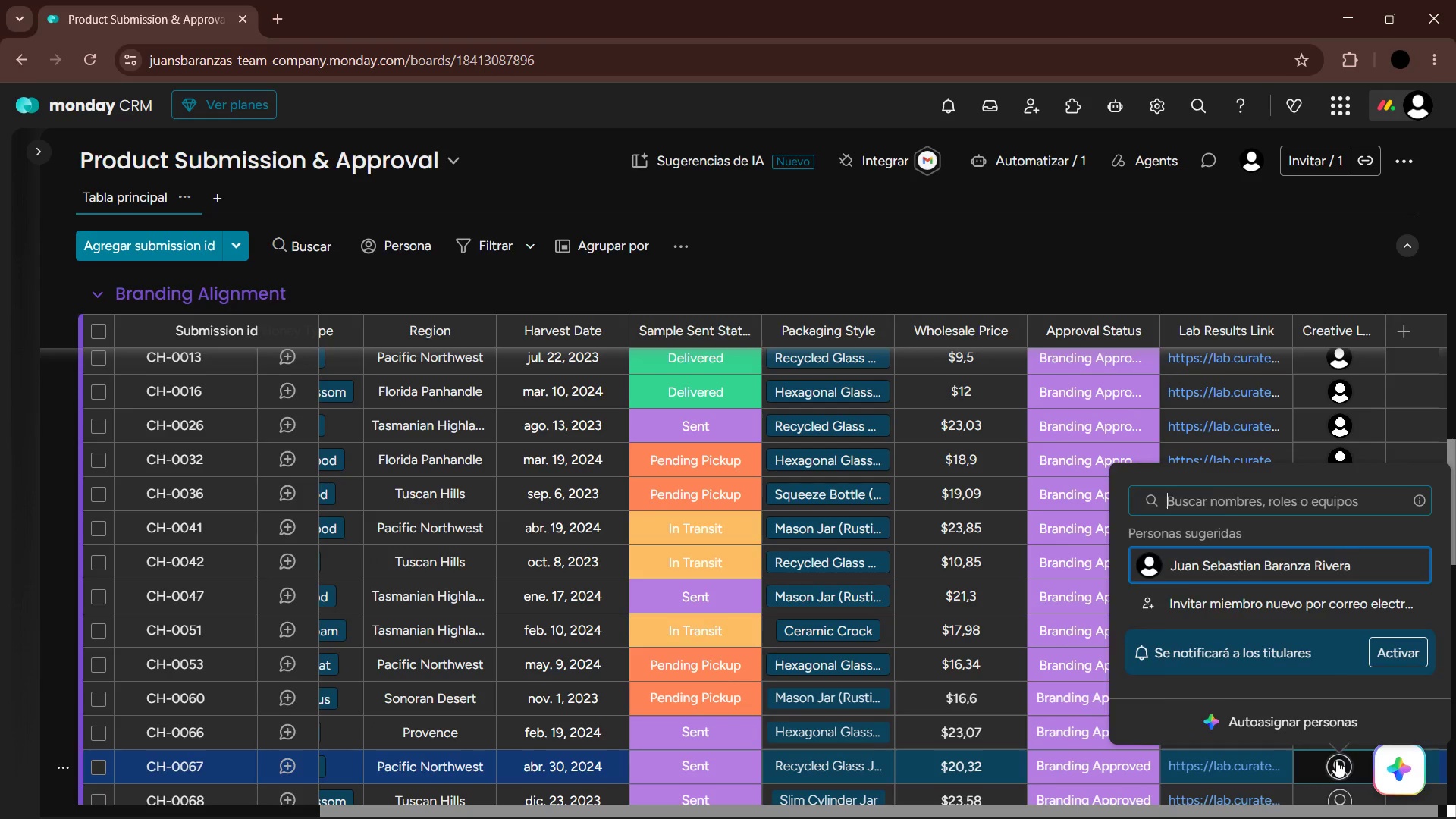 
key(Enter)
 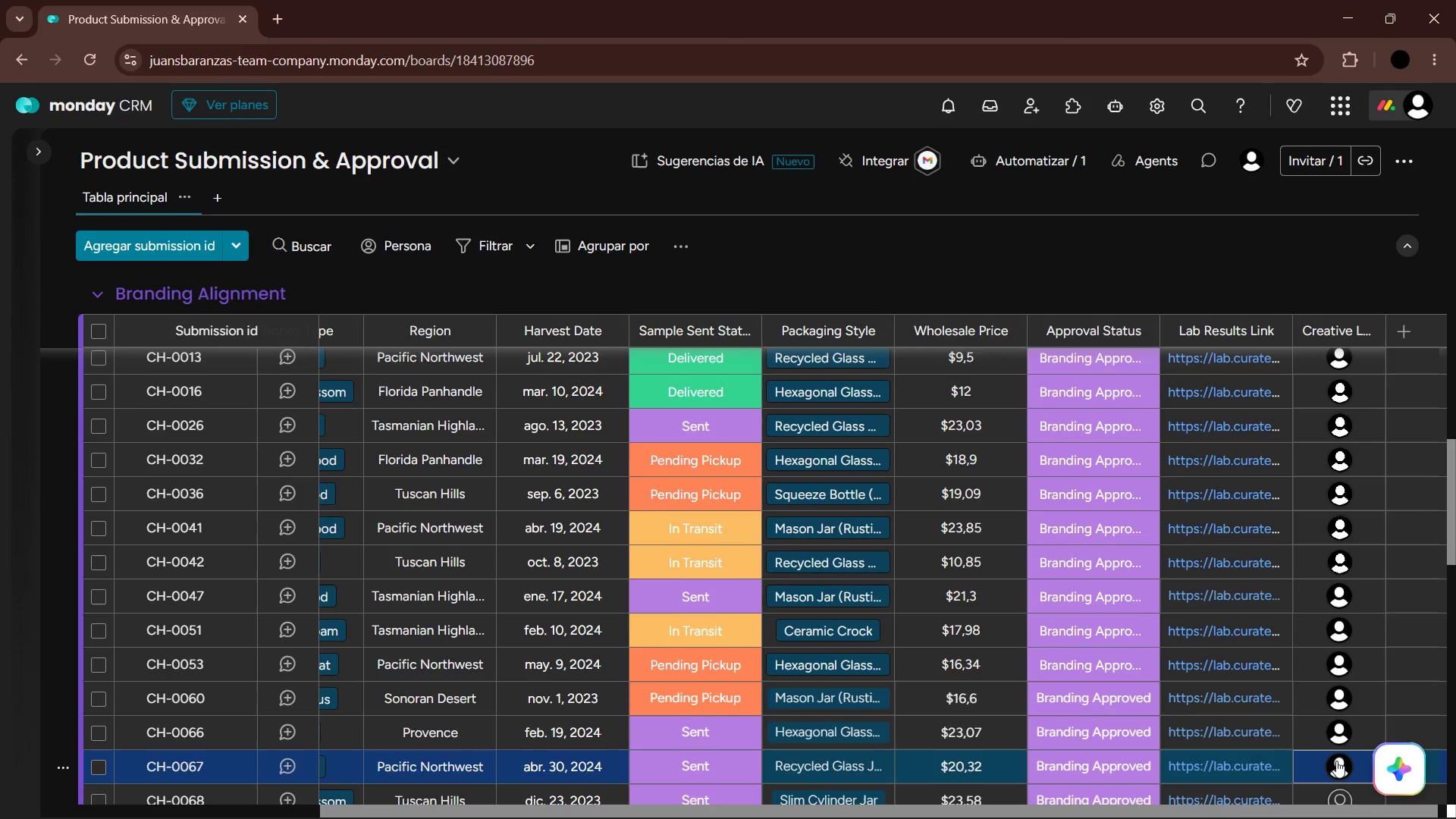 
key(ArrowDown)
 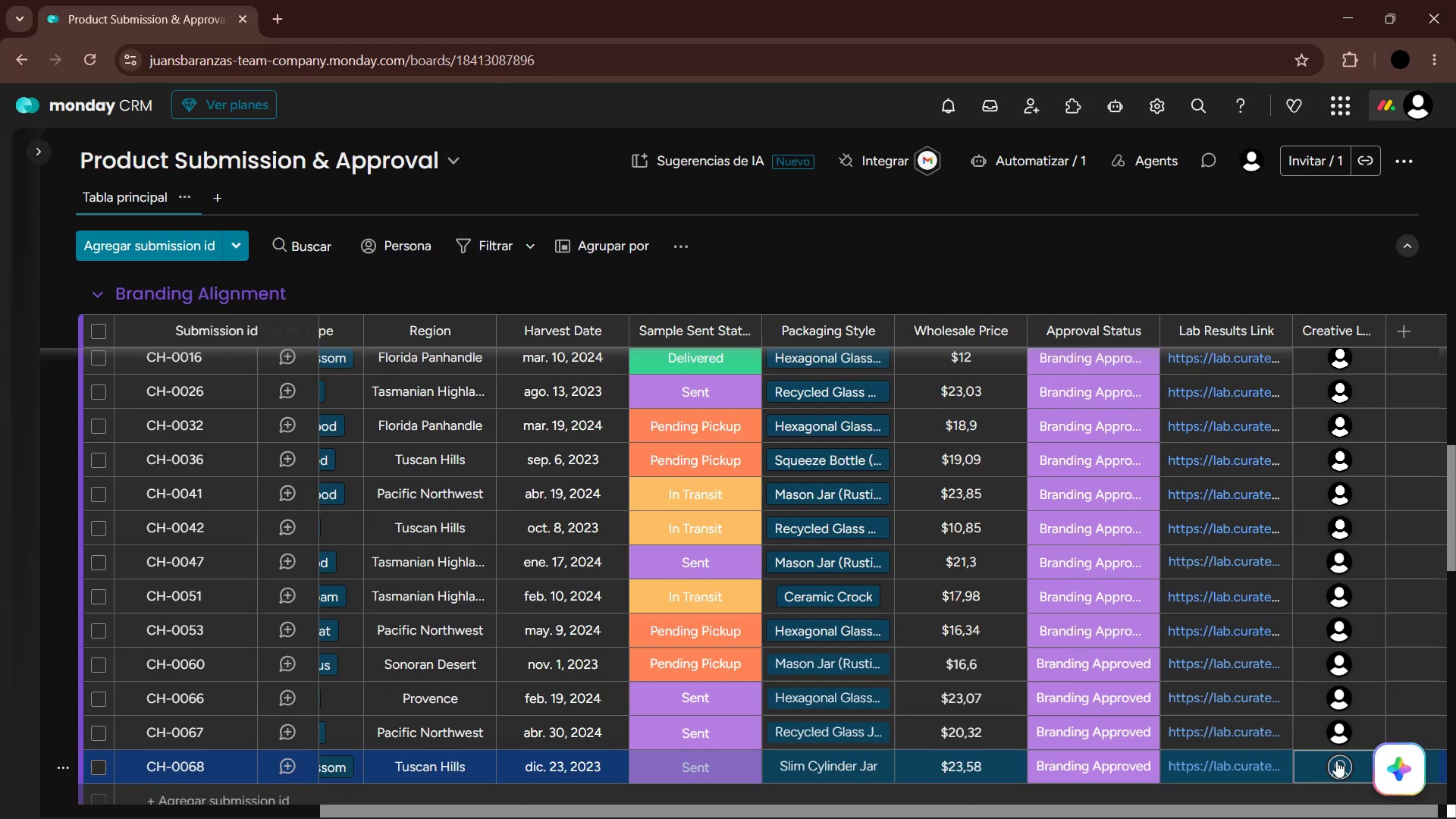 
key(Enter)
 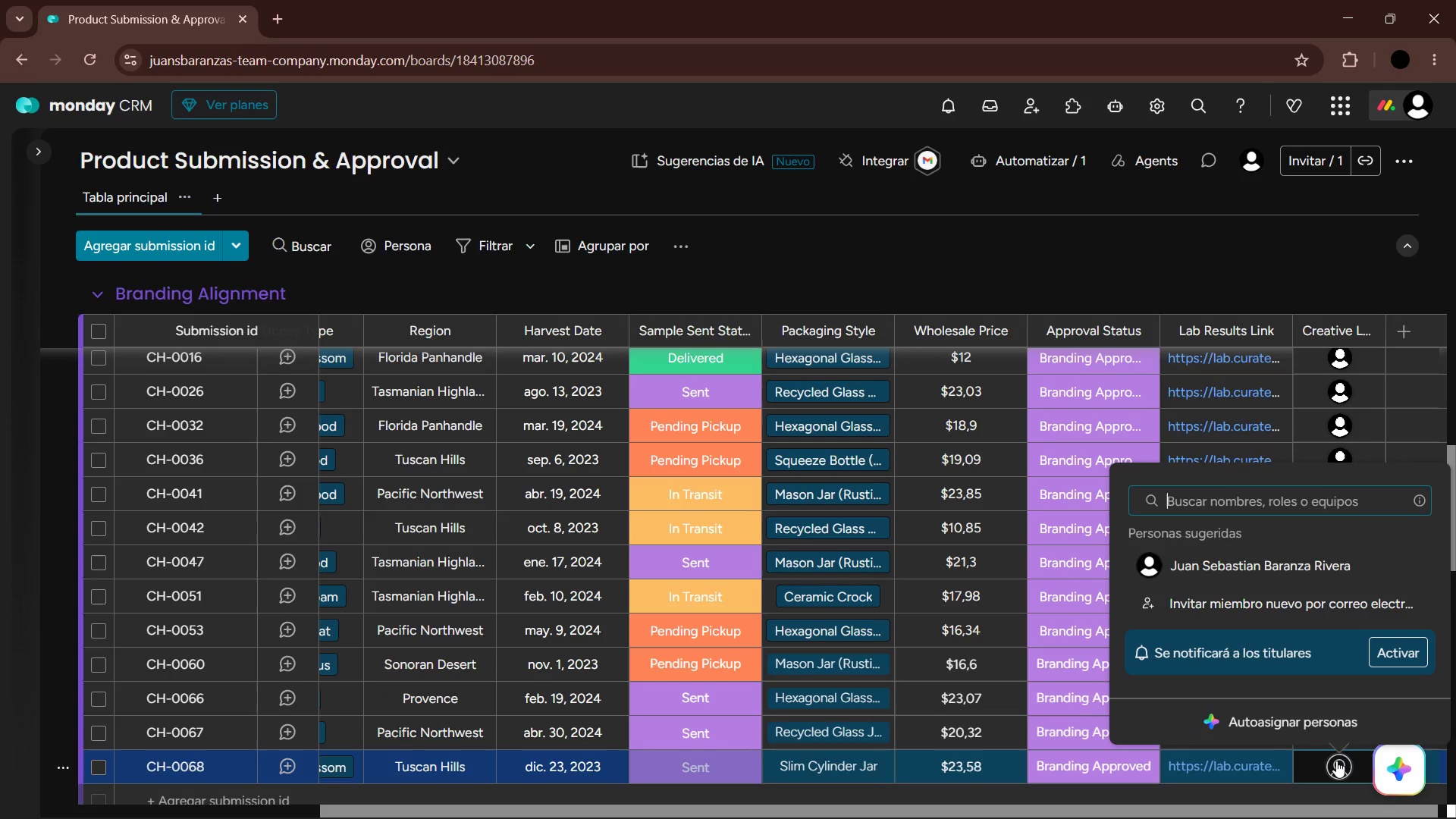 
key(ArrowDown)
 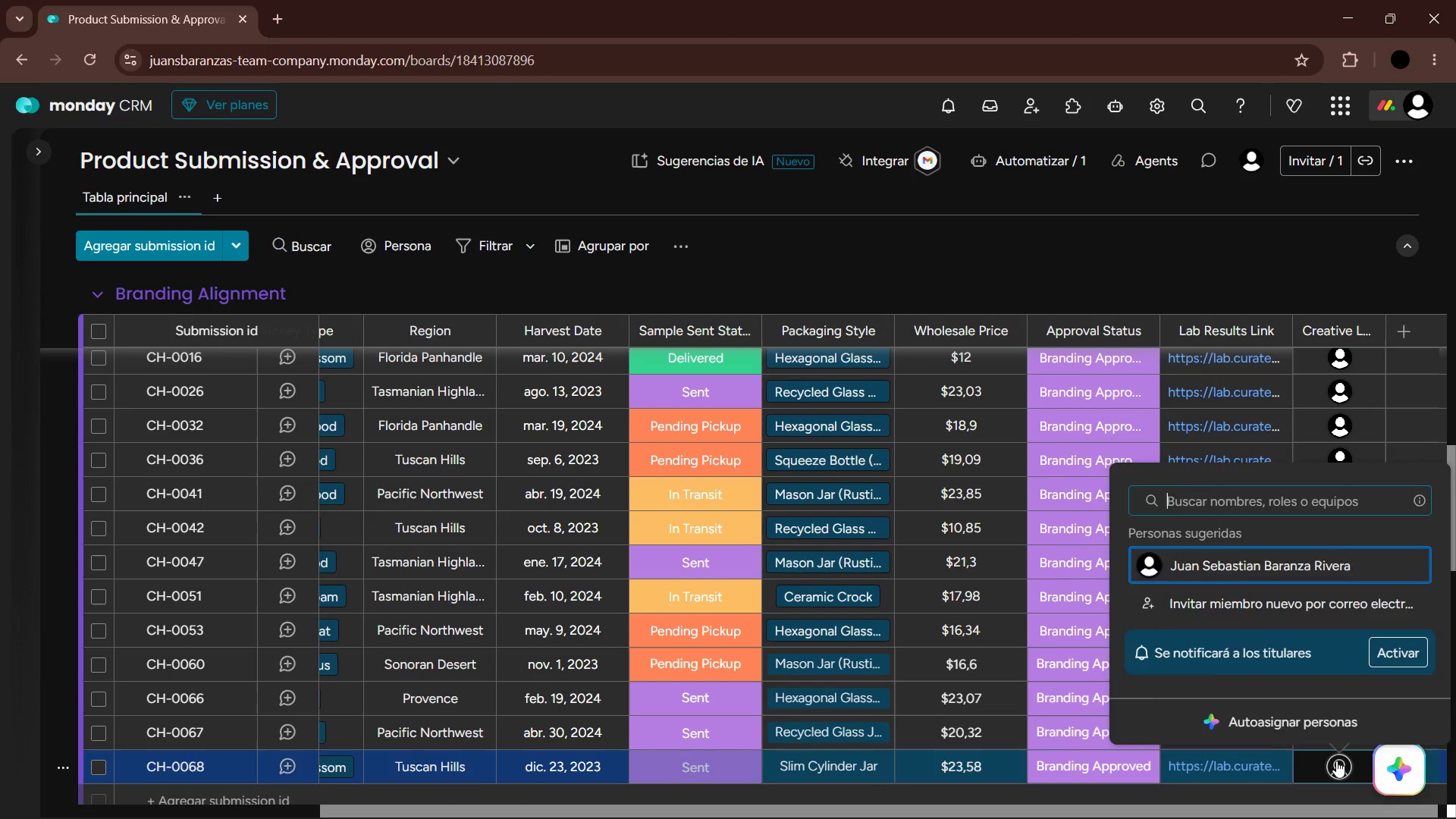 
key(Enter)
 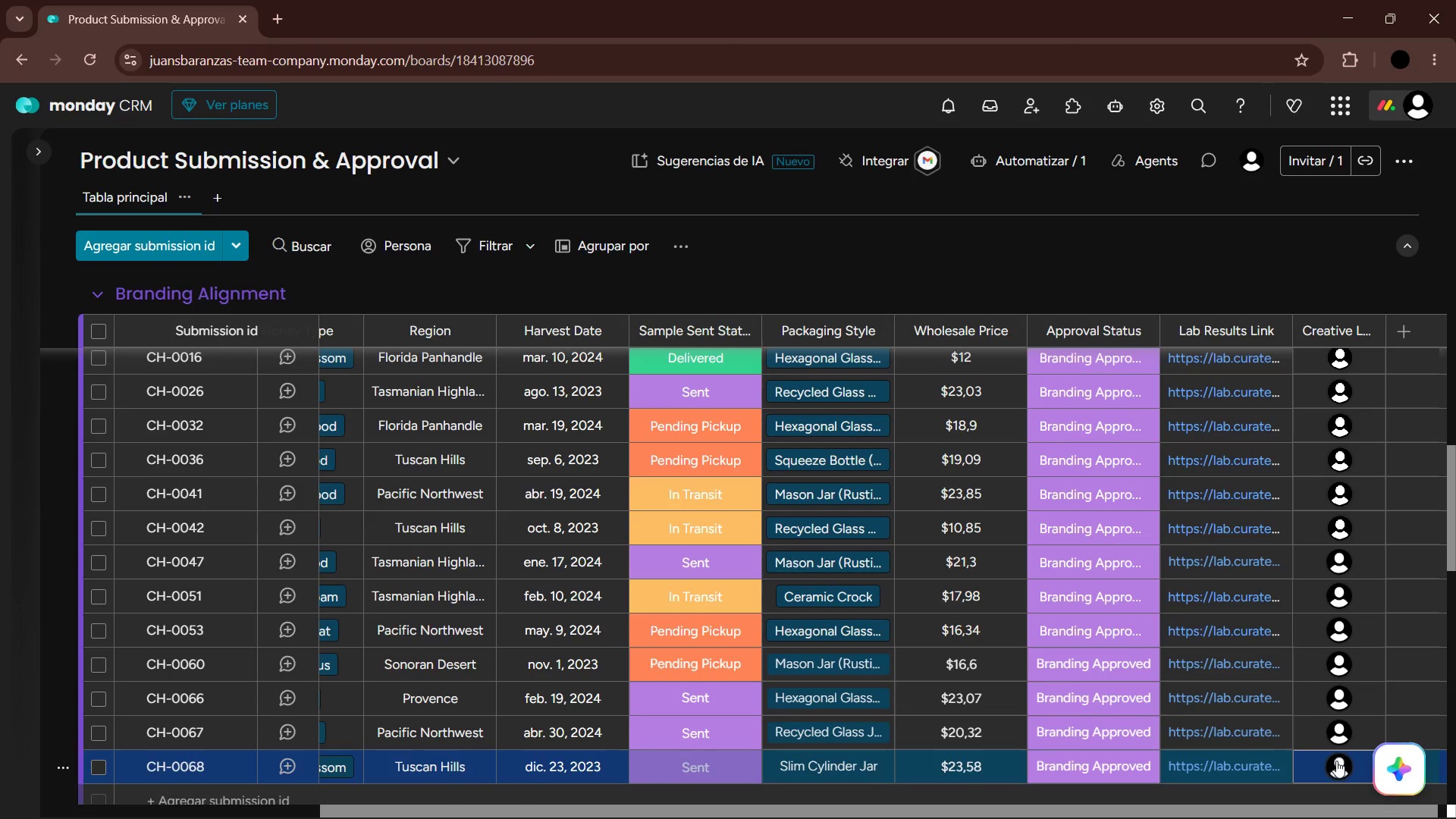 
key(ArrowDown)
 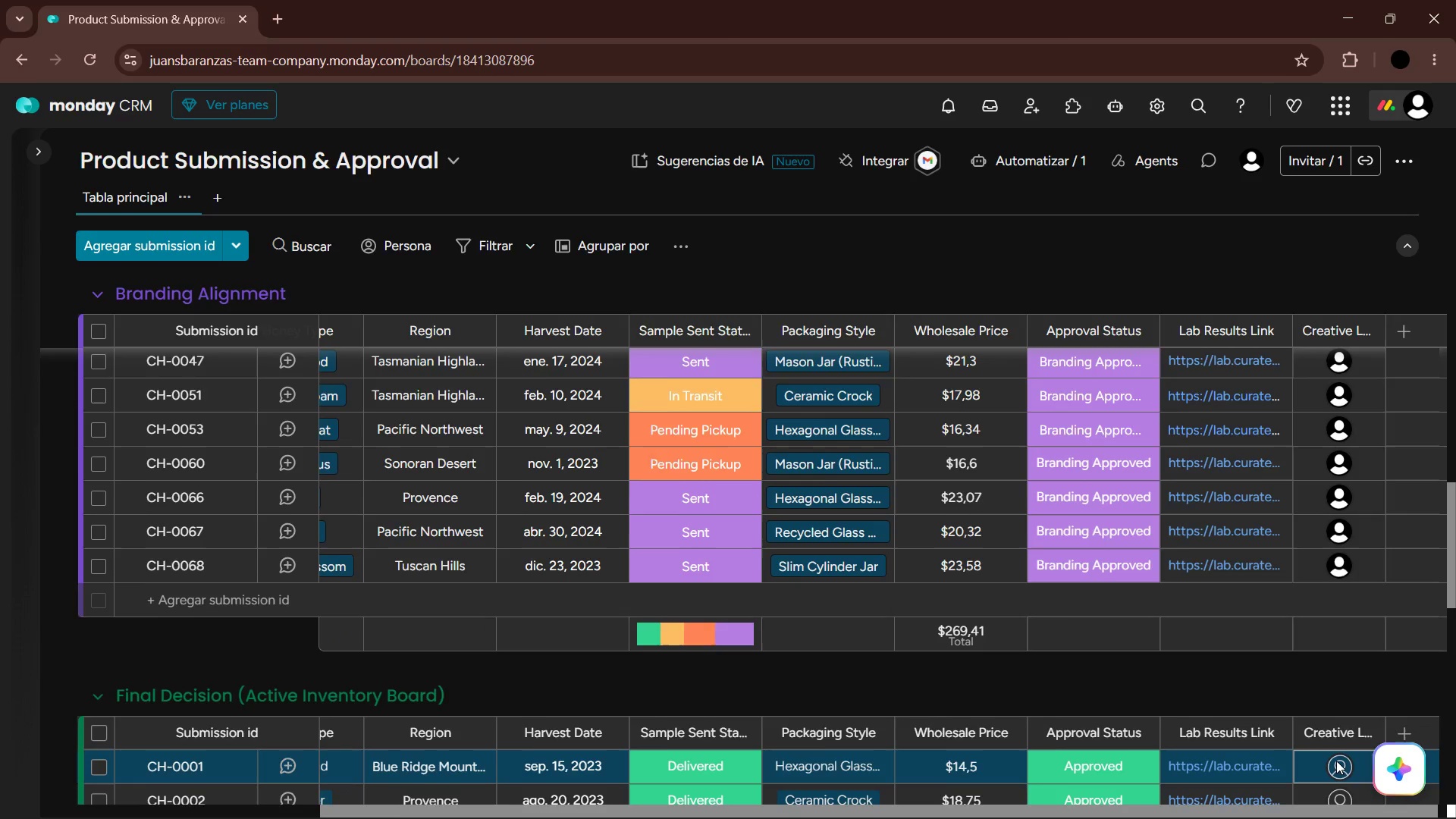 
key(ArrowDown)
 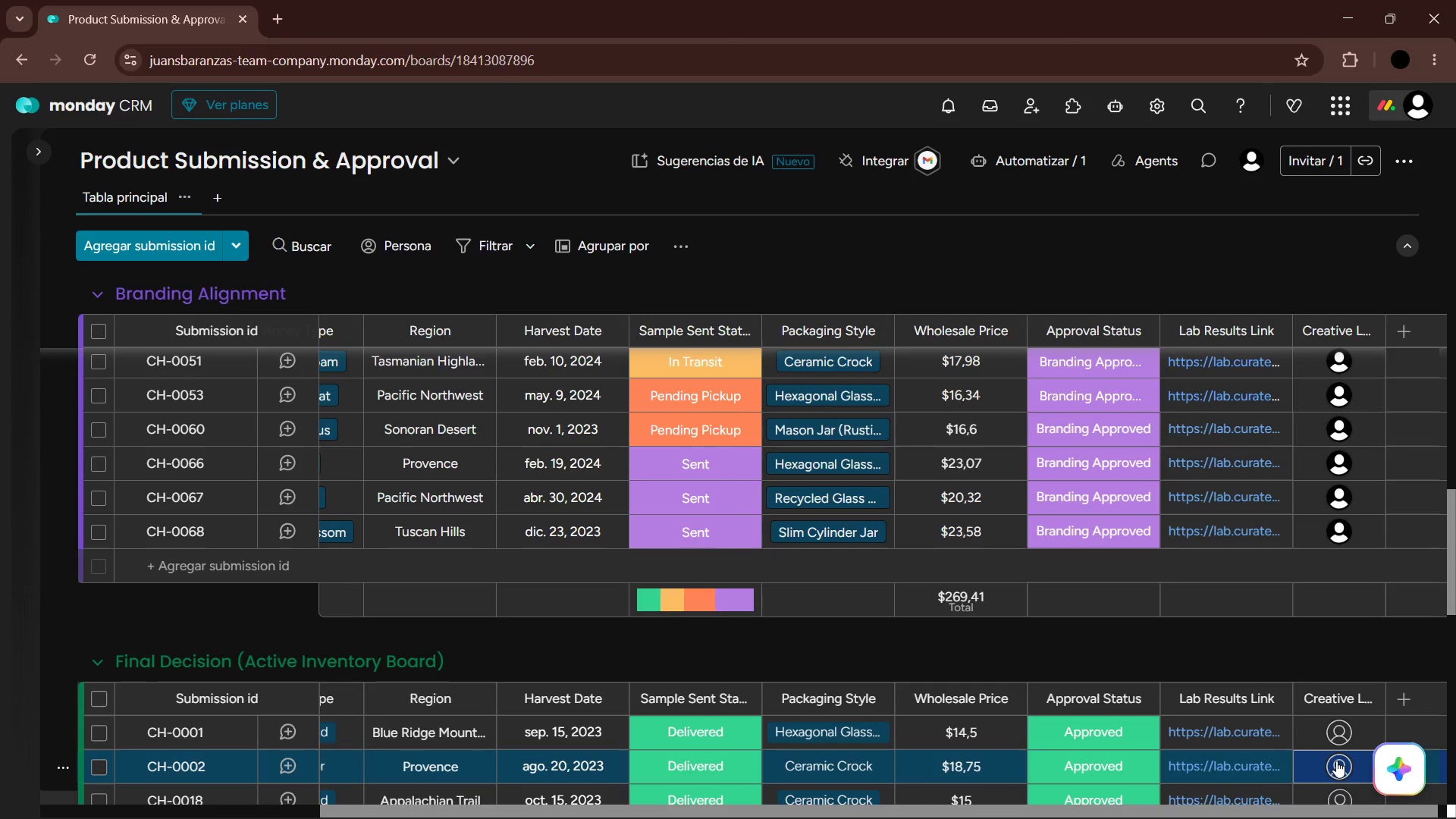 
key(ArrowUp)
 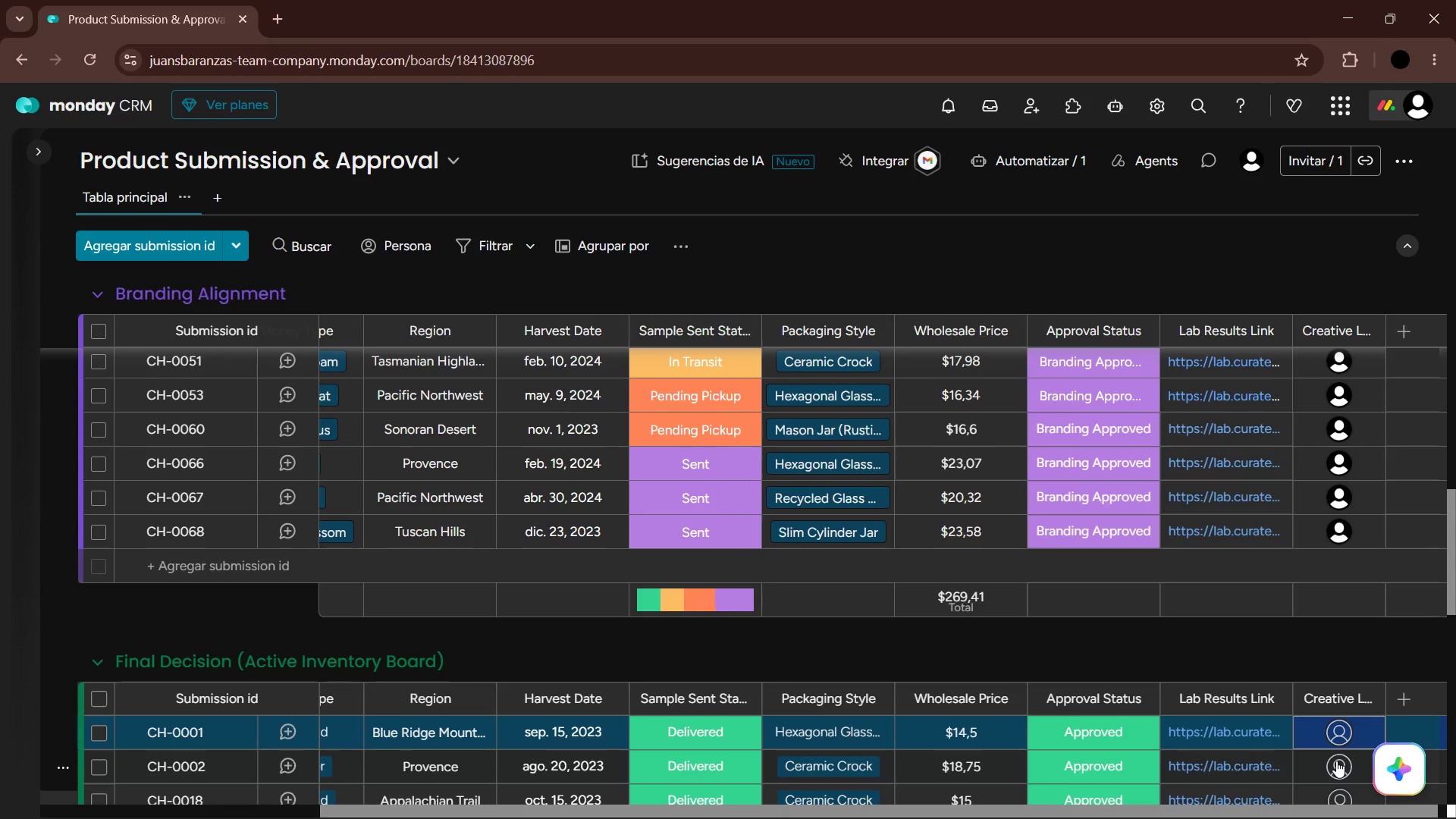 
key(Enter)
 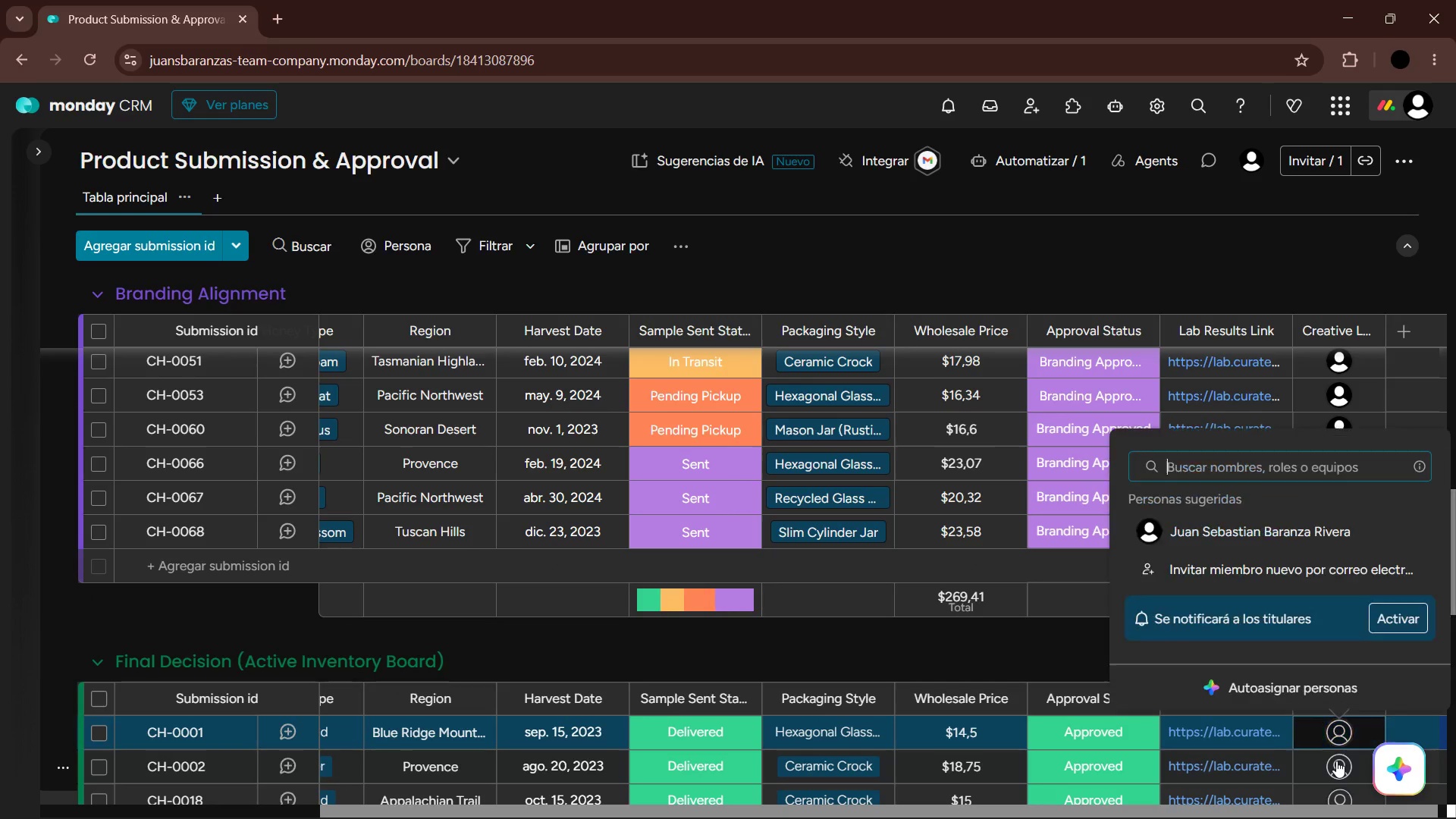 
key(ArrowDown)
 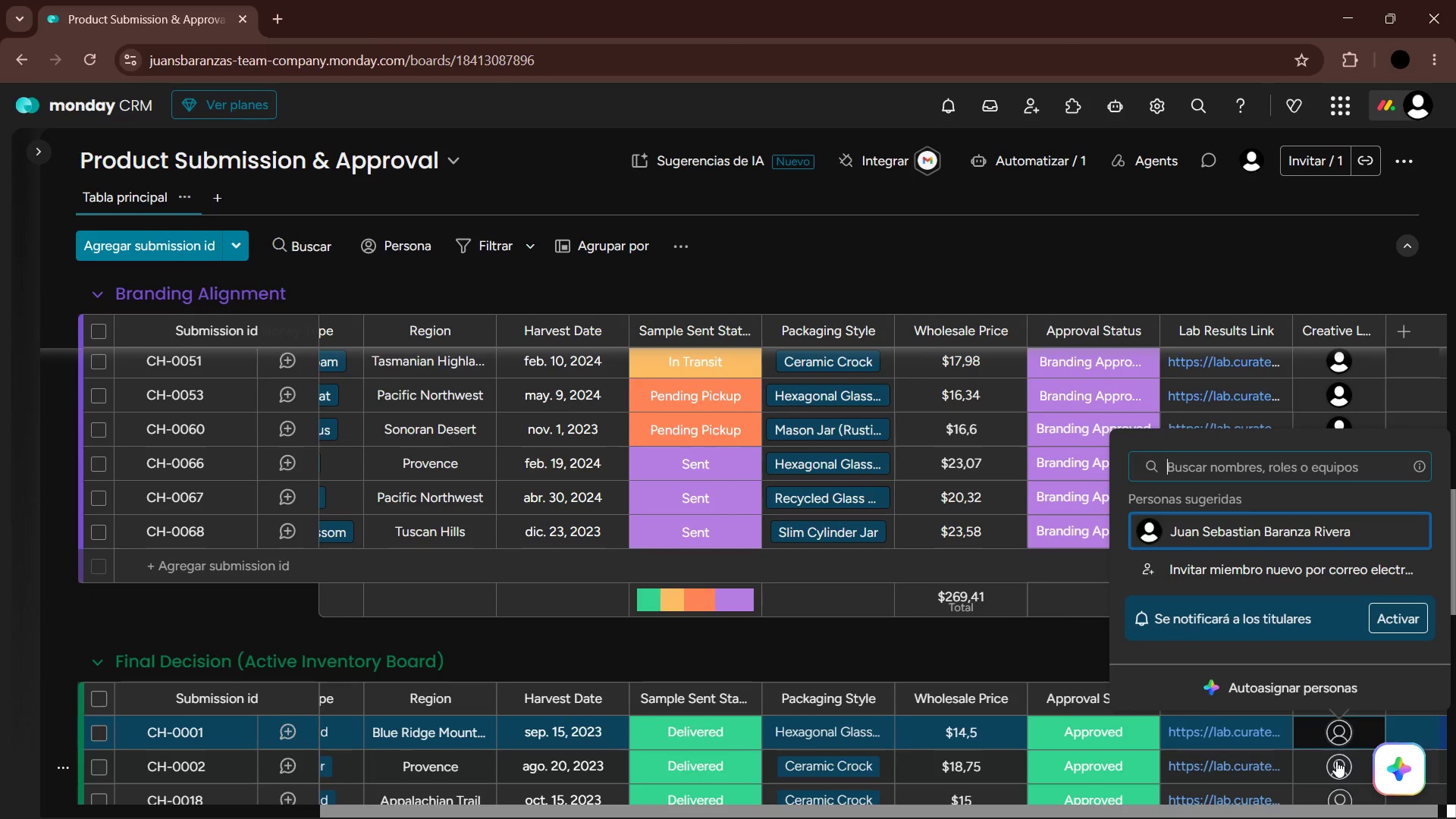 
key(Enter)
 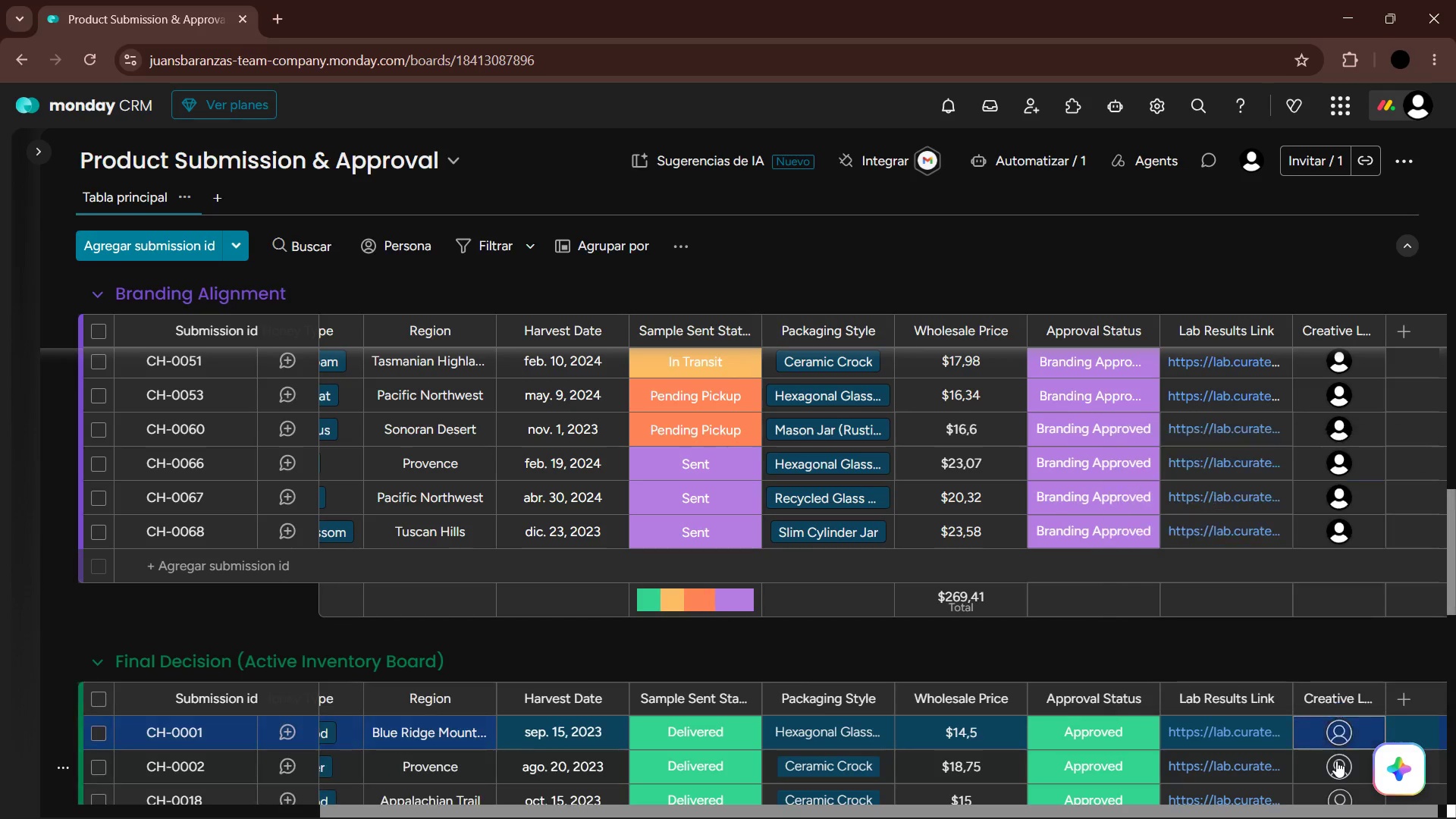 
key(ArrowDown)
 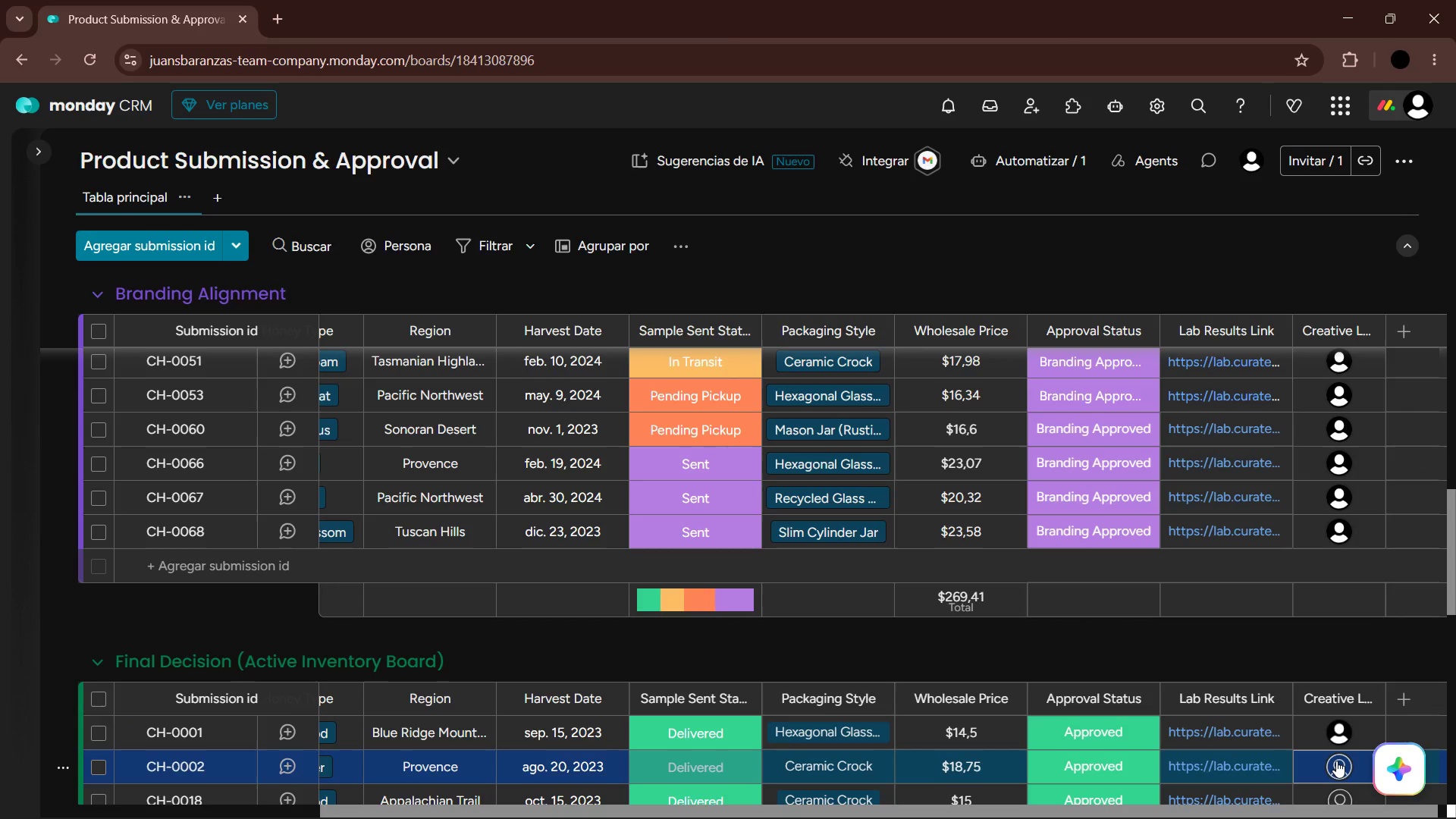 
key(Enter)
 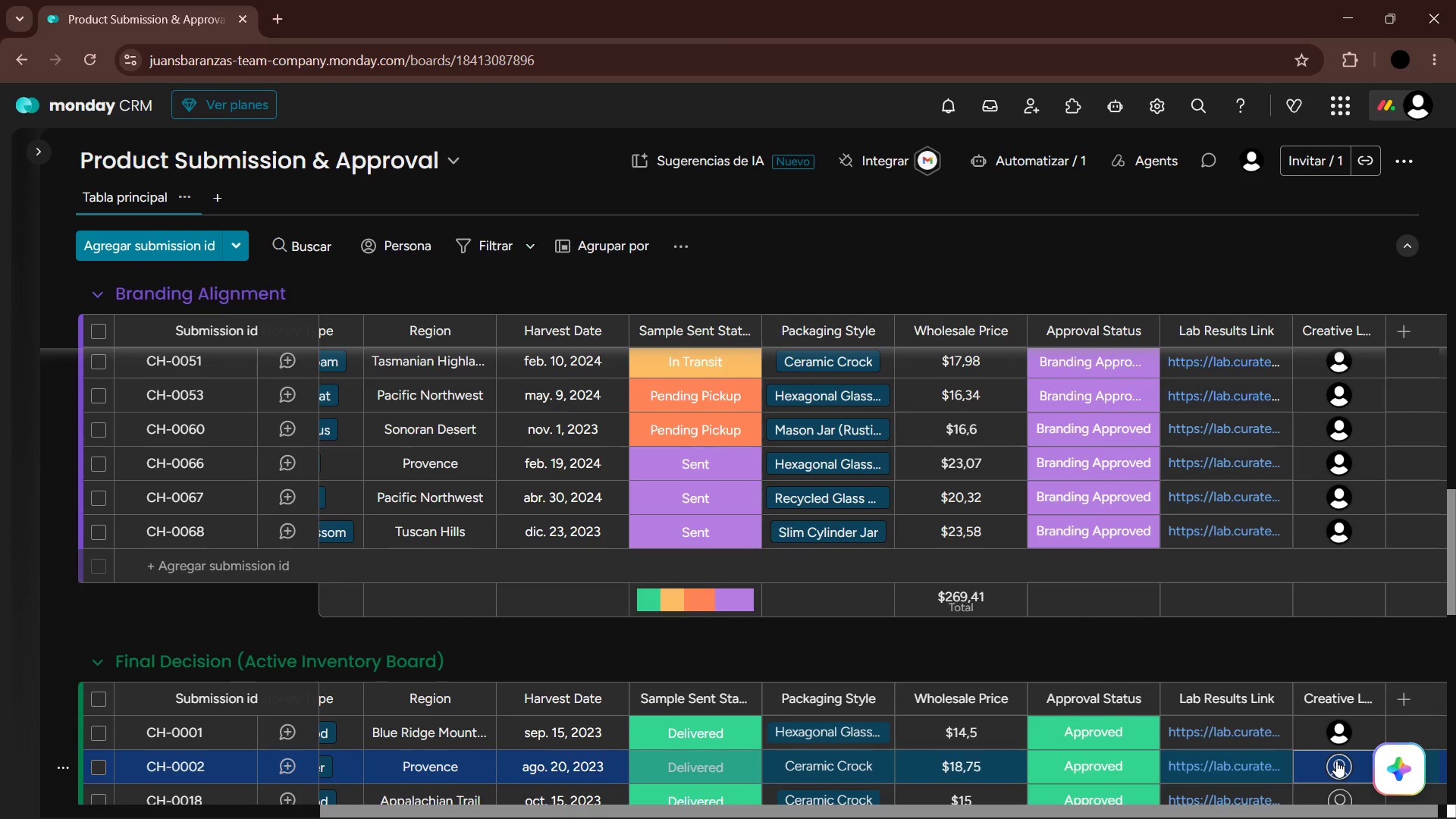 
key(ArrowDown)
 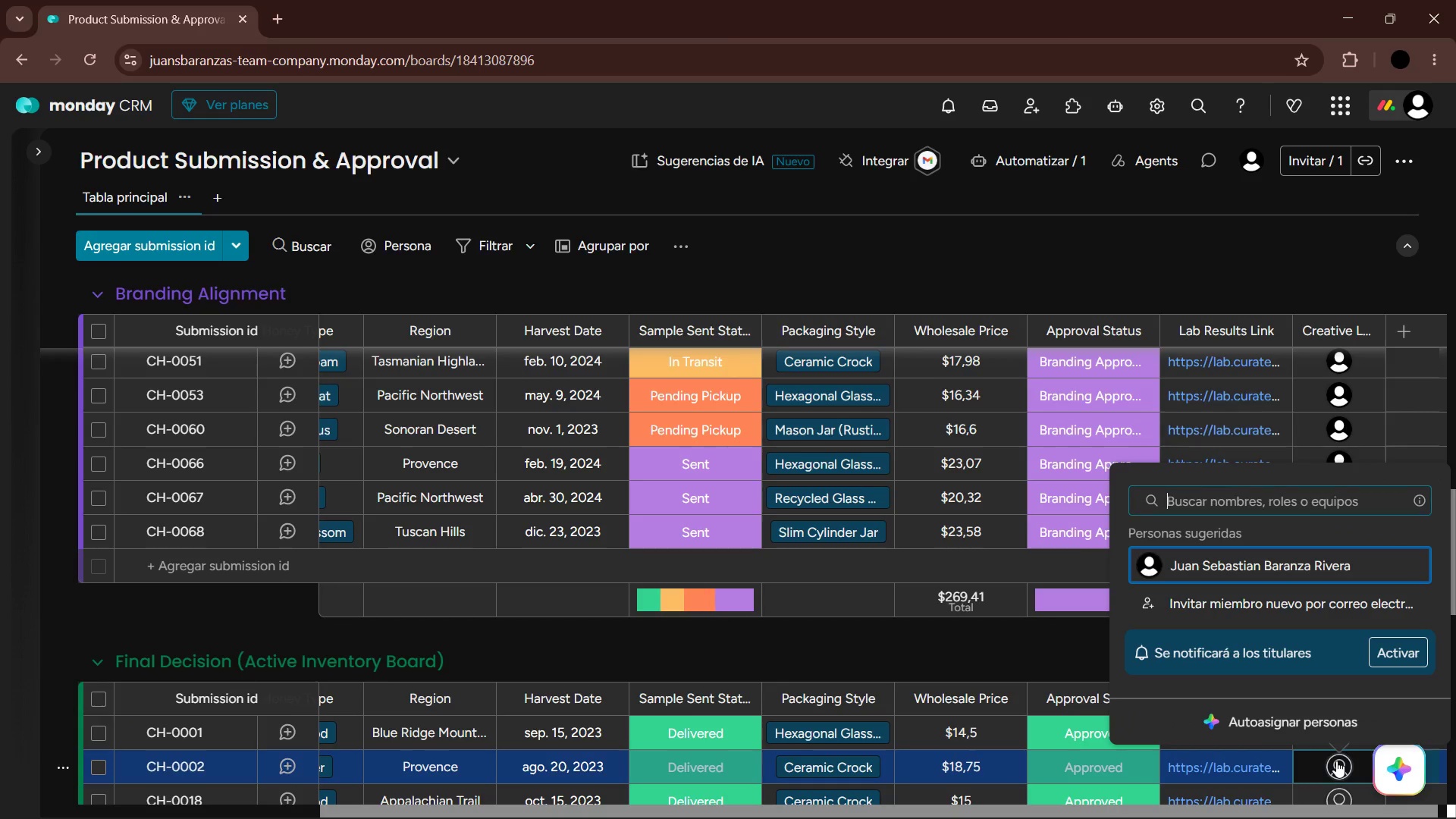 
key(Enter)
 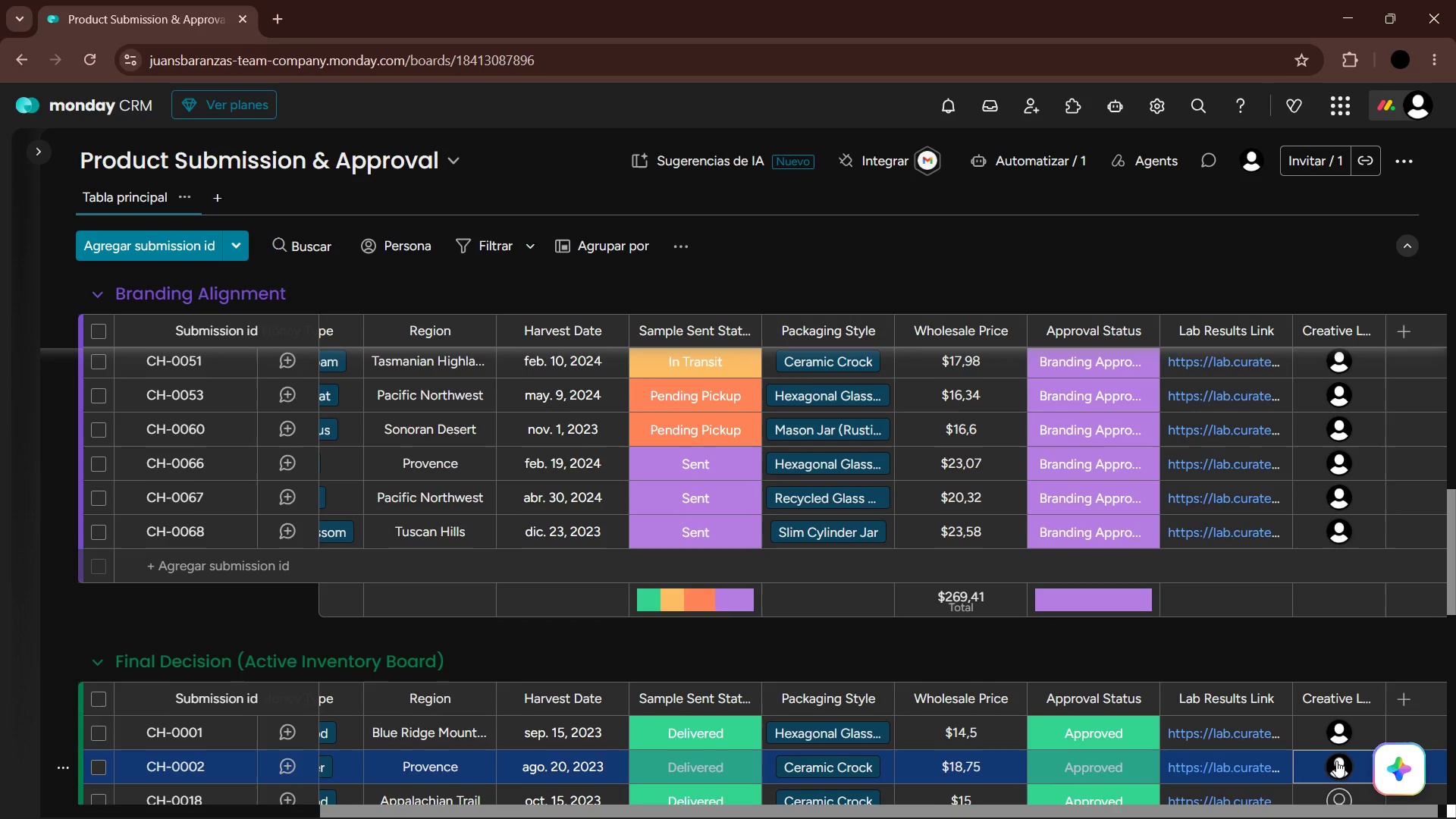 
key(ArrowDown)
 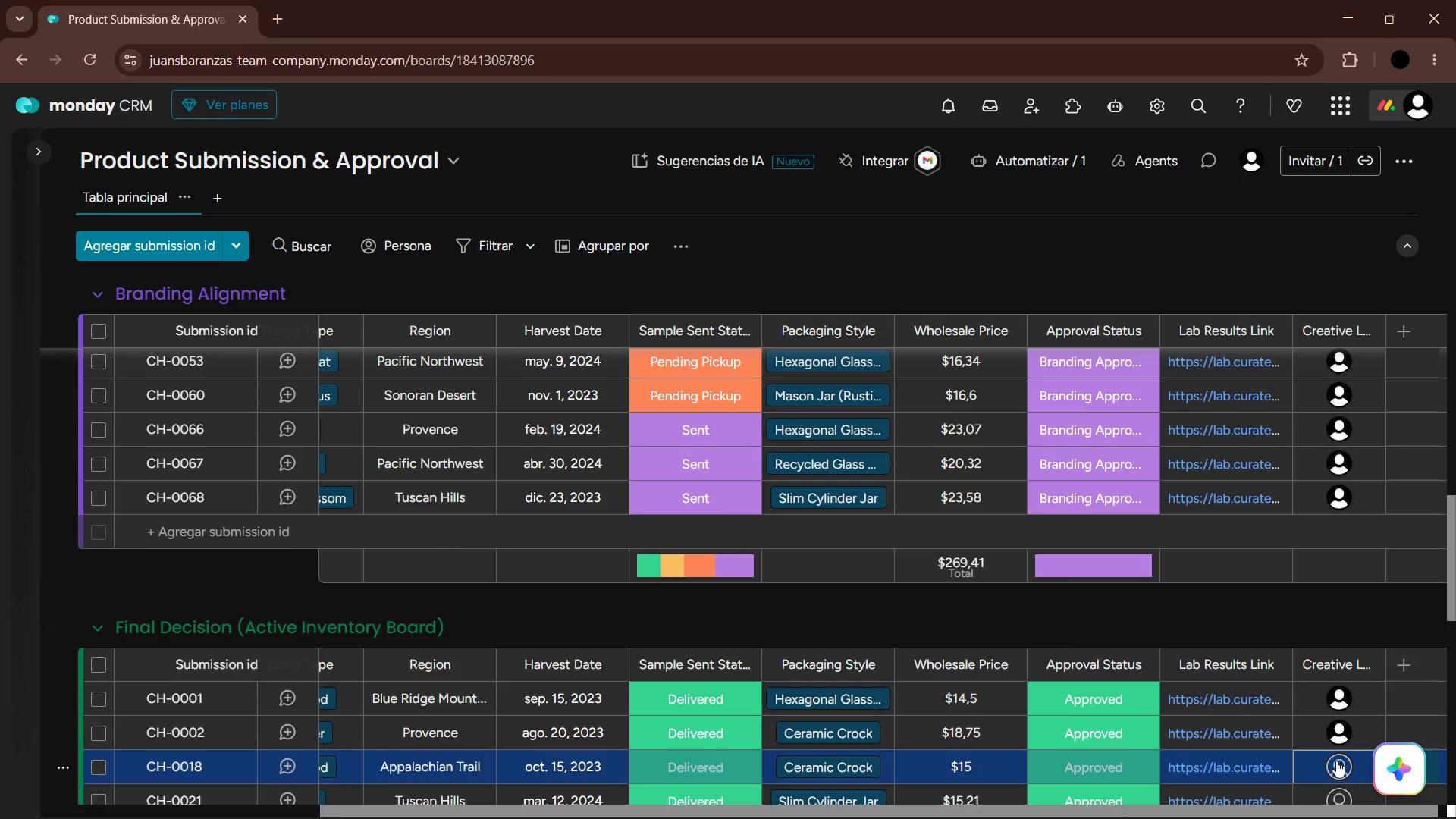 
key(Enter)
 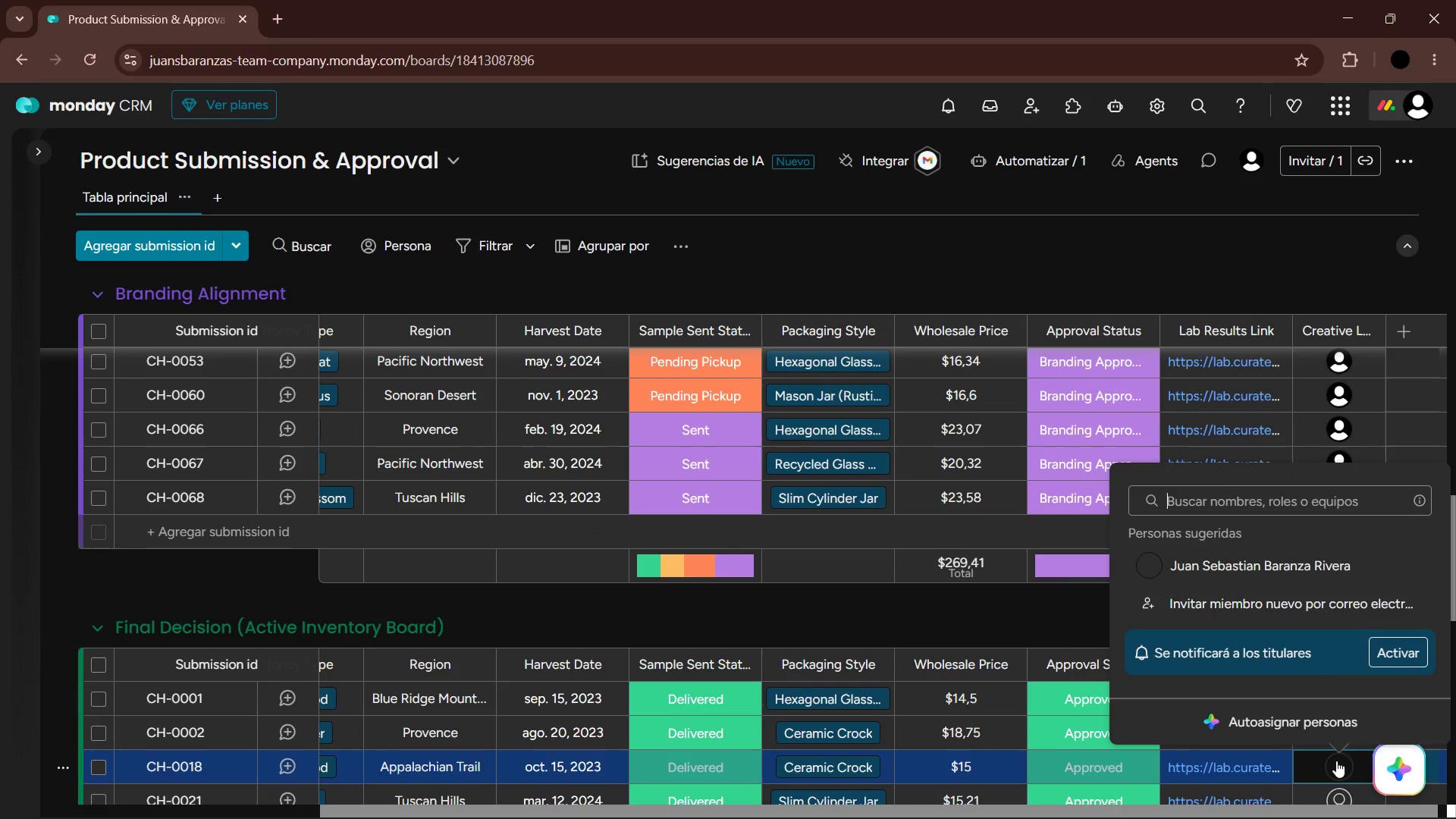 
key(ArrowDown)
 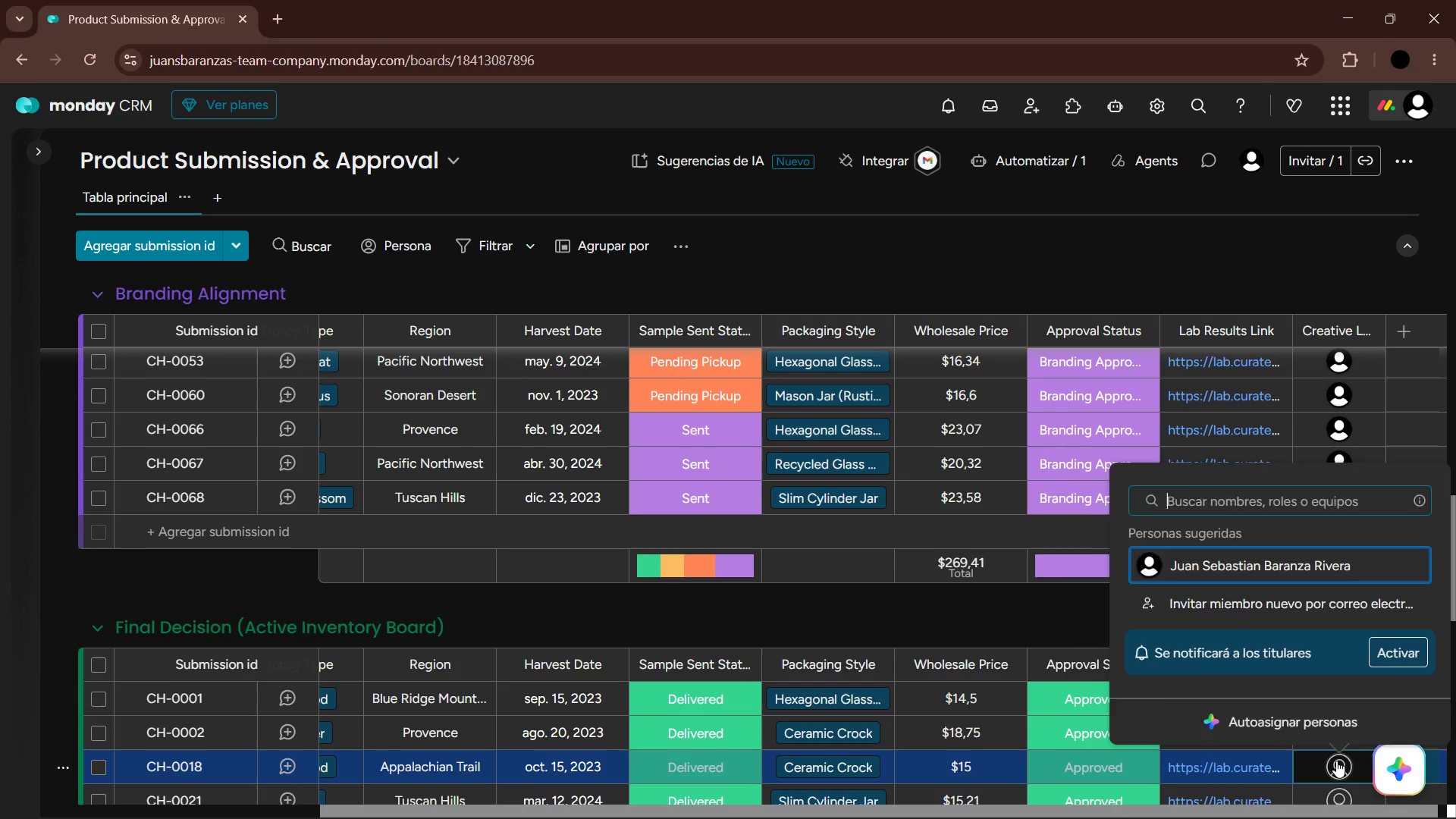 
key(Enter)
 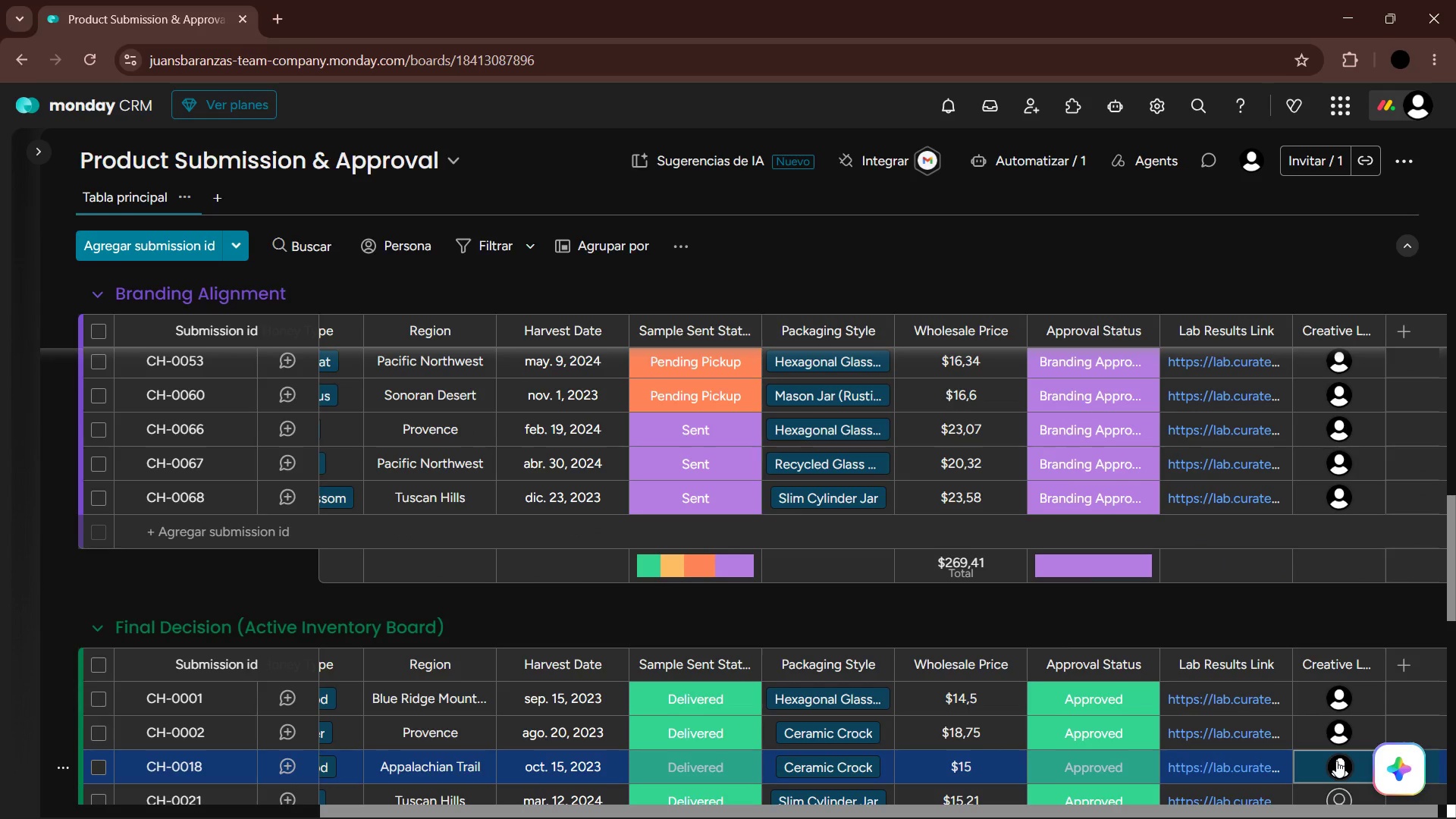 
key(ArrowDown)
 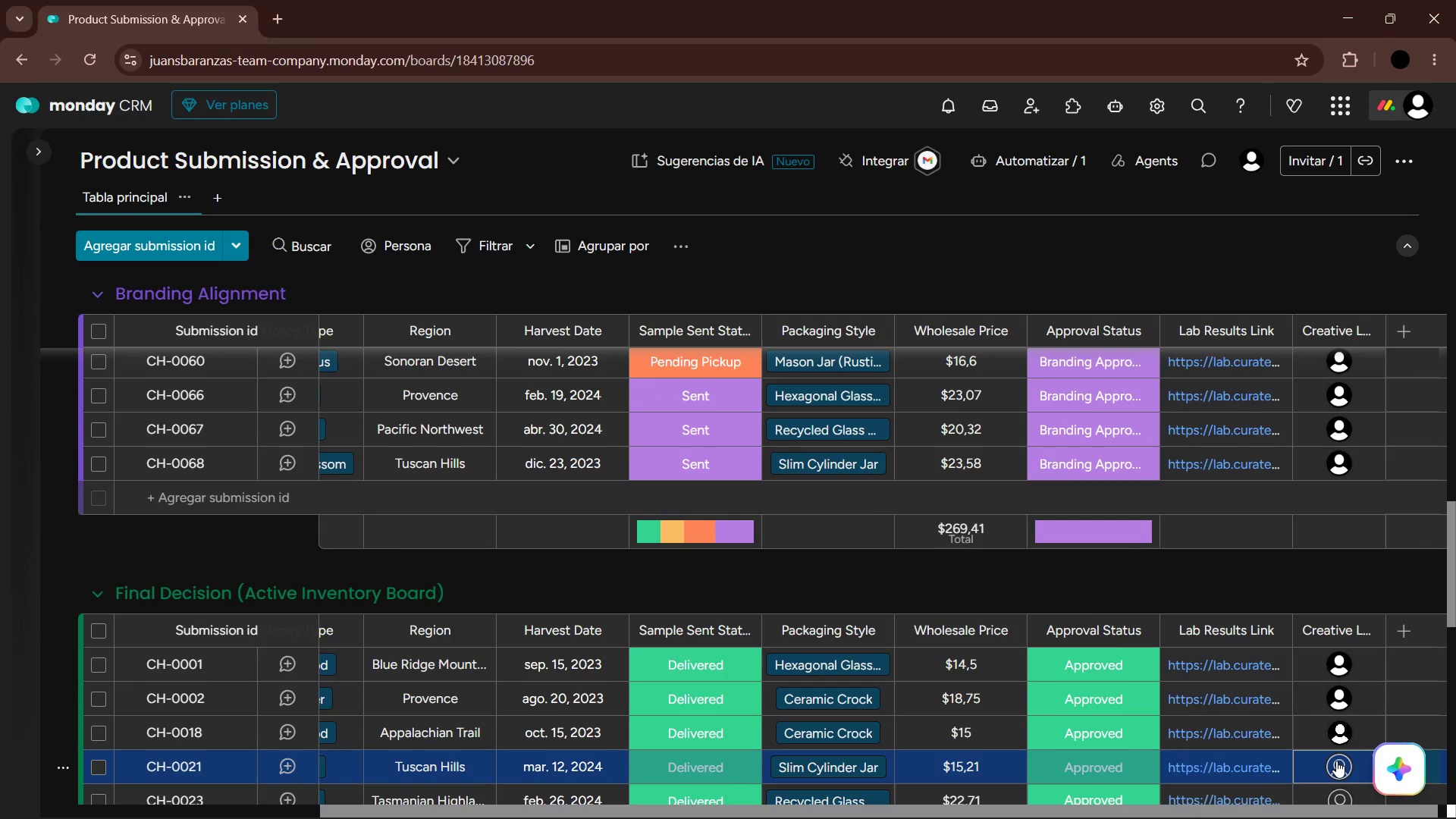 
key(Enter)
 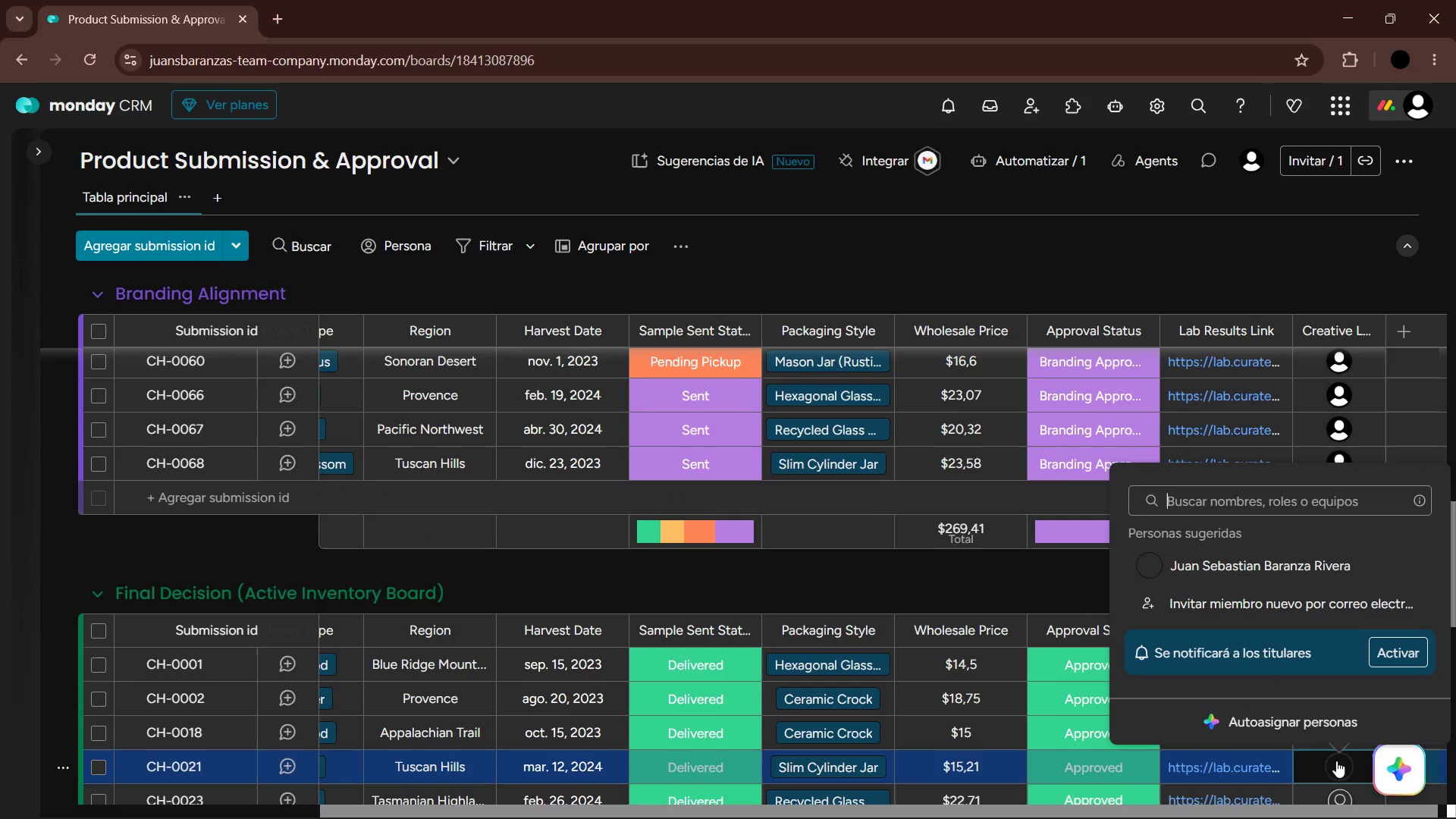 
key(ArrowDown)
 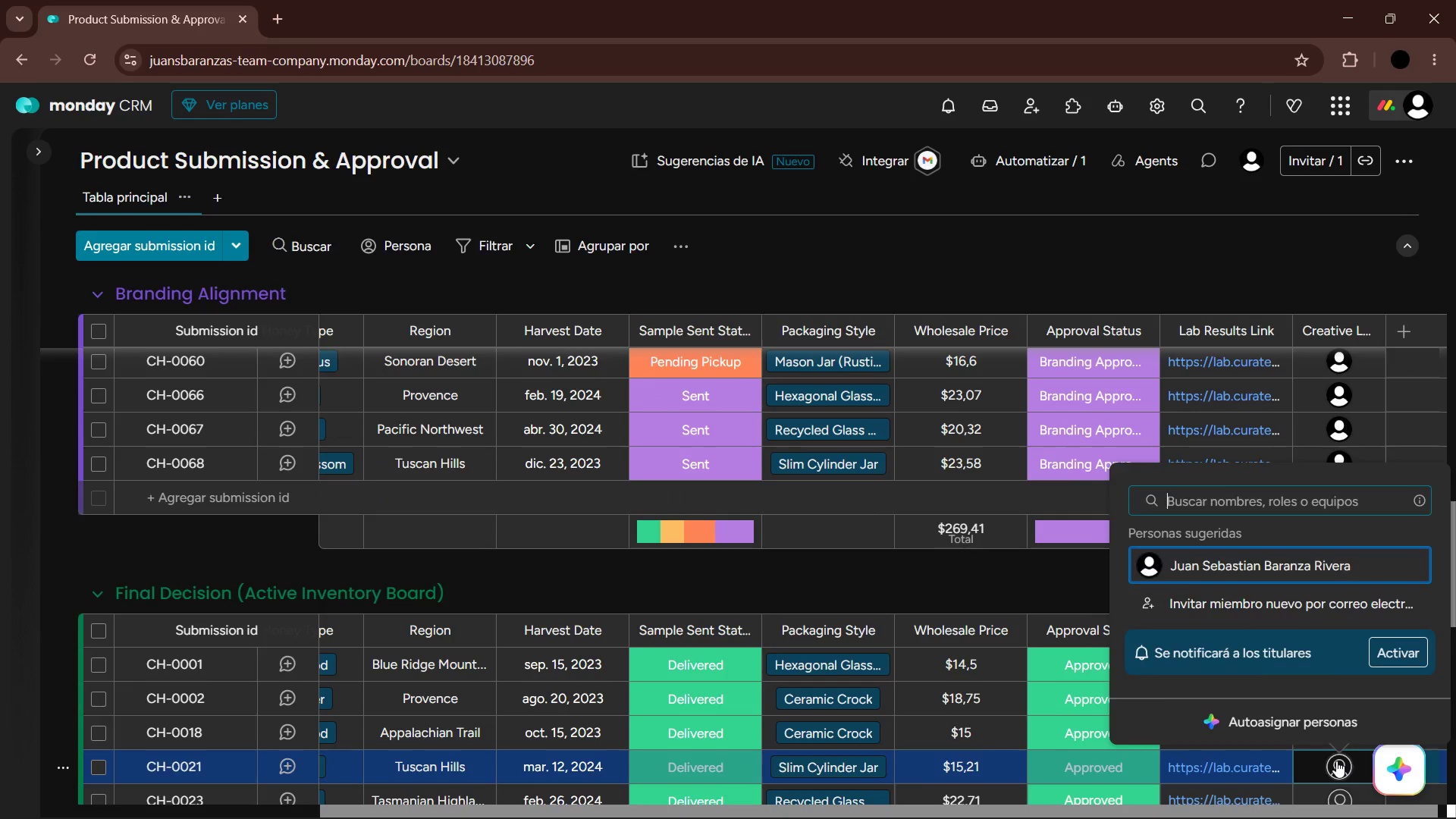 
key(Enter)
 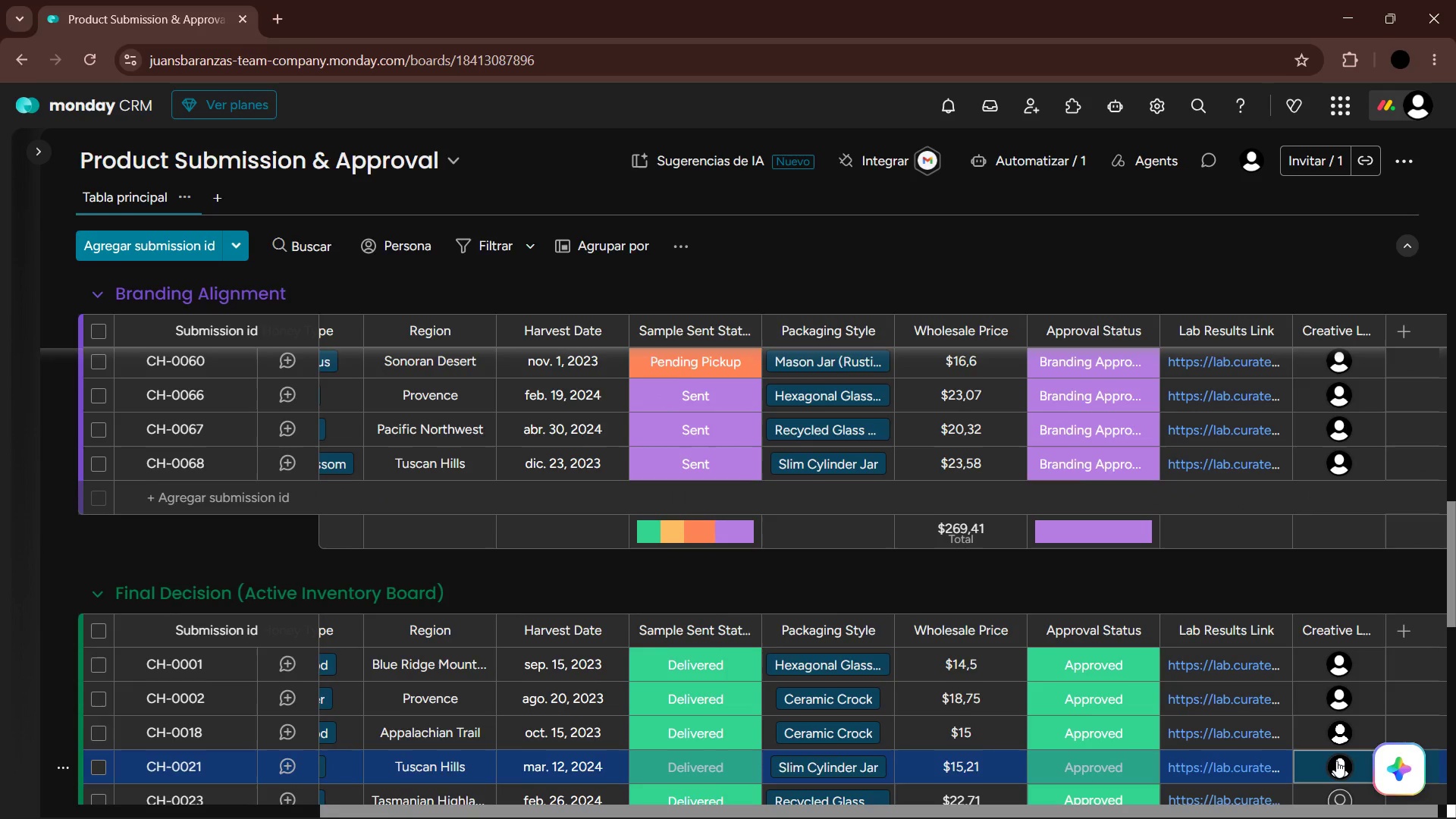 
key(ArrowDown)
 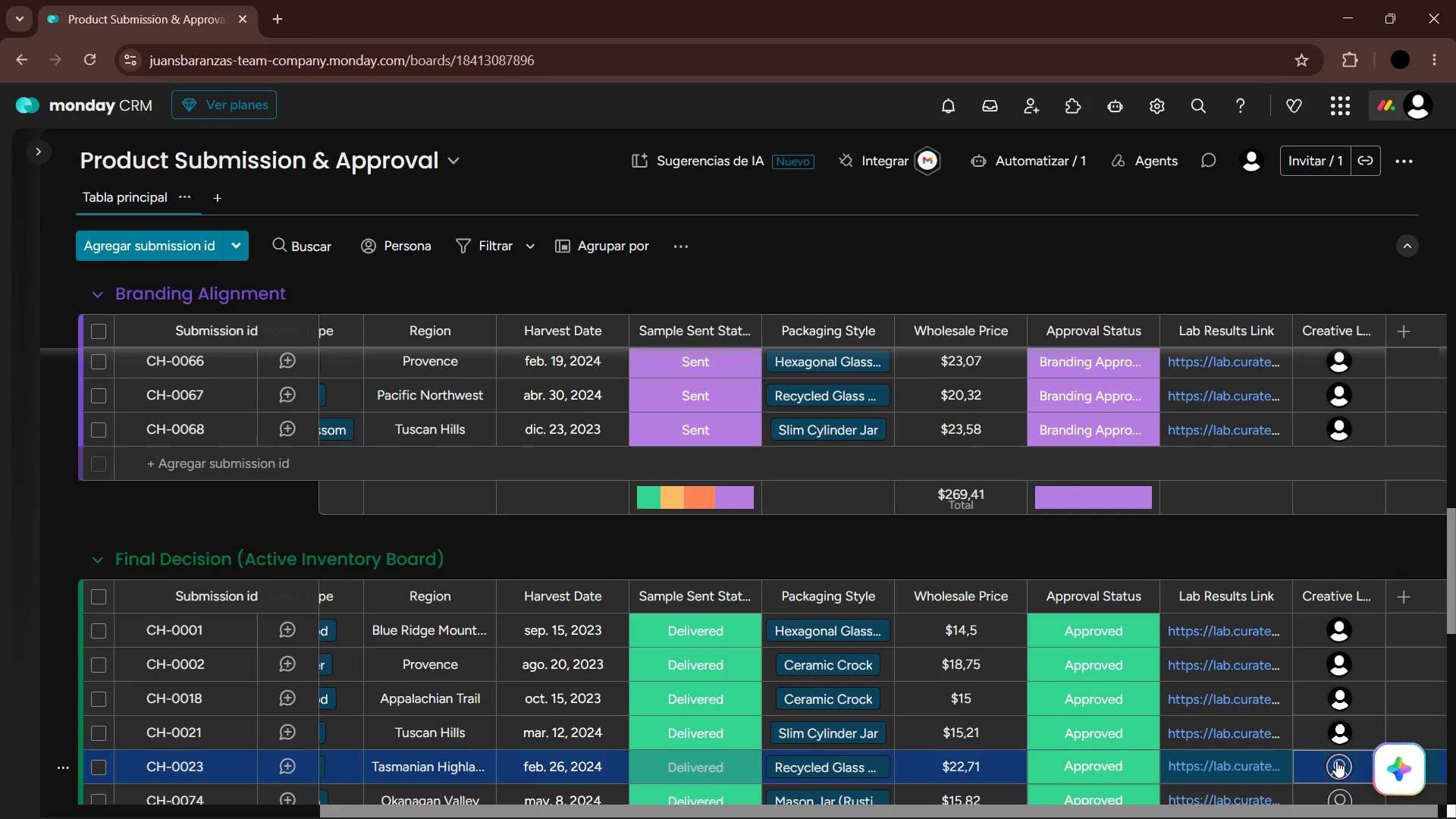 
key(Enter)
 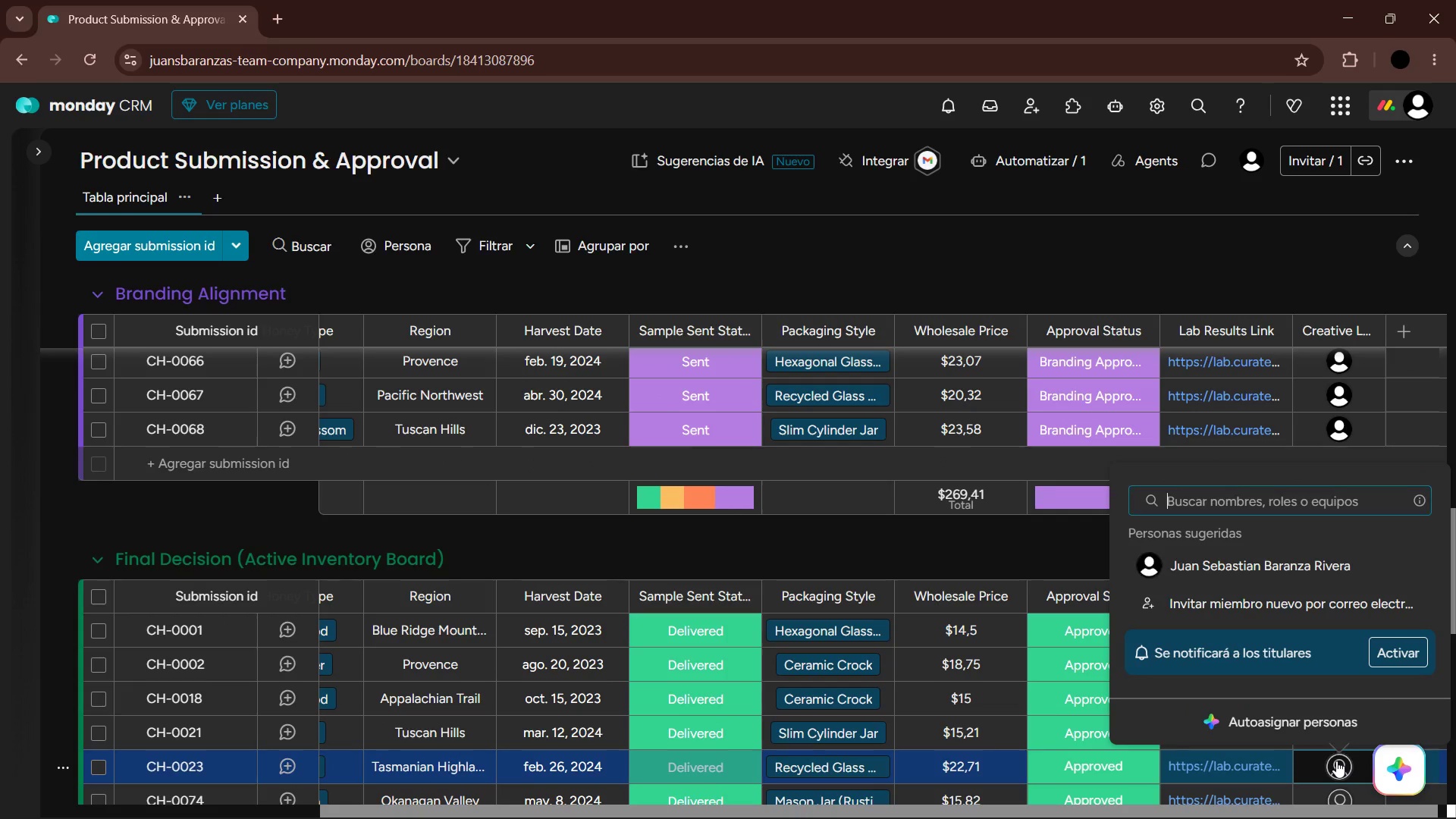 
key(ArrowDown)
 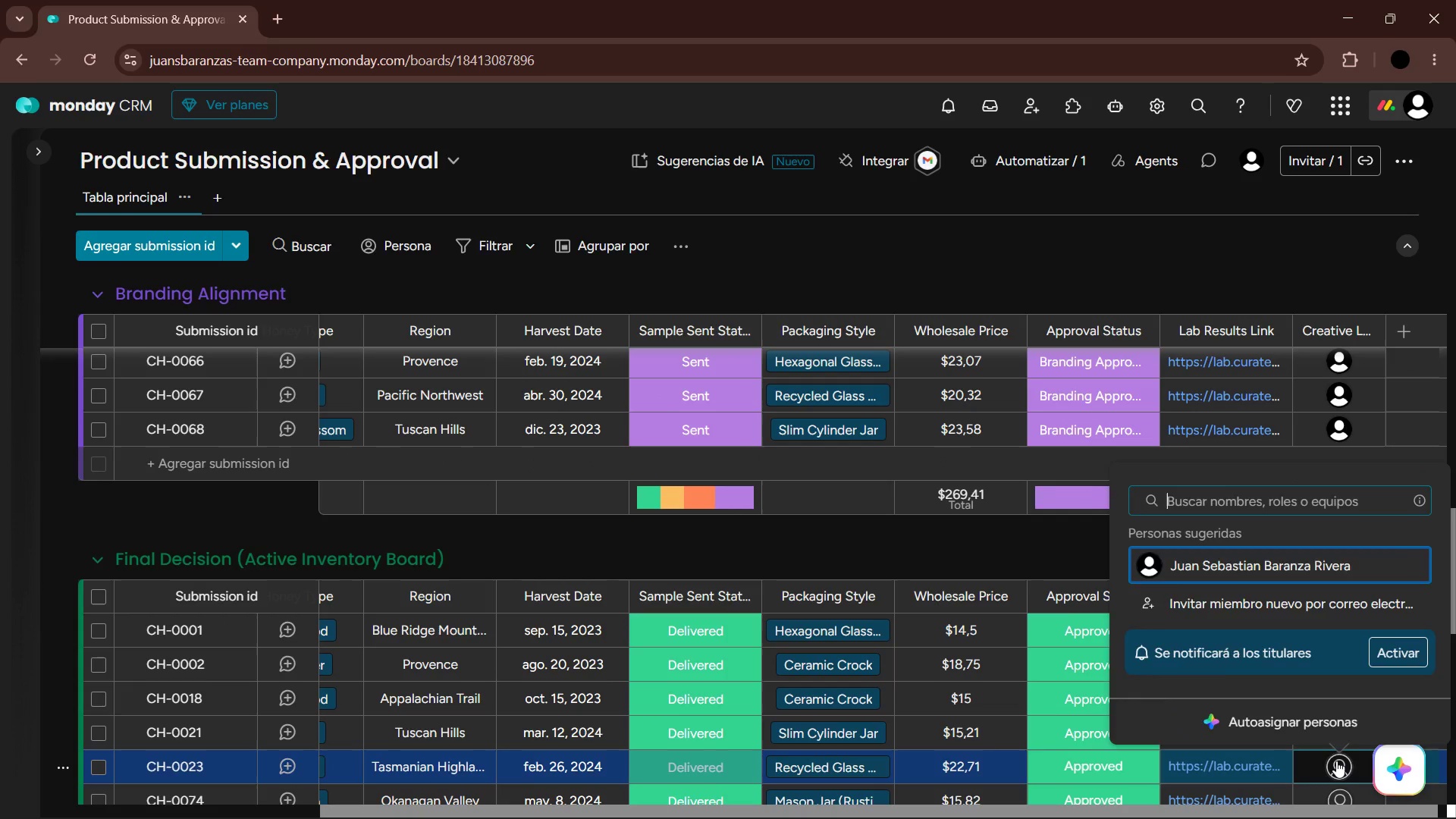 
key(Enter)
 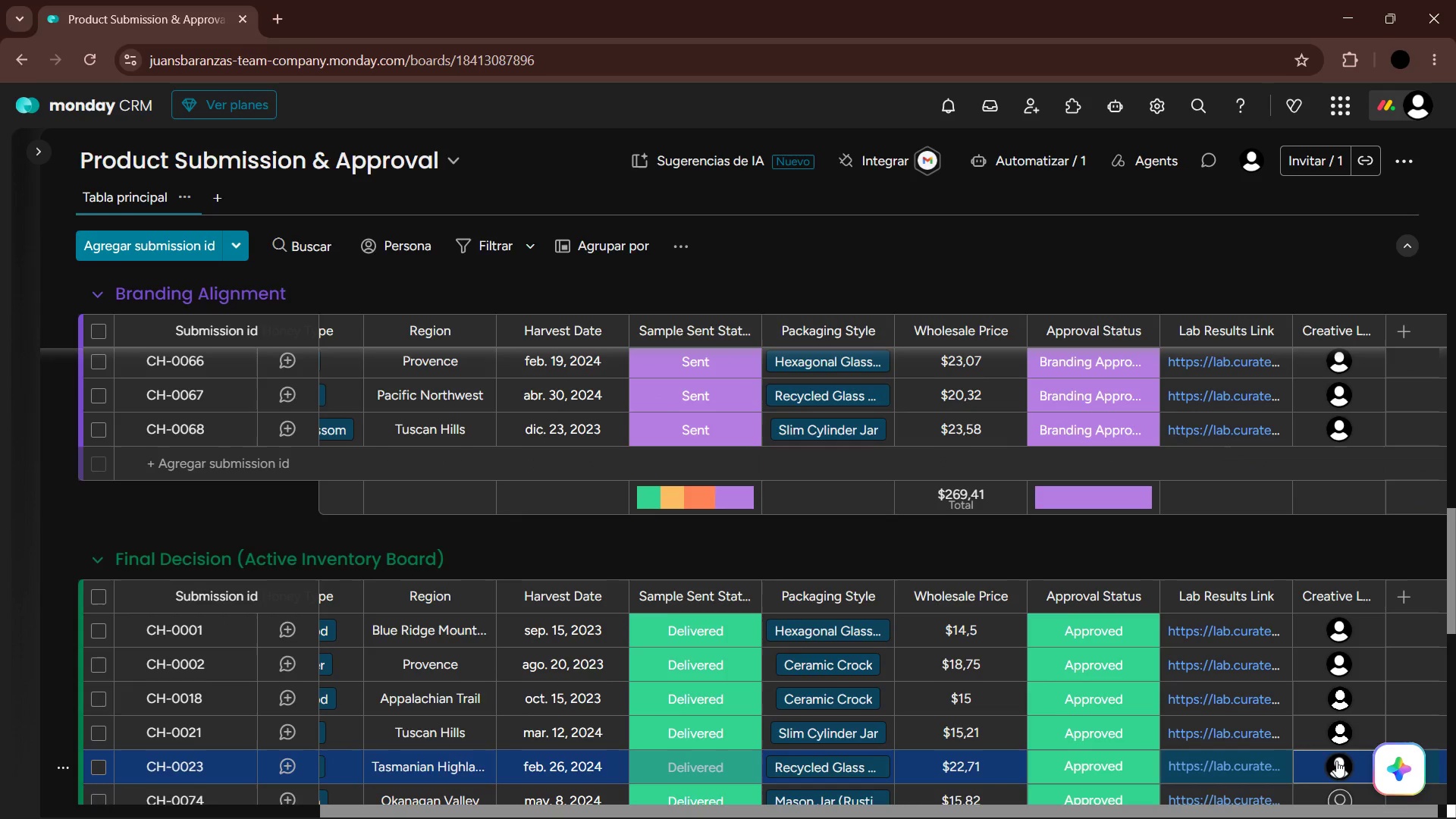 
key(ArrowDown)
 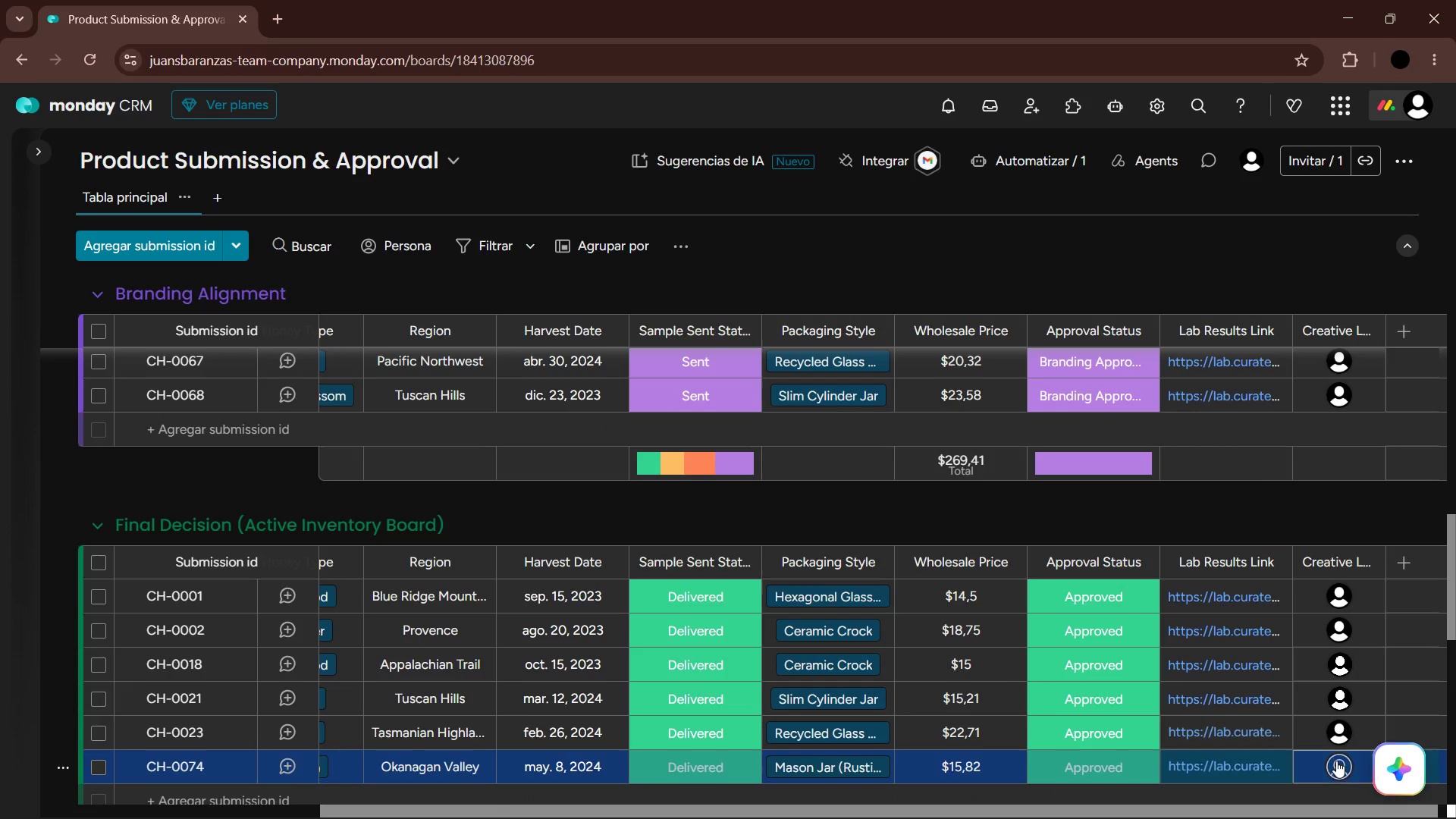 
key(Enter)
 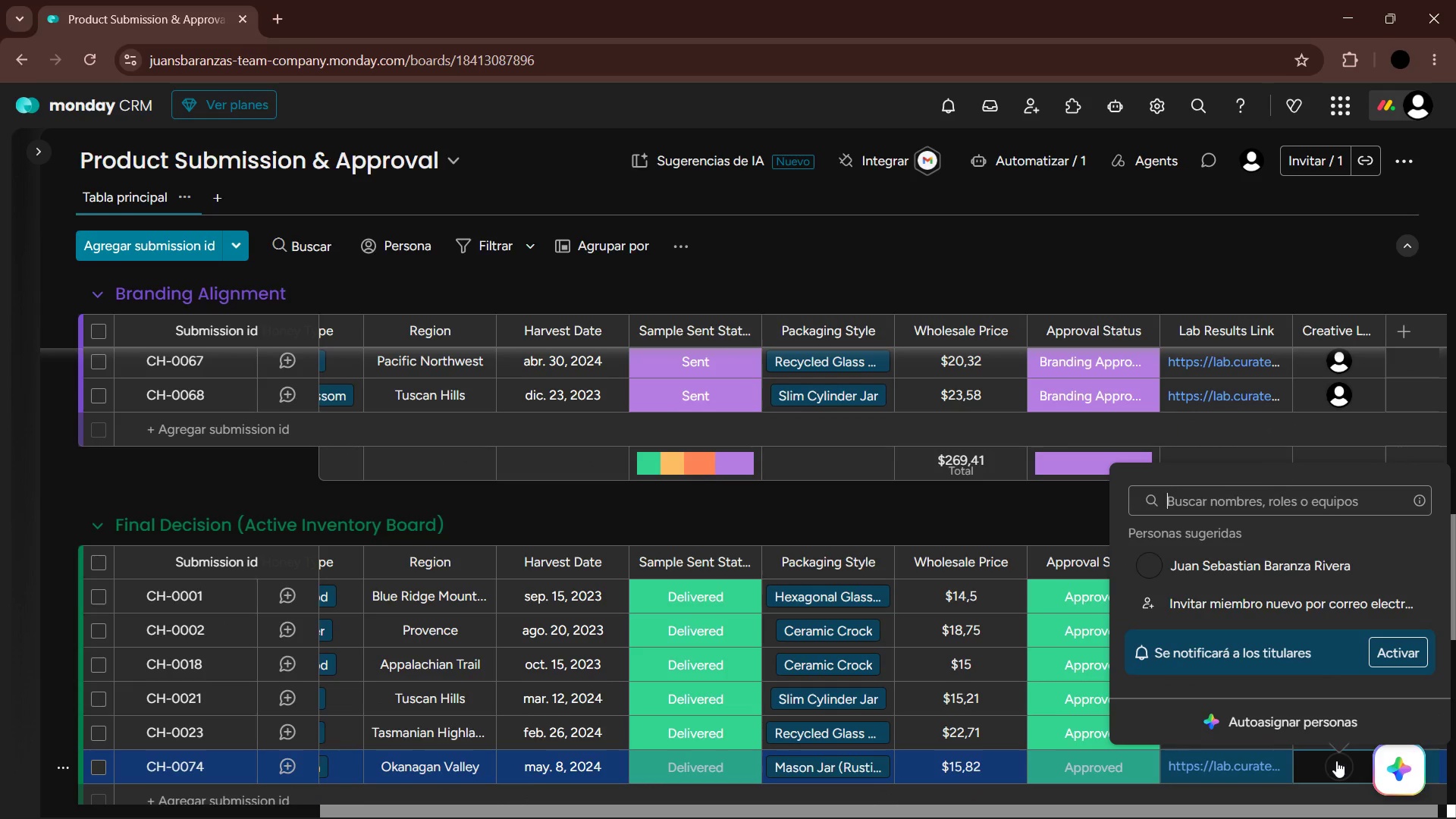 
key(ArrowDown)
 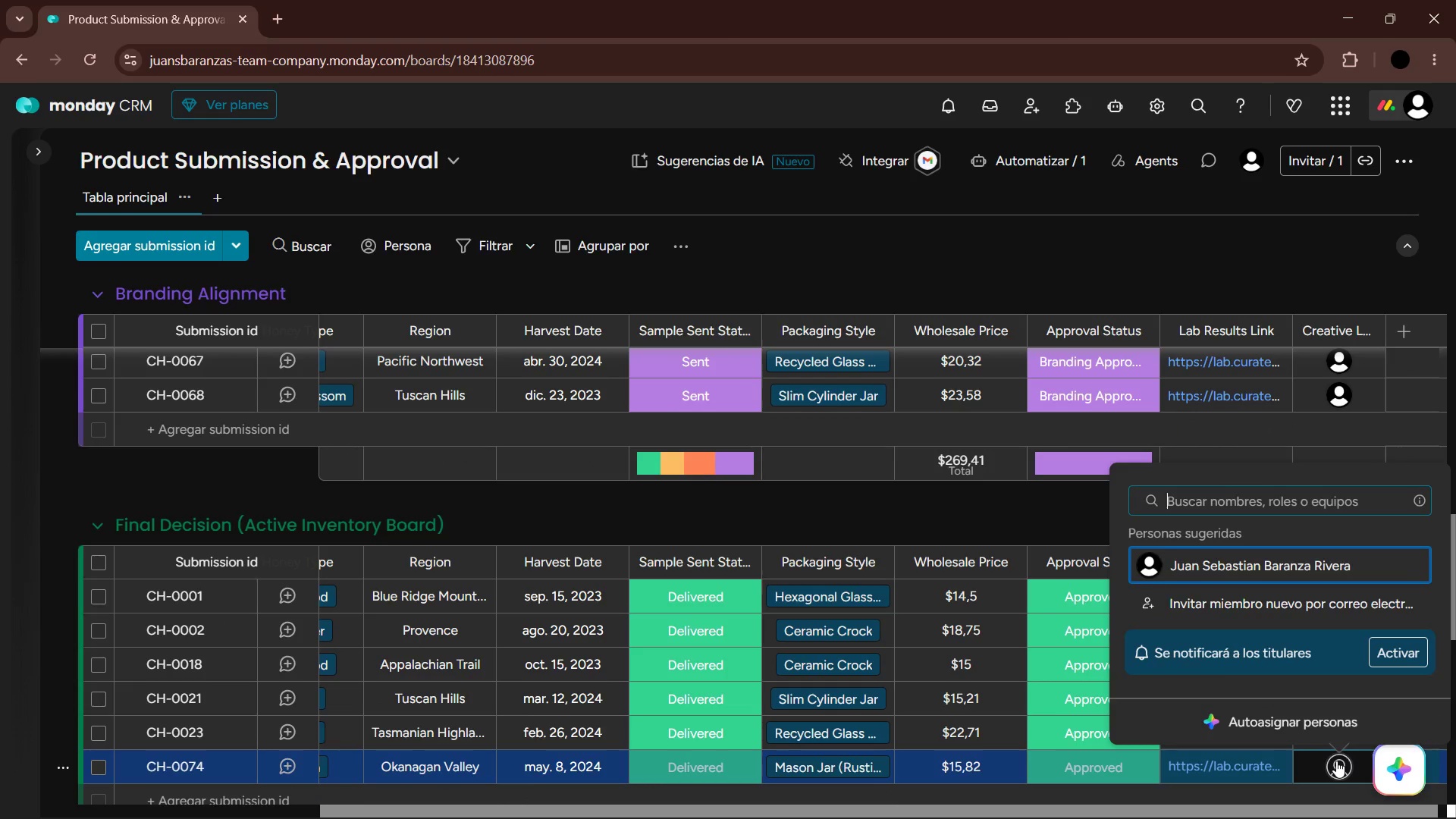 
key(Enter)
 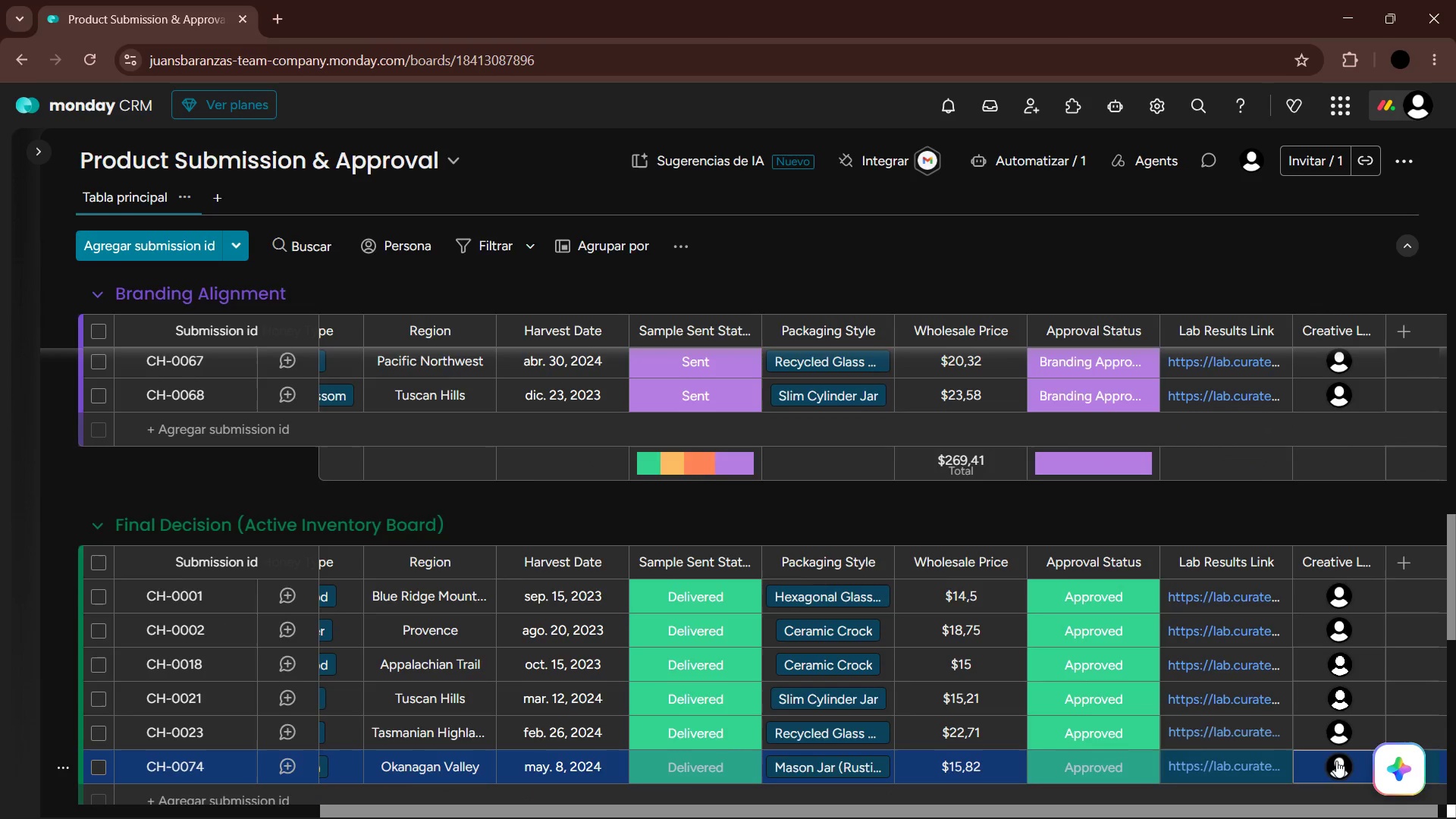 
key(ArrowDown)
 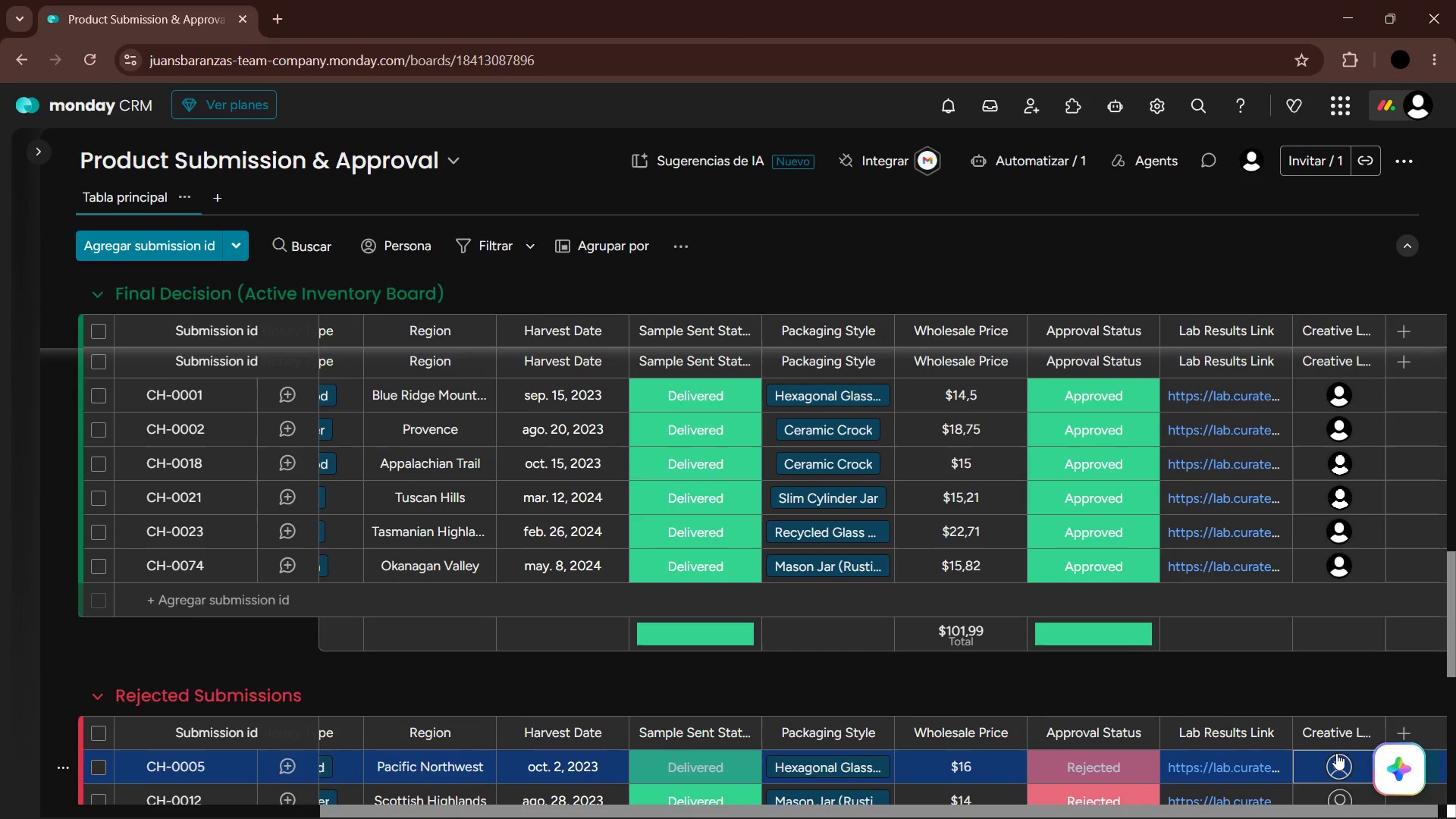 
key(Enter)
 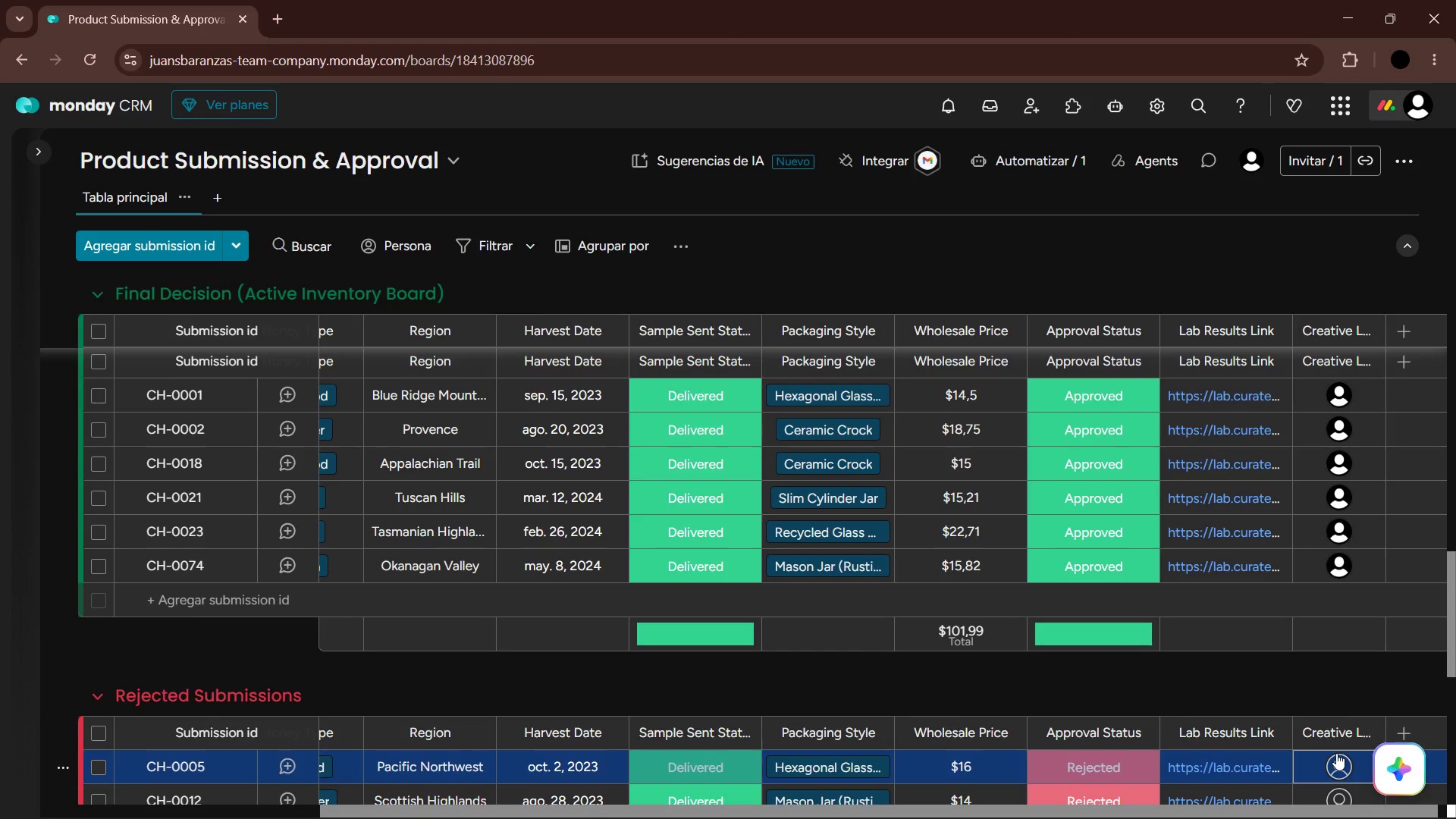 
key(ArrowDown)
 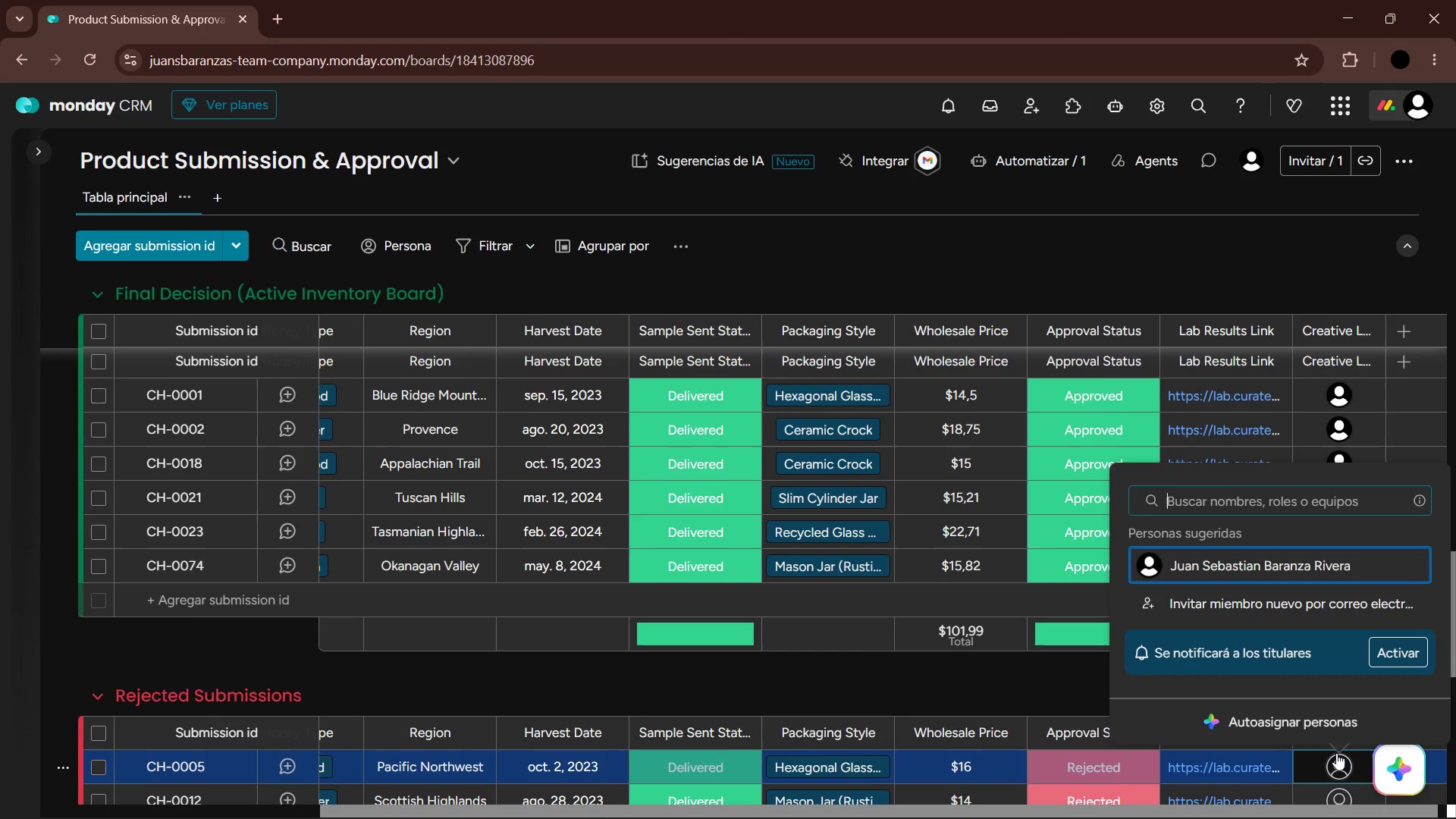 
key(Enter)
 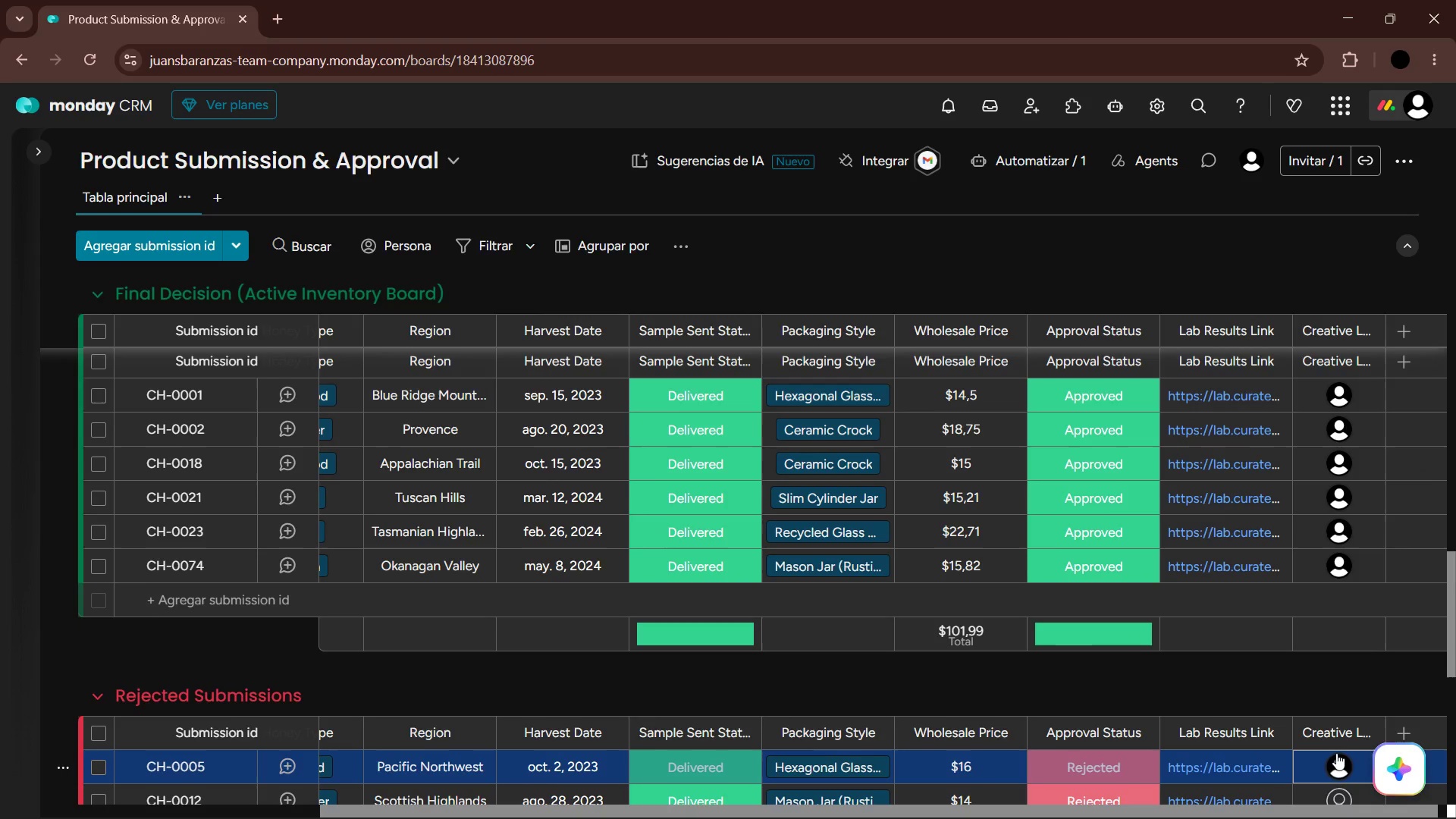 
key(ArrowDown)
 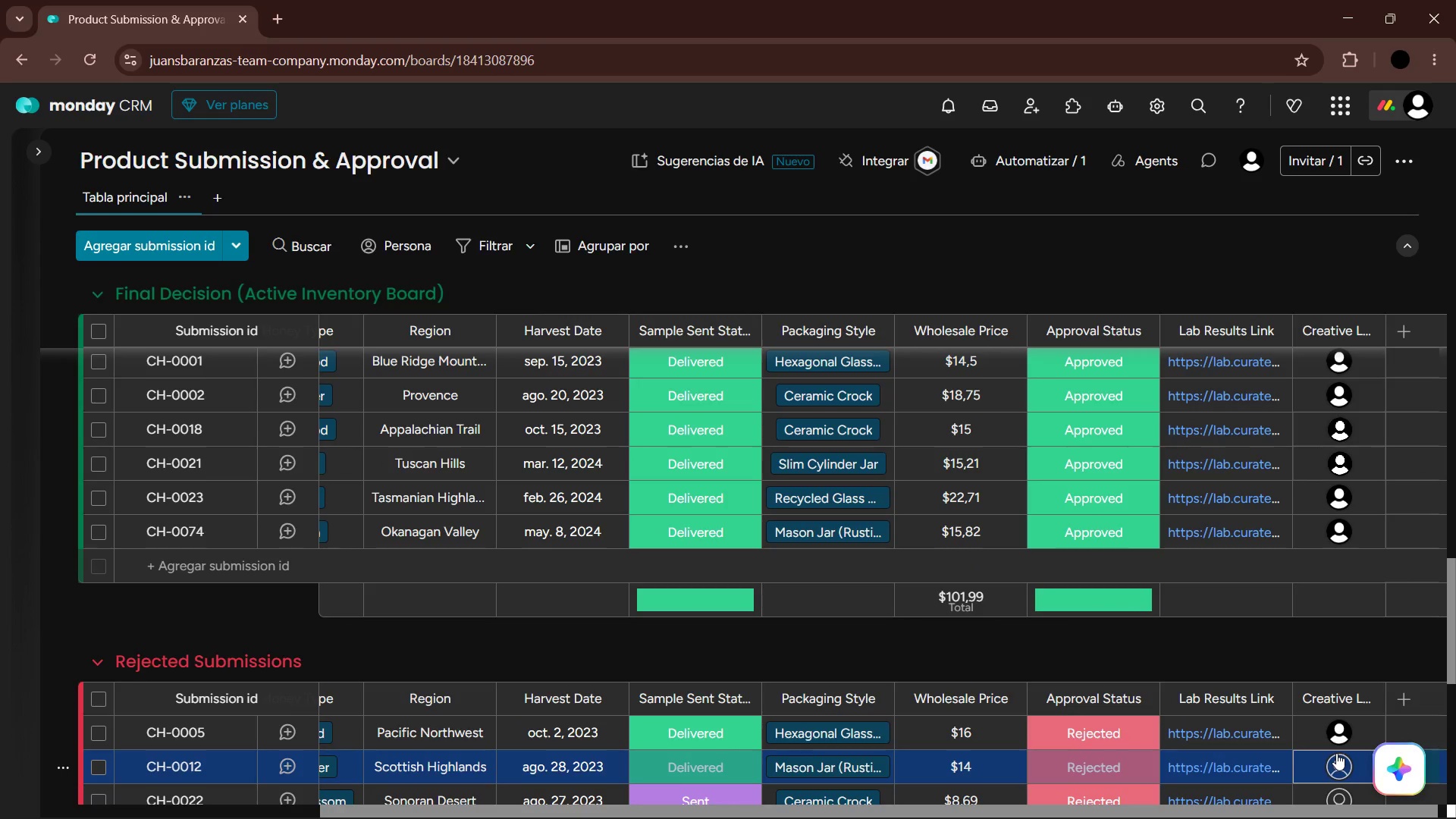 
key(Enter)
 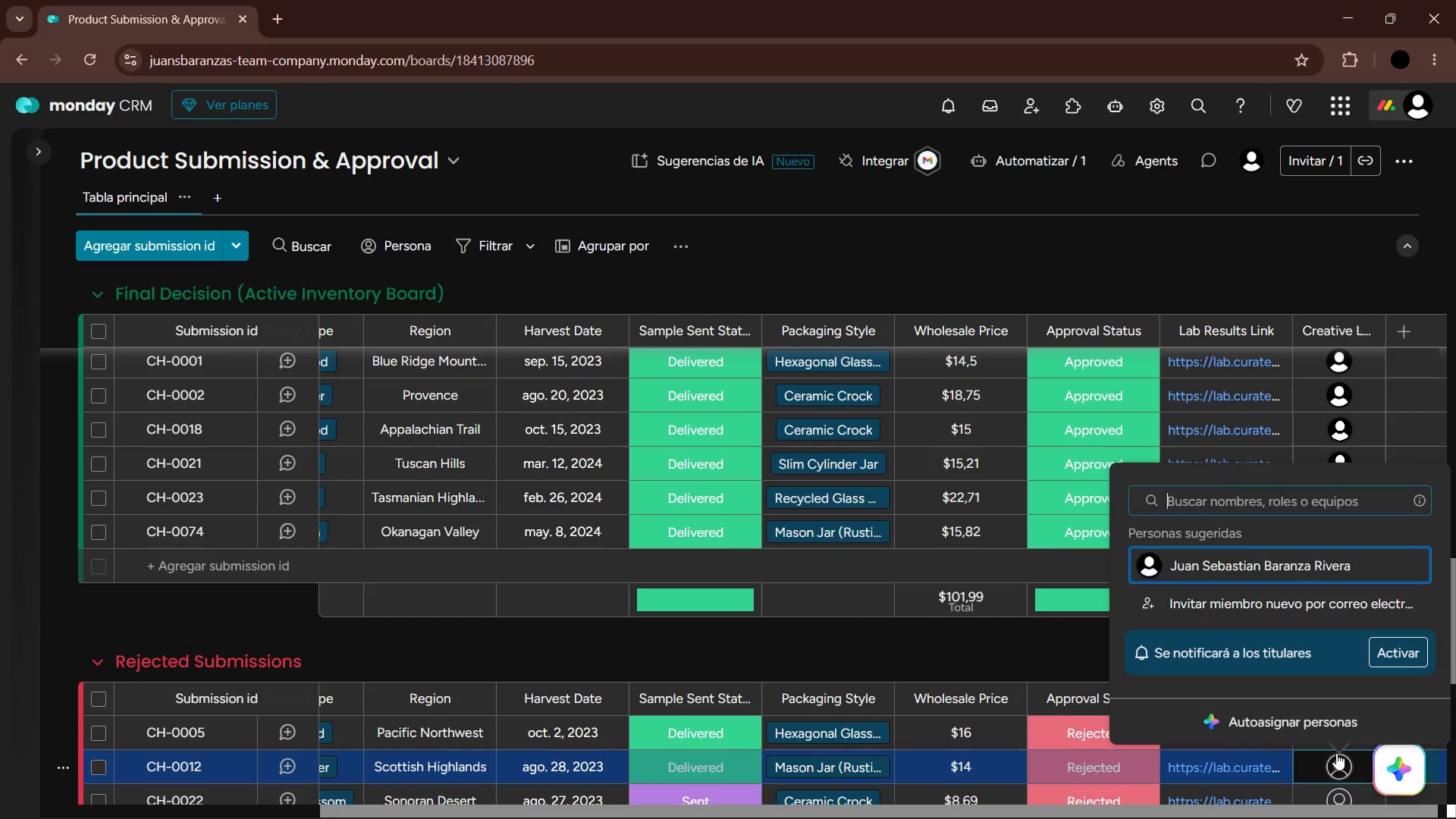 
key(ArrowDown)
 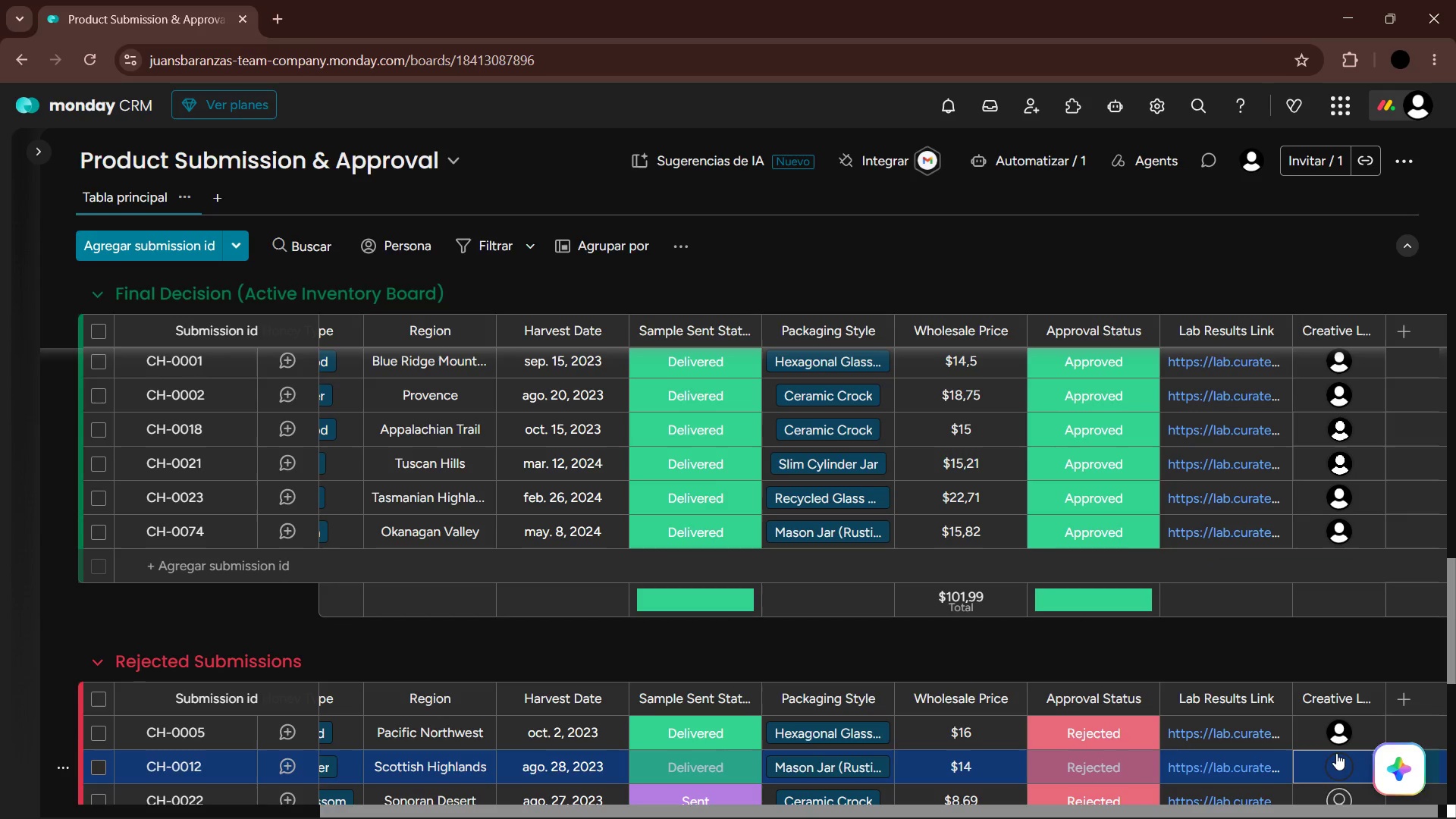 
key(Enter)
 